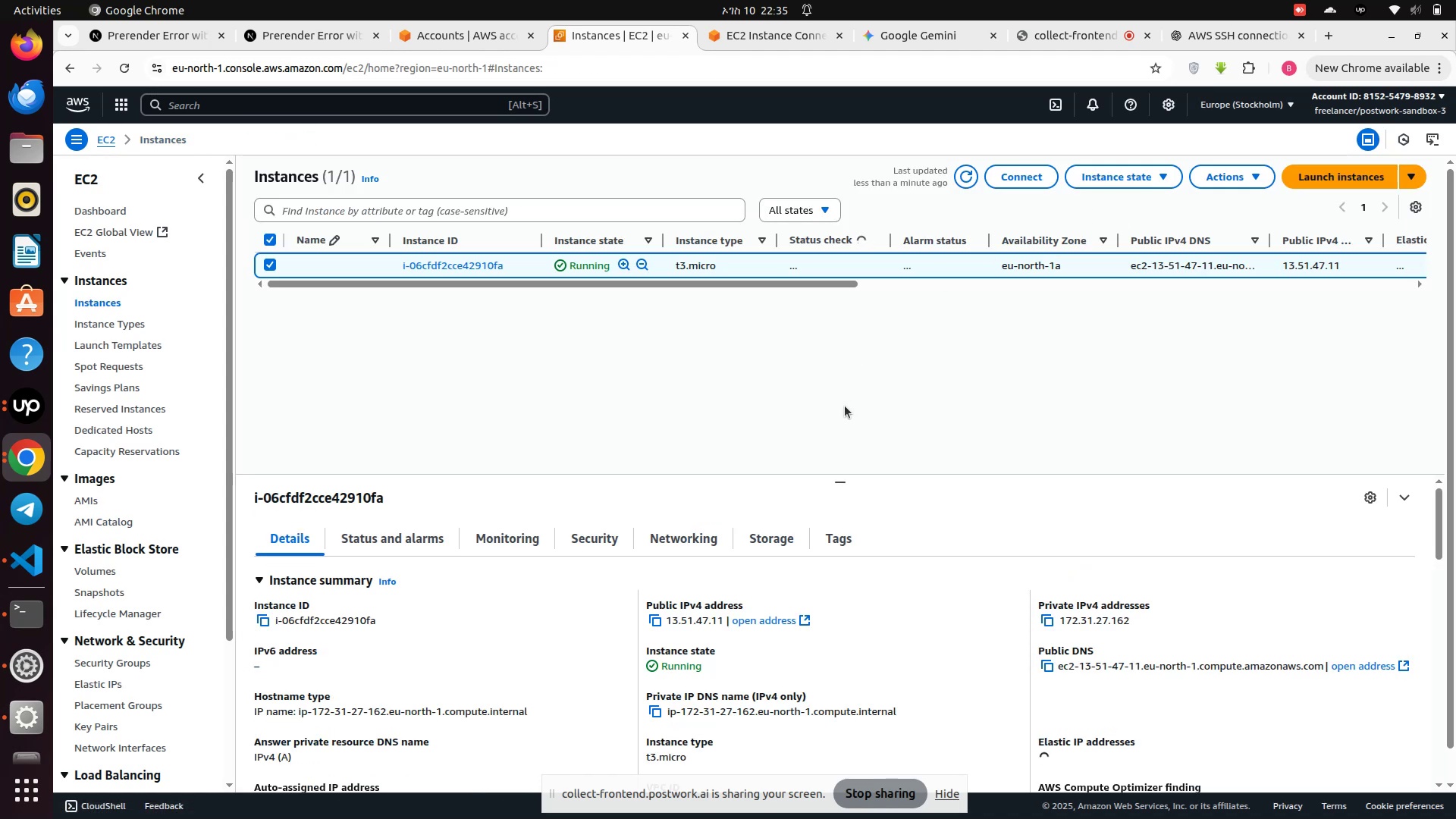 
left_click([723, 374])
 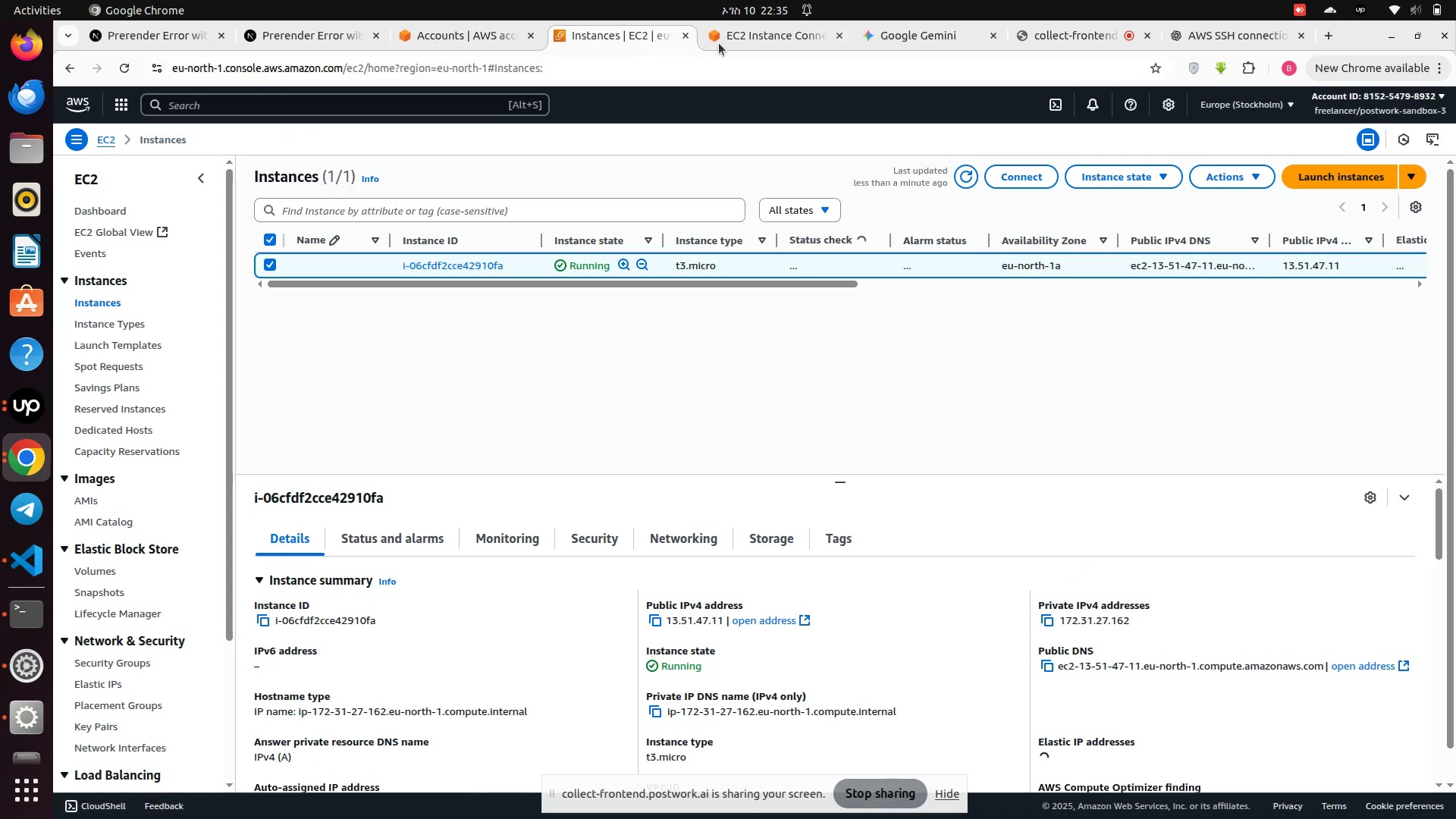 
wait(6.51)
 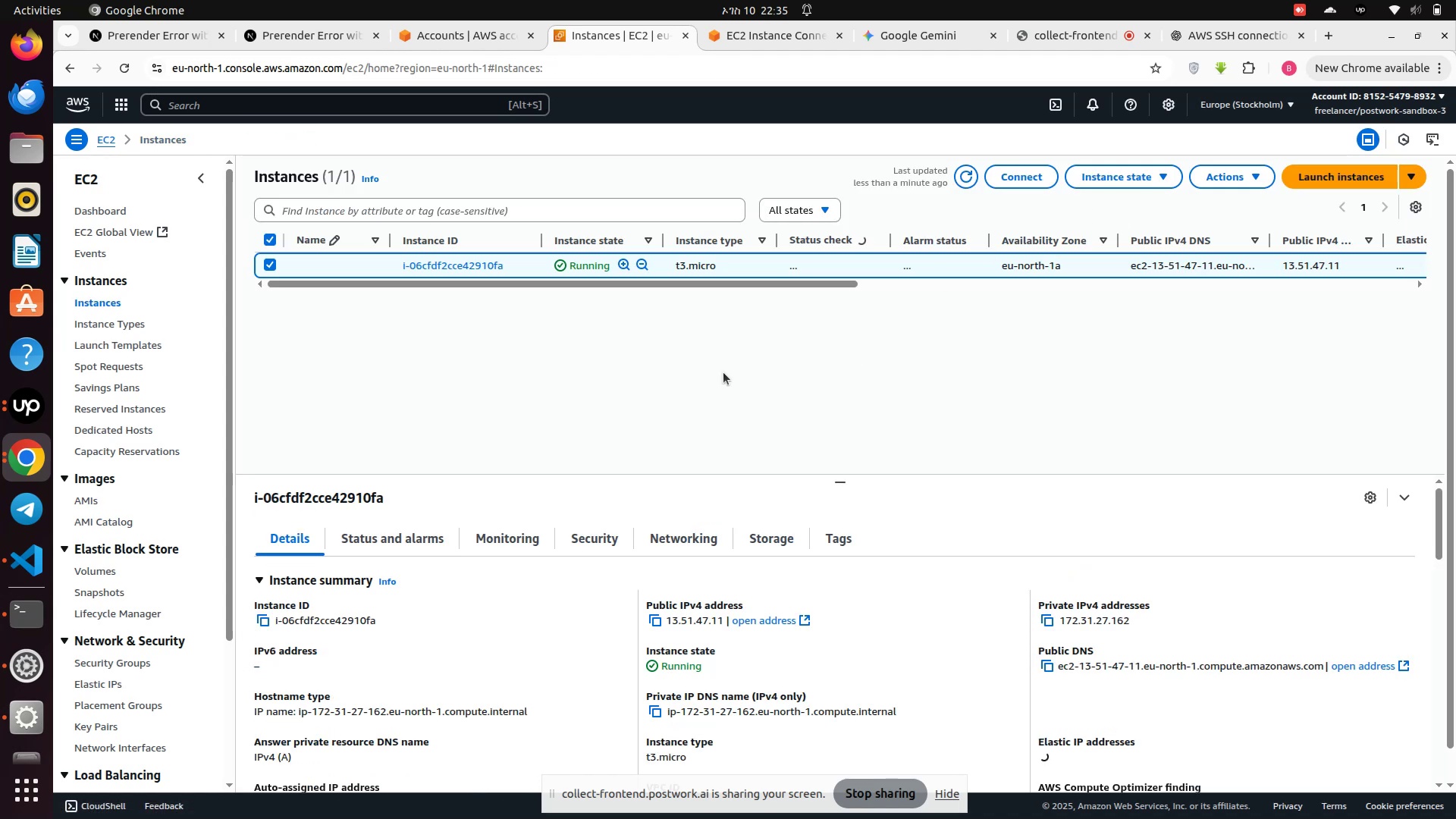 
left_click([476, 312])
 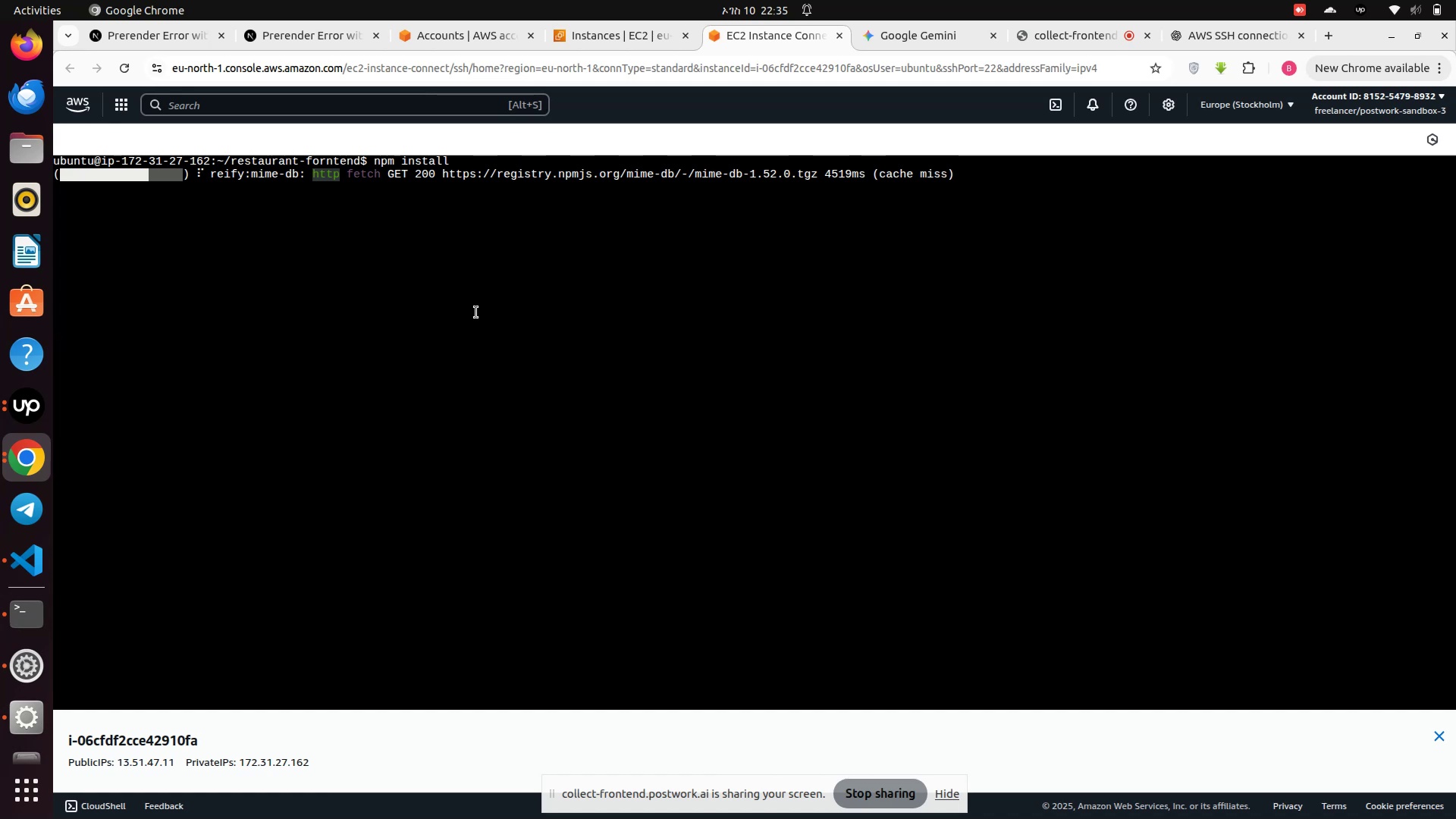 
scroll: coordinate [478, 310], scroll_direction: down, amount: 2.0
 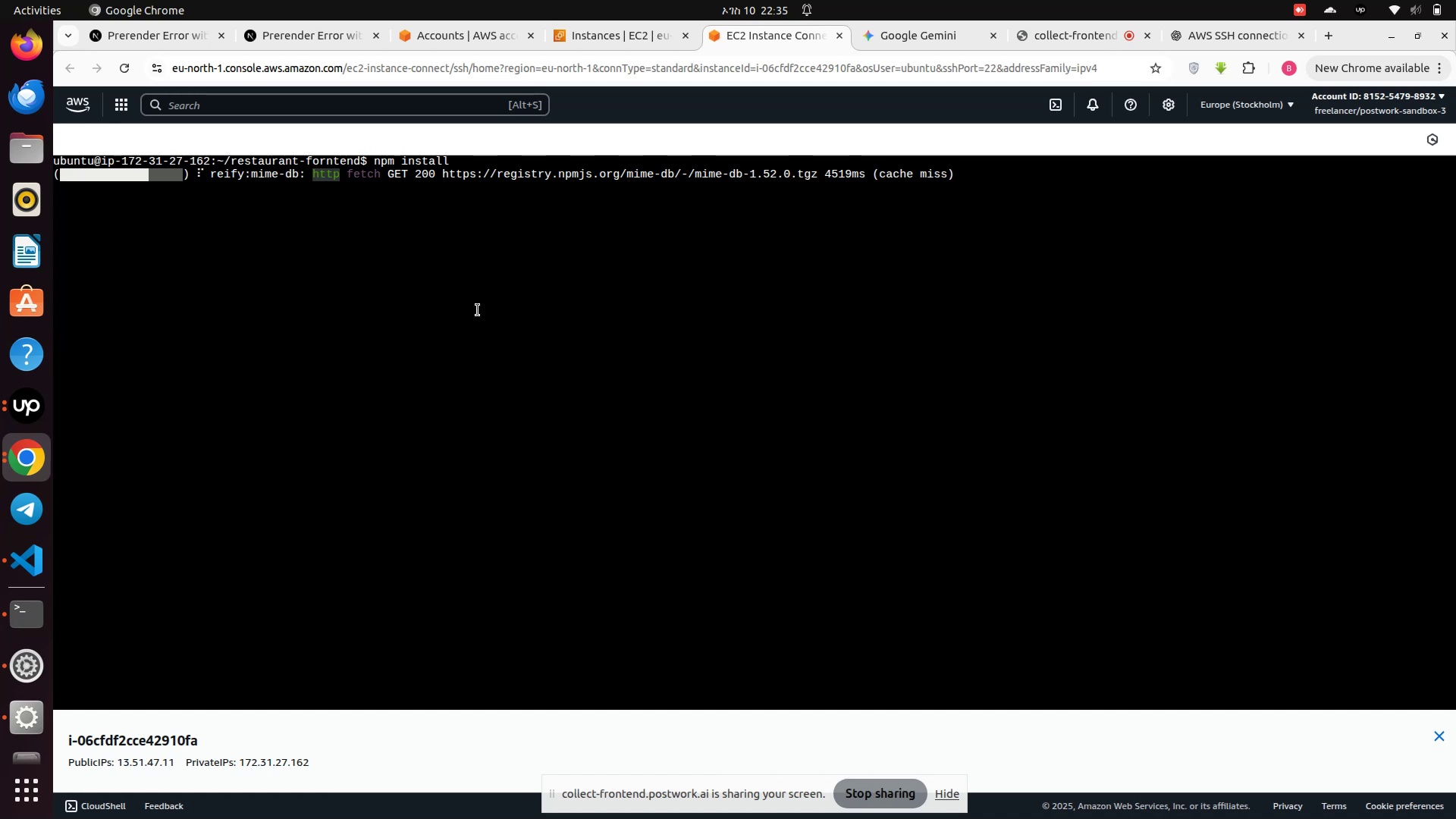 
wait(23.14)
 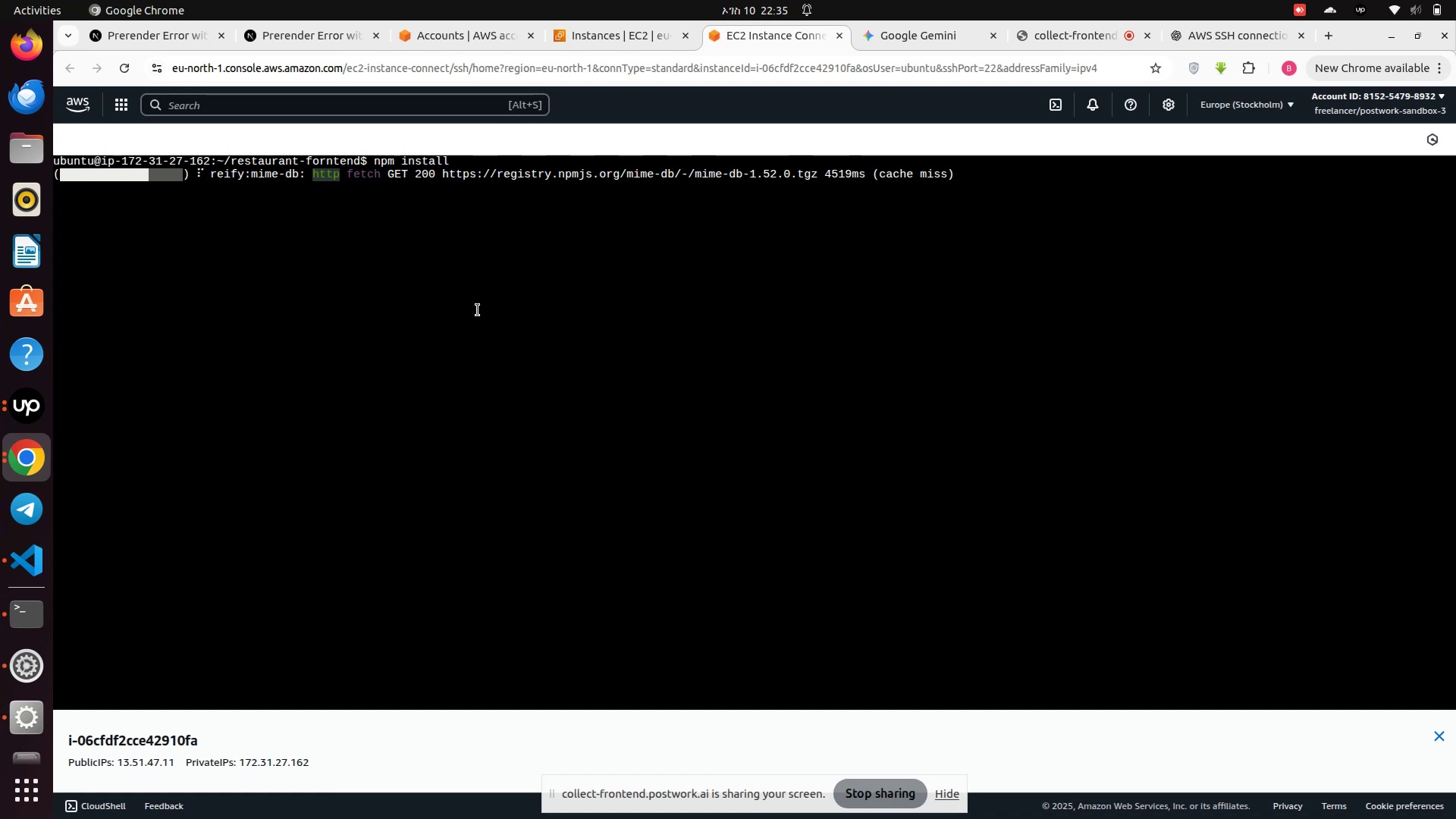 
left_click([591, 33])
 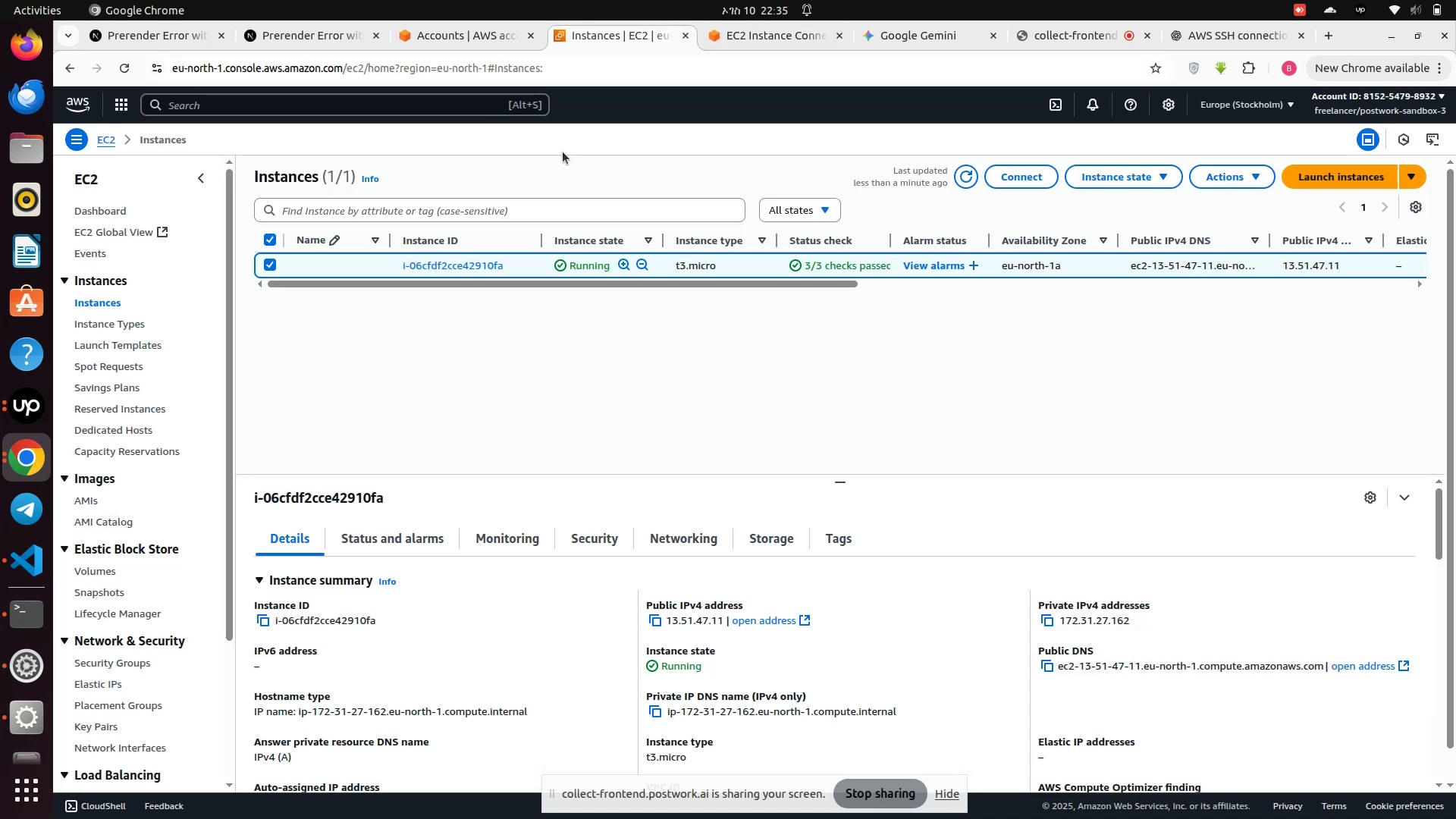 
scroll: coordinate [563, 152], scroll_direction: down, amount: 2.0
 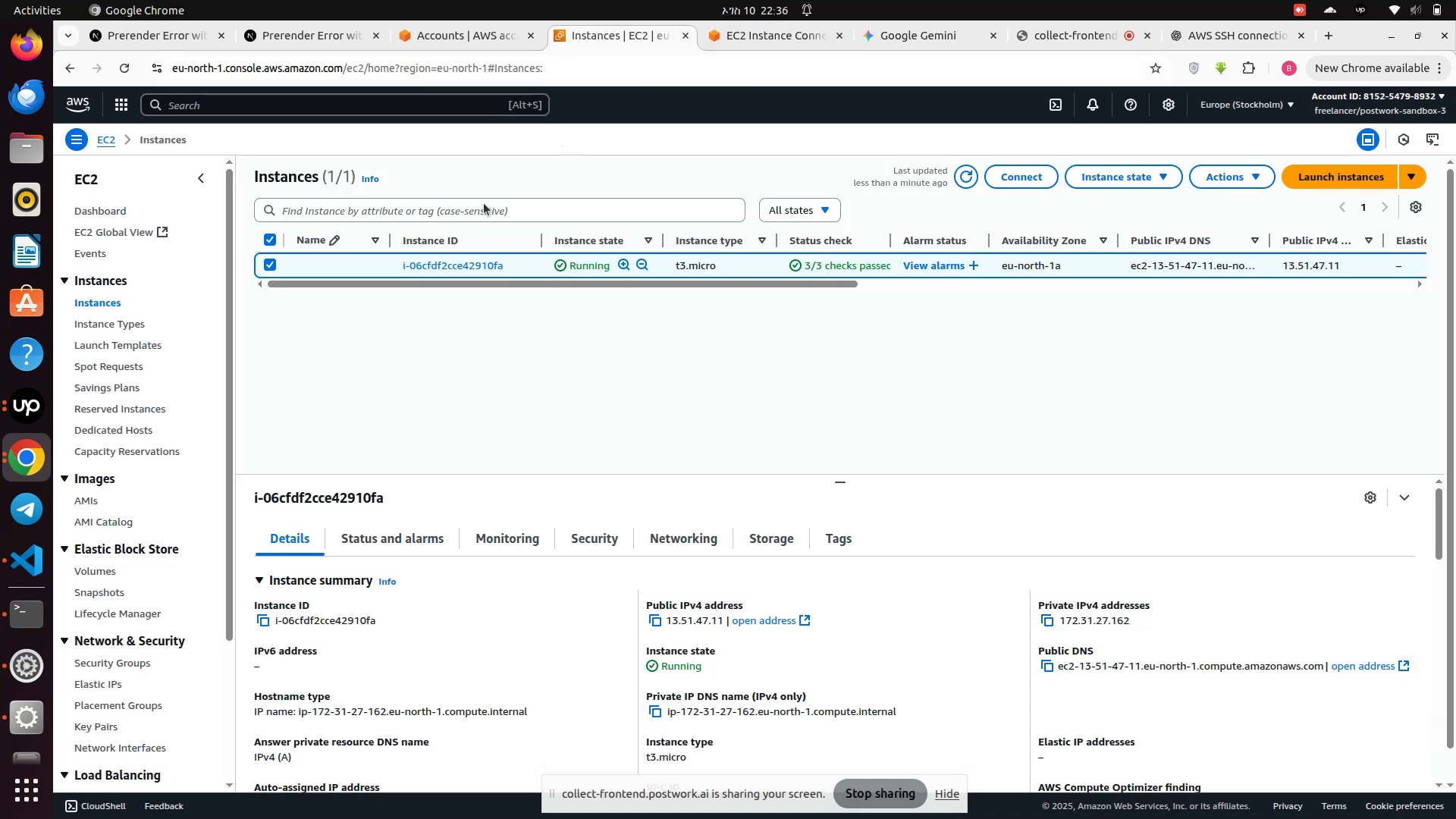 
left_click([452, 259])
 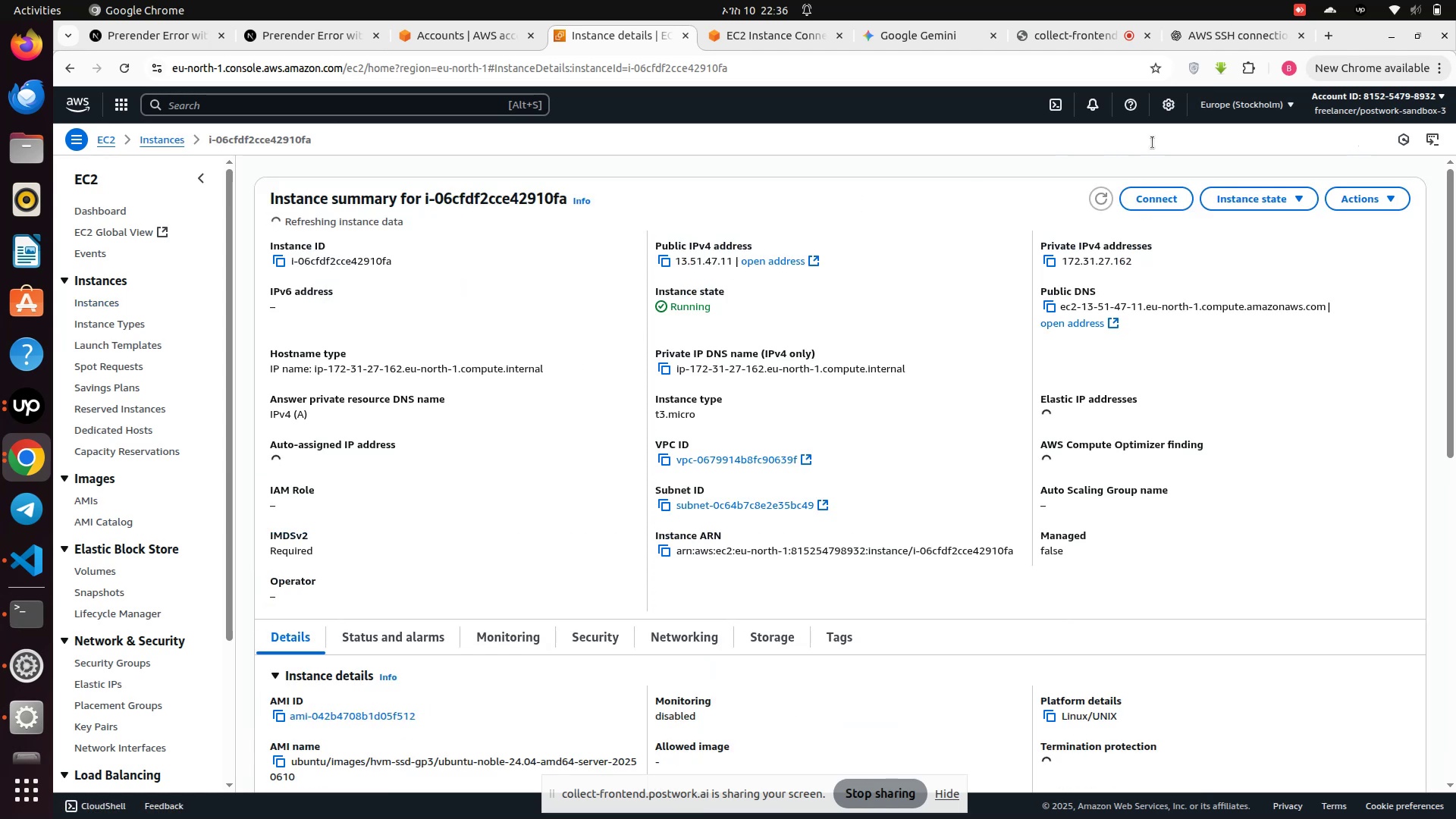 
left_click([1157, 205])
 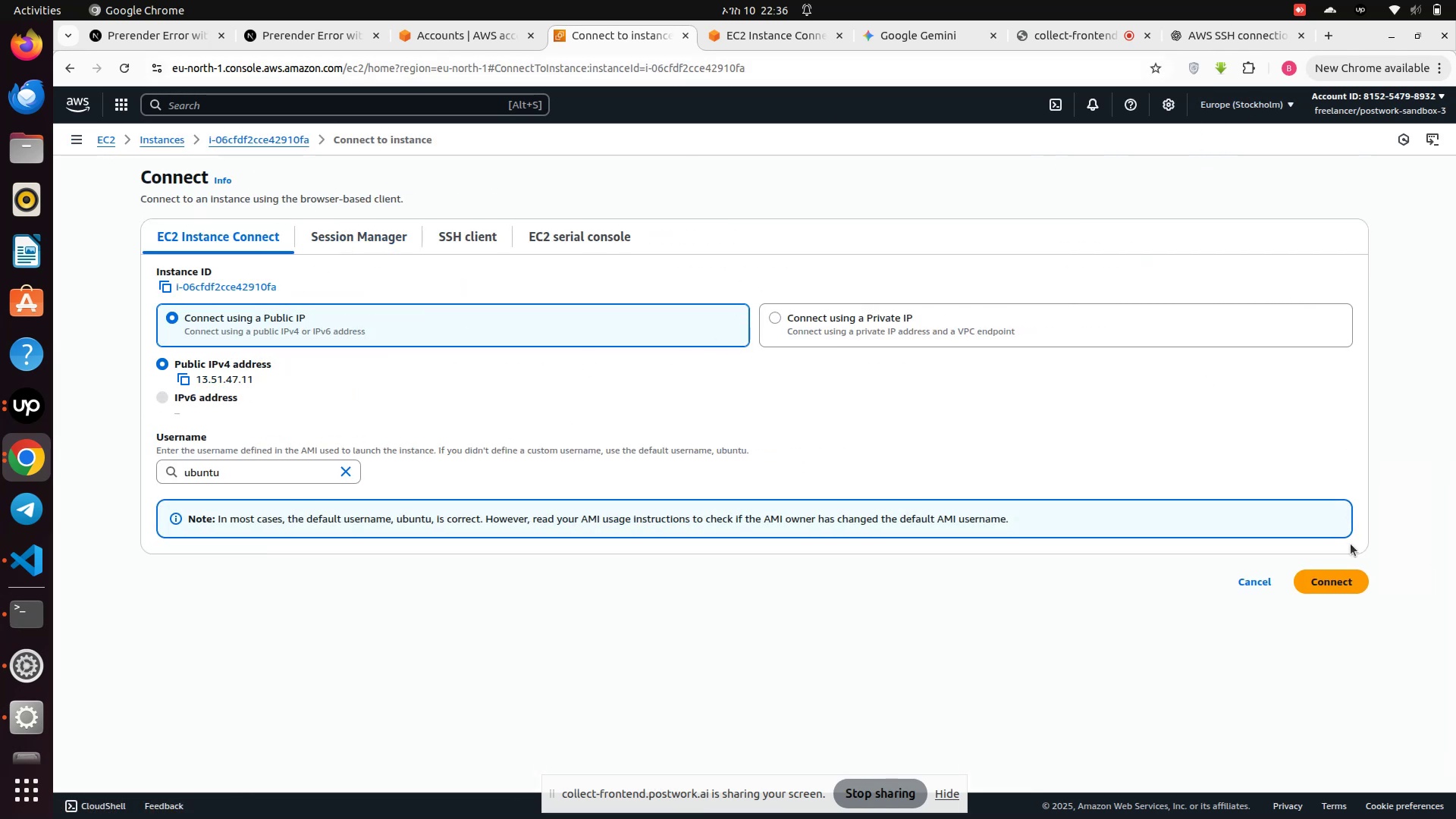 
left_click([1329, 582])
 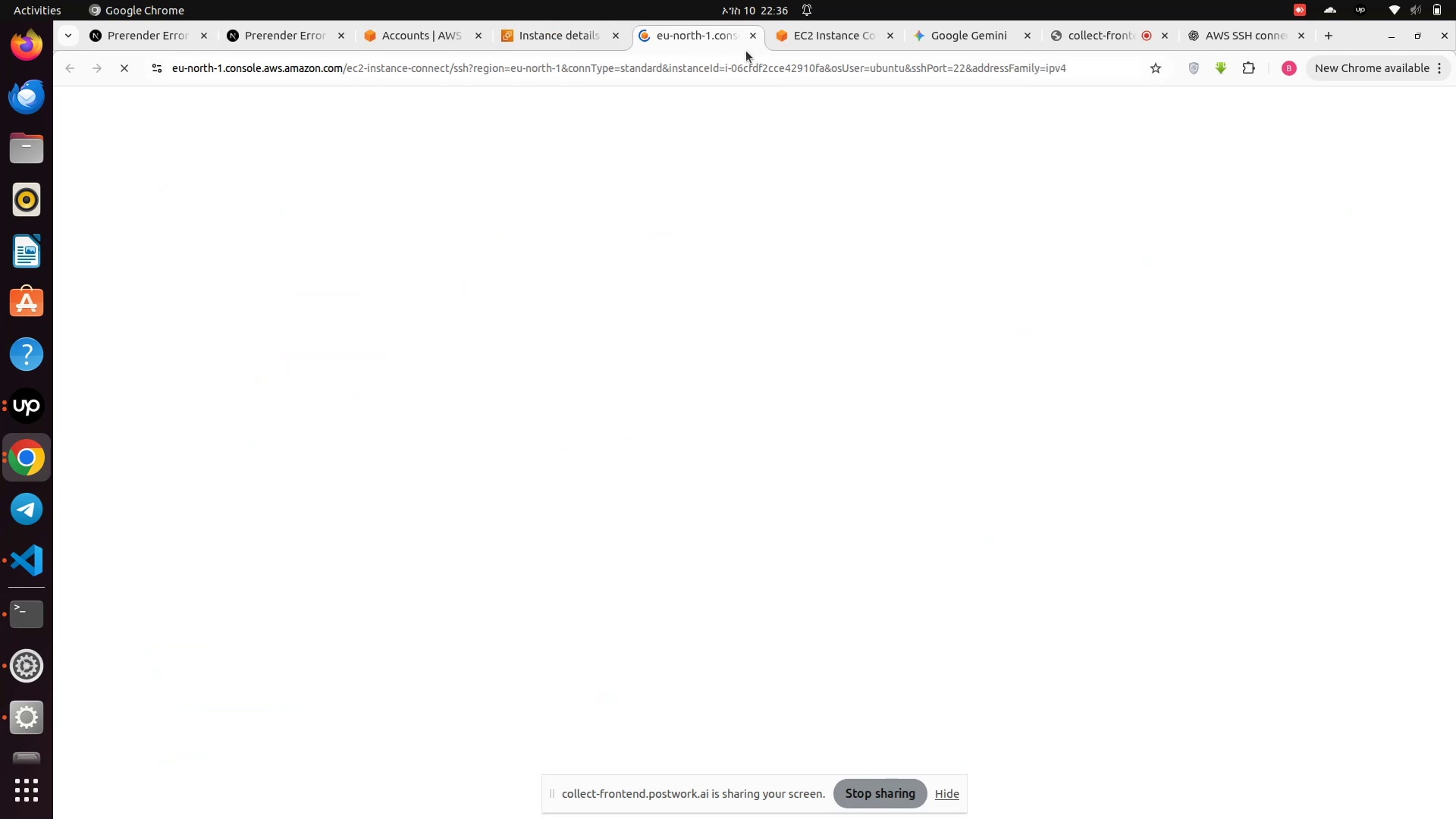 
mouse_move([809, 51])
 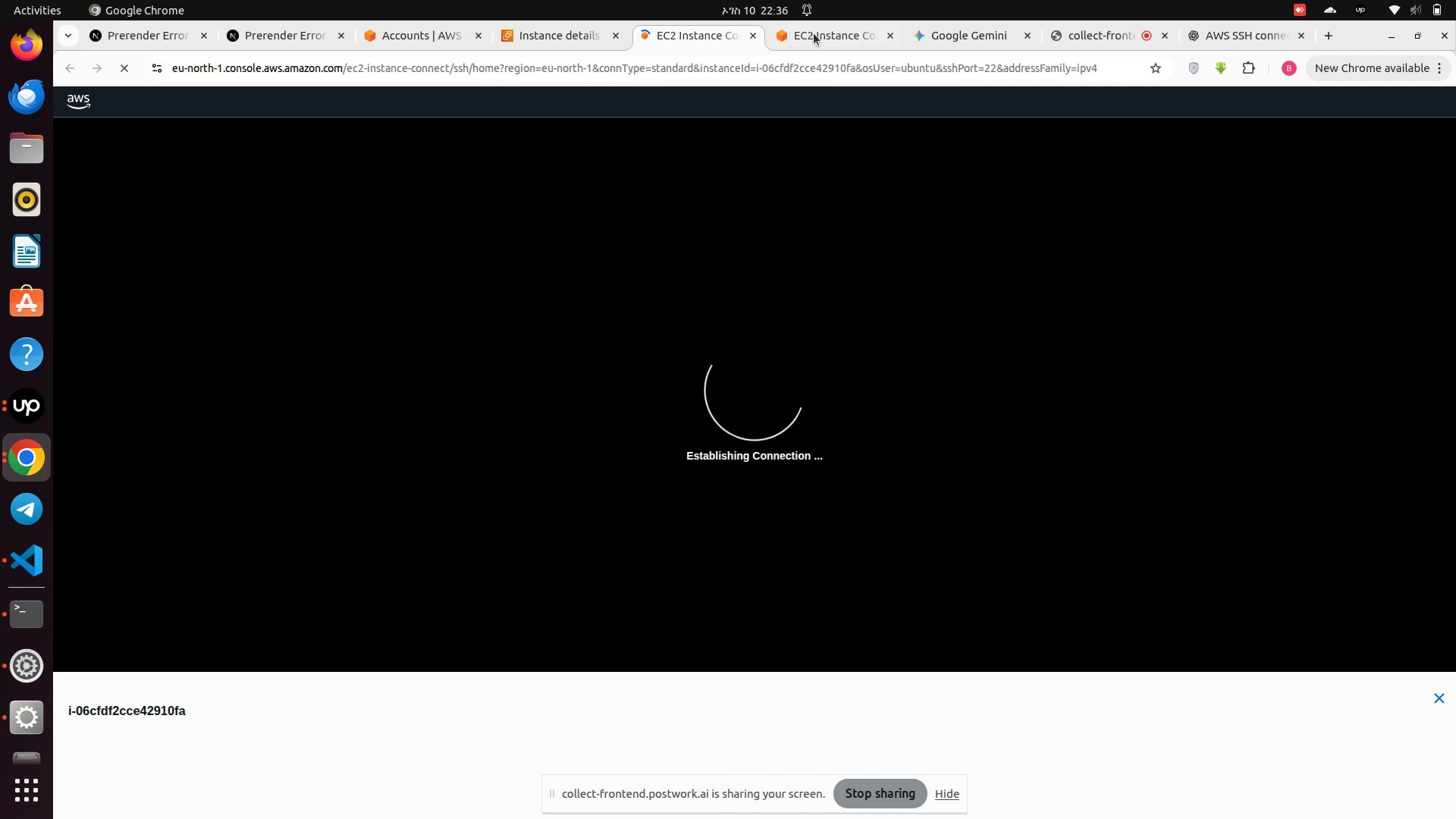 
left_click([814, 30])
 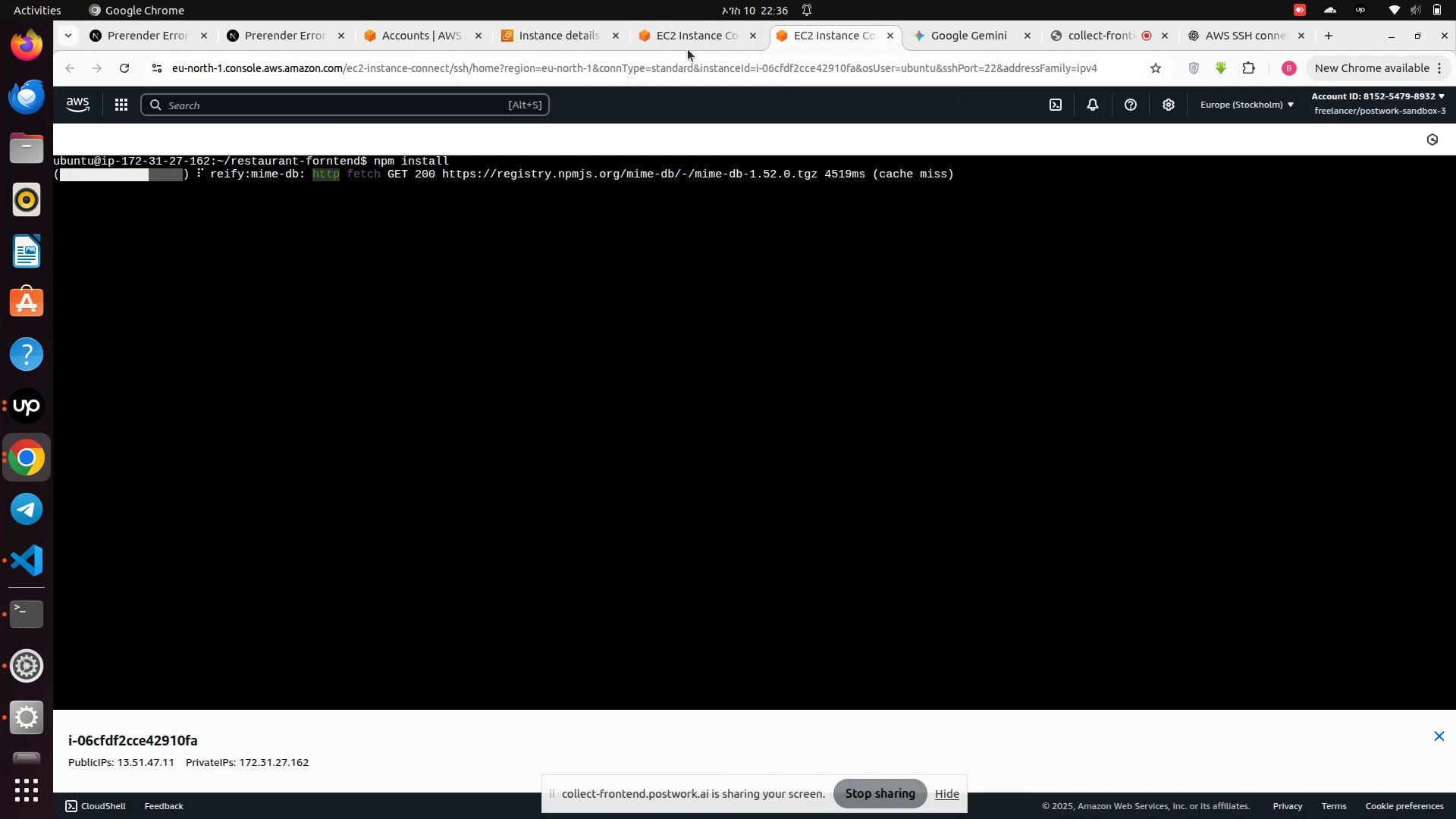 
left_click([685, 39])
 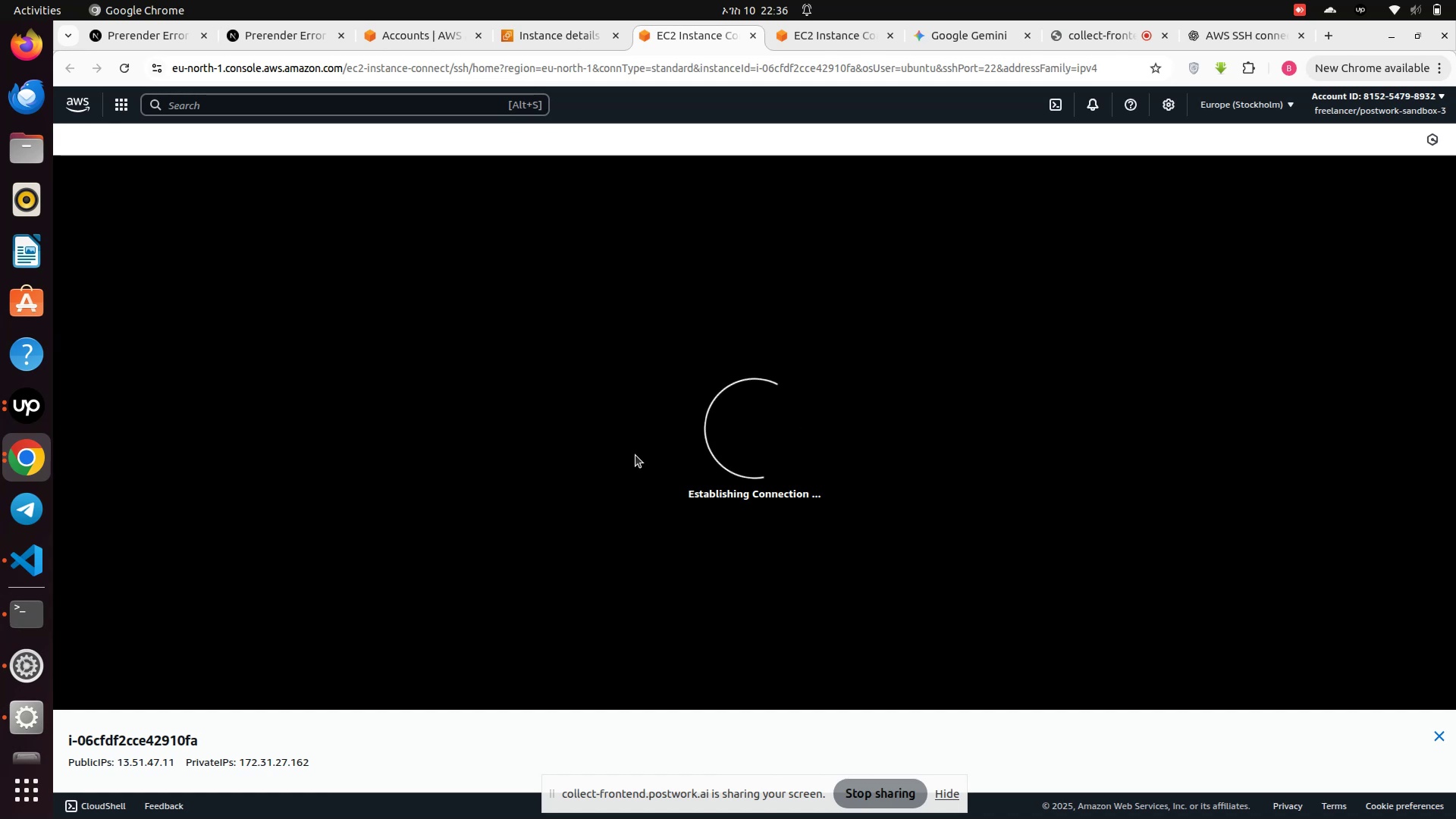 
wait(26.32)
 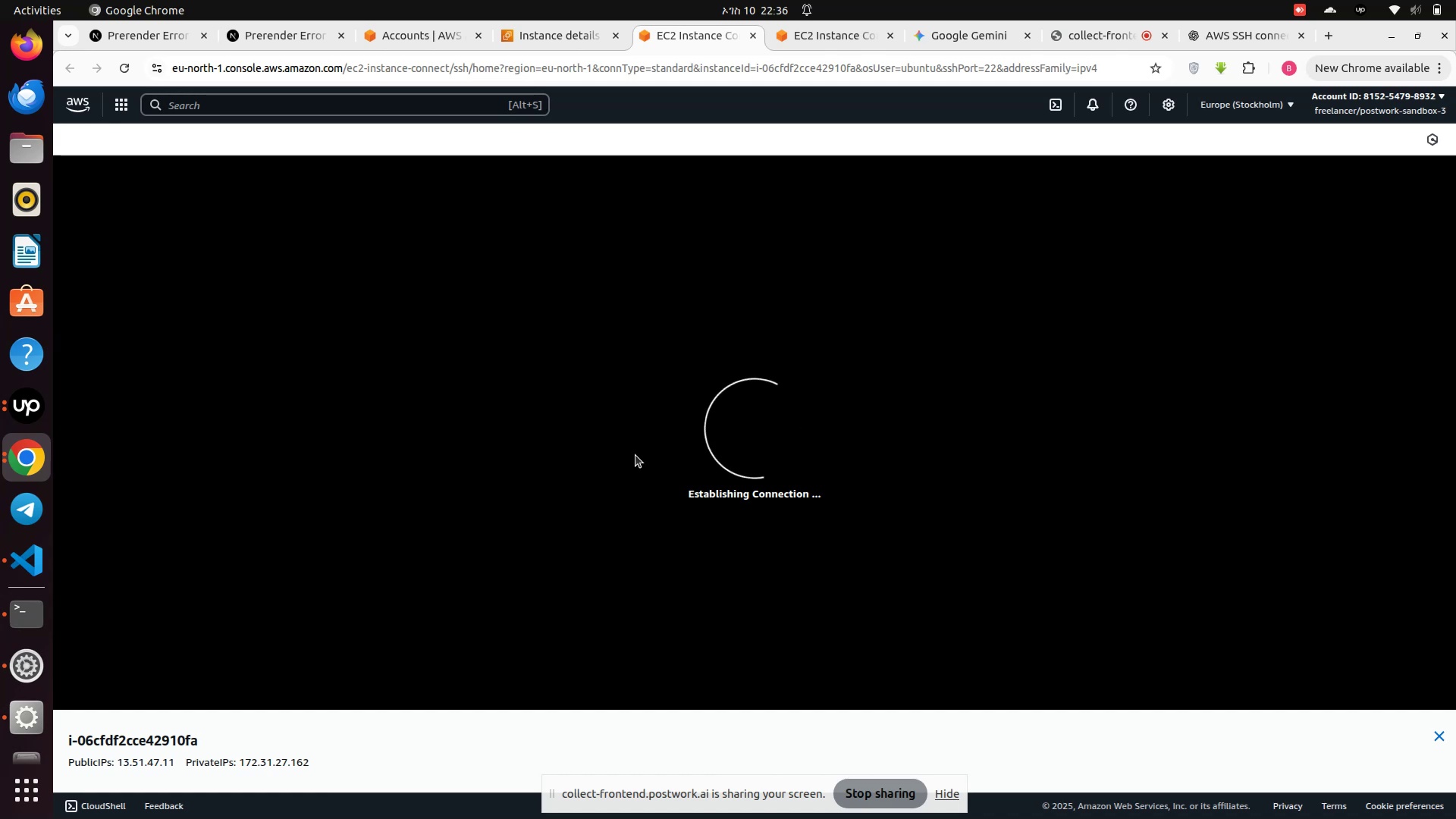 
left_click([814, 40])
 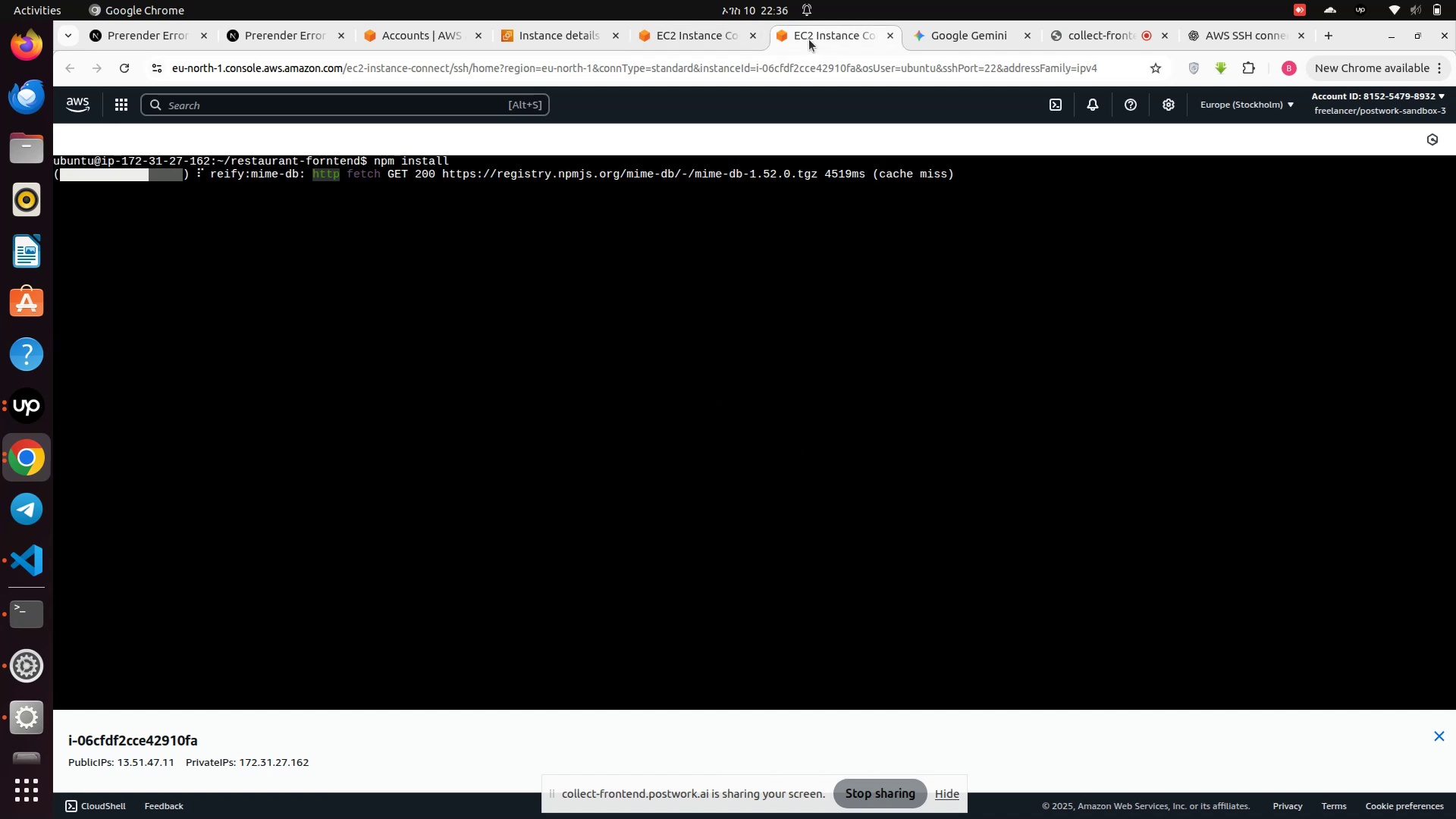 
left_click([808, 39])
 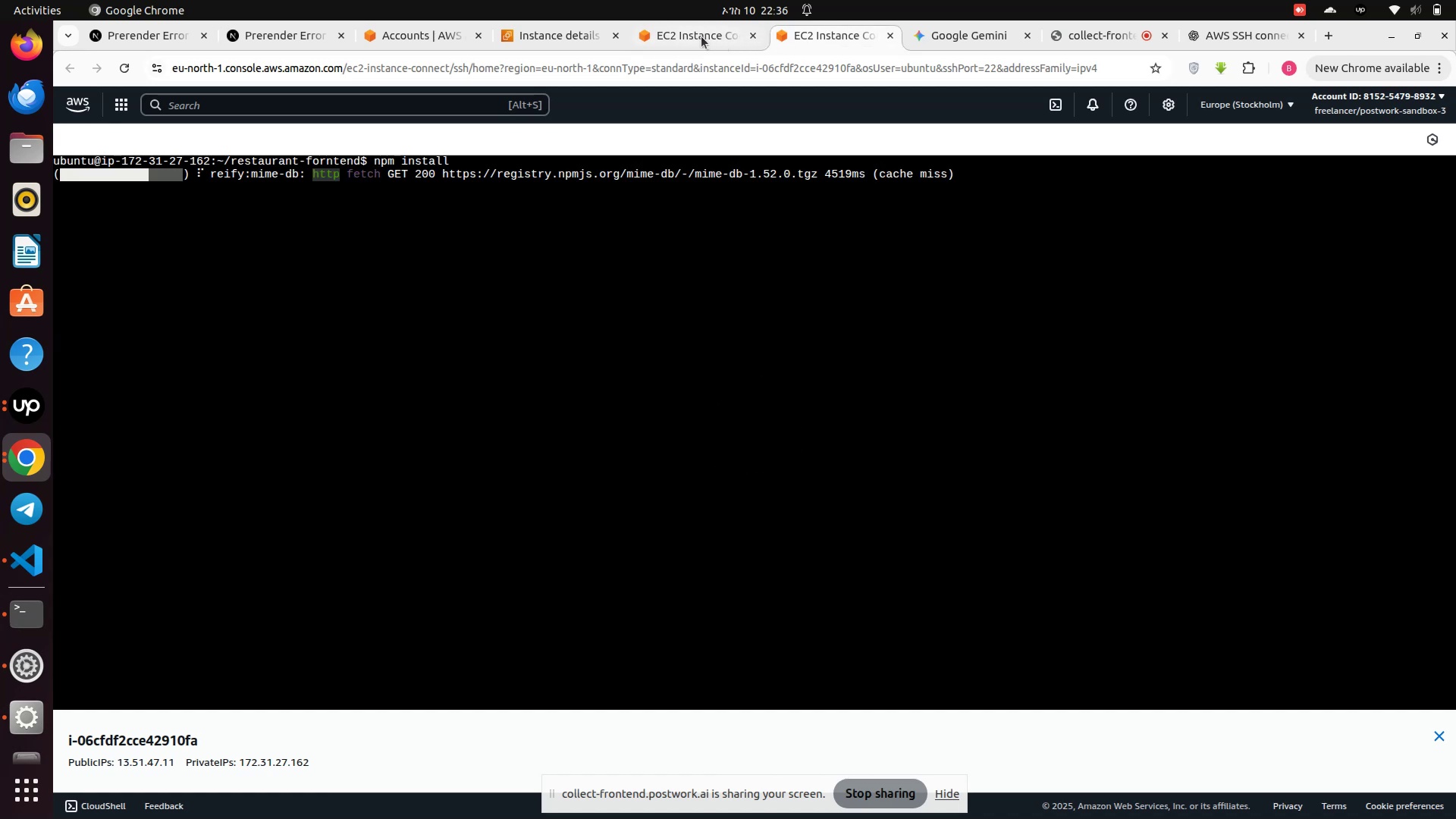 
left_click([701, 36])
 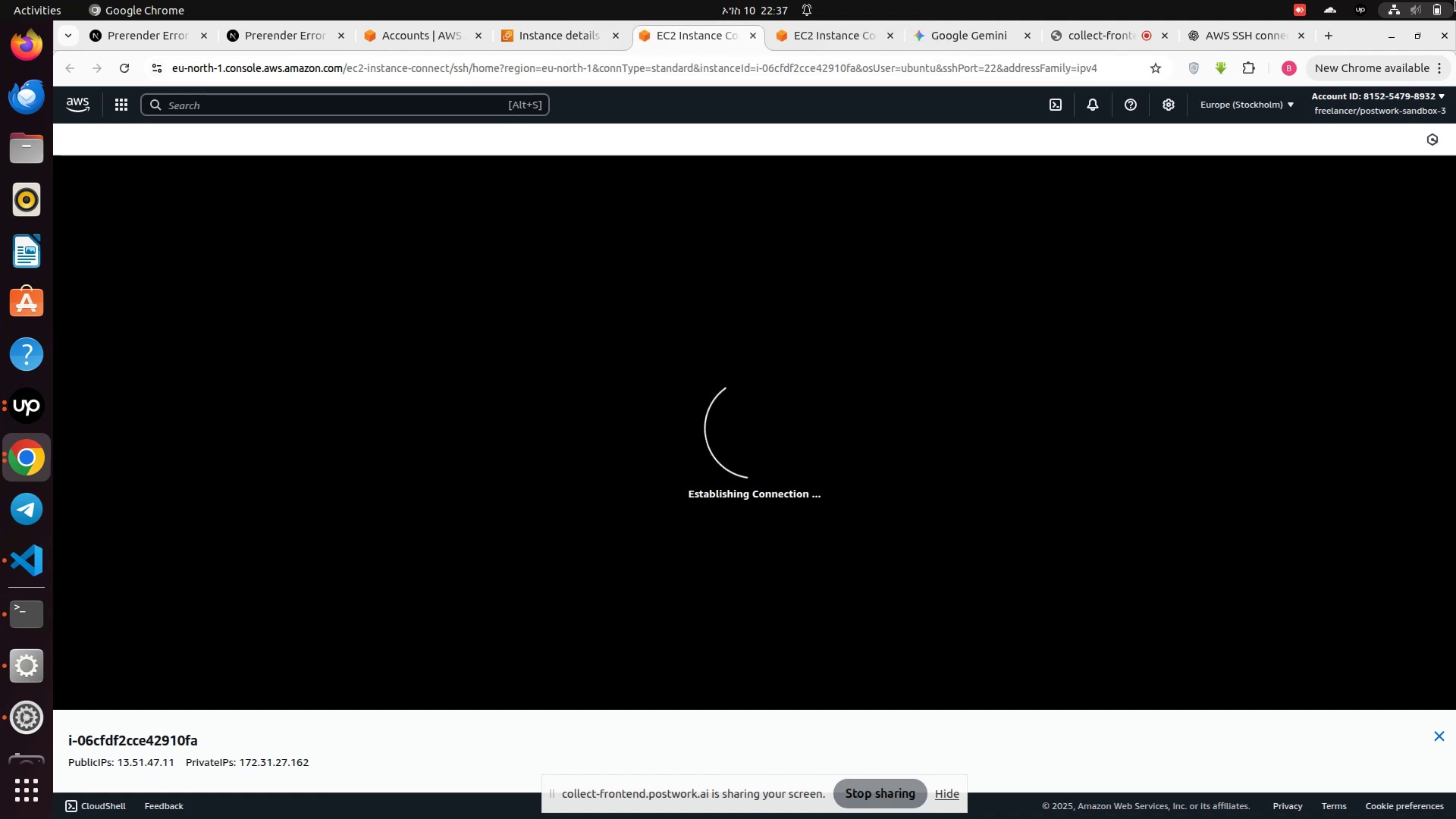 
wait(26.34)
 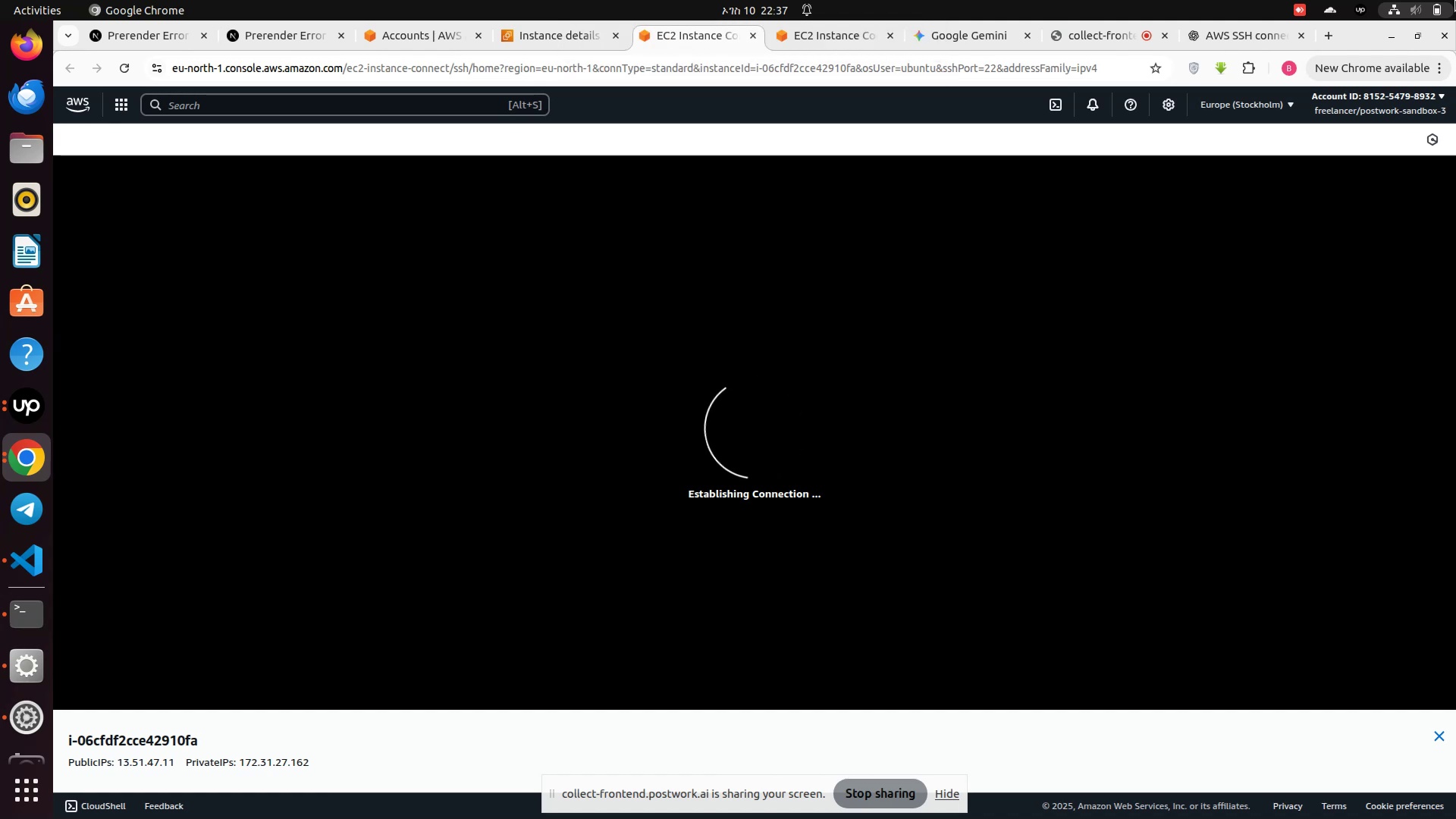 
left_click([792, 40])
 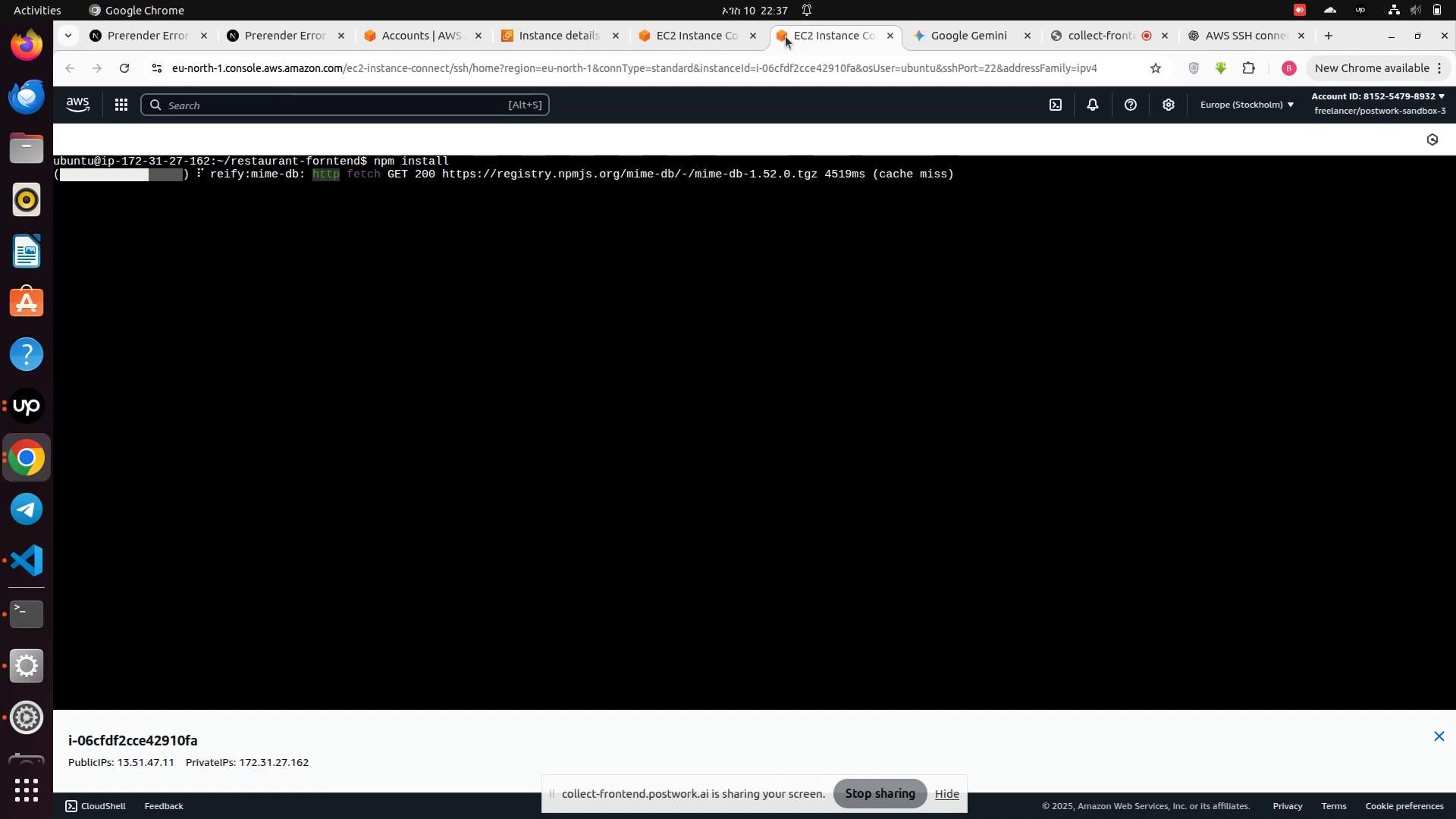 
scroll: coordinate [610, 431], scroll_direction: up, amount: 1.0
 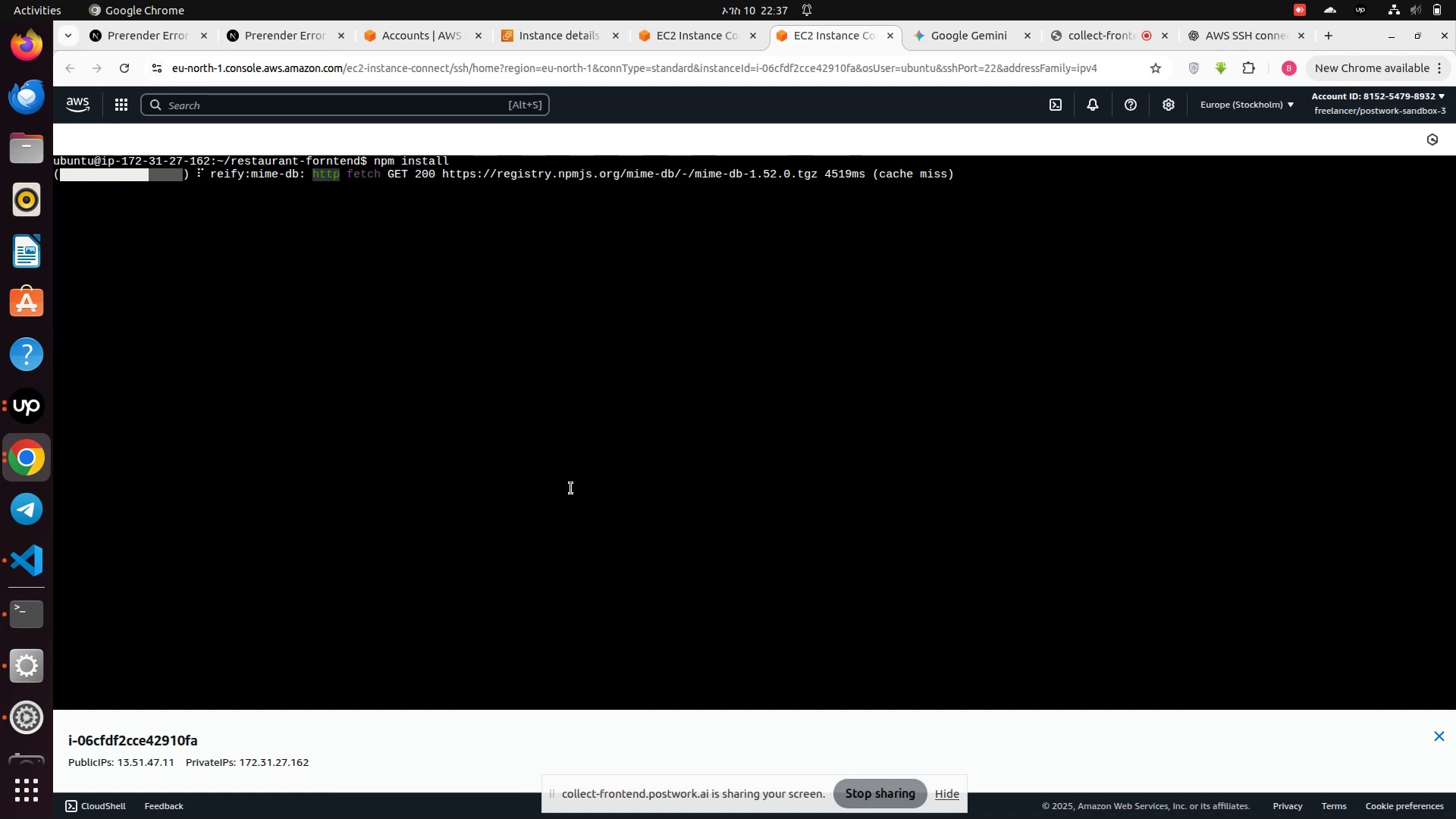 
wait(7.98)
 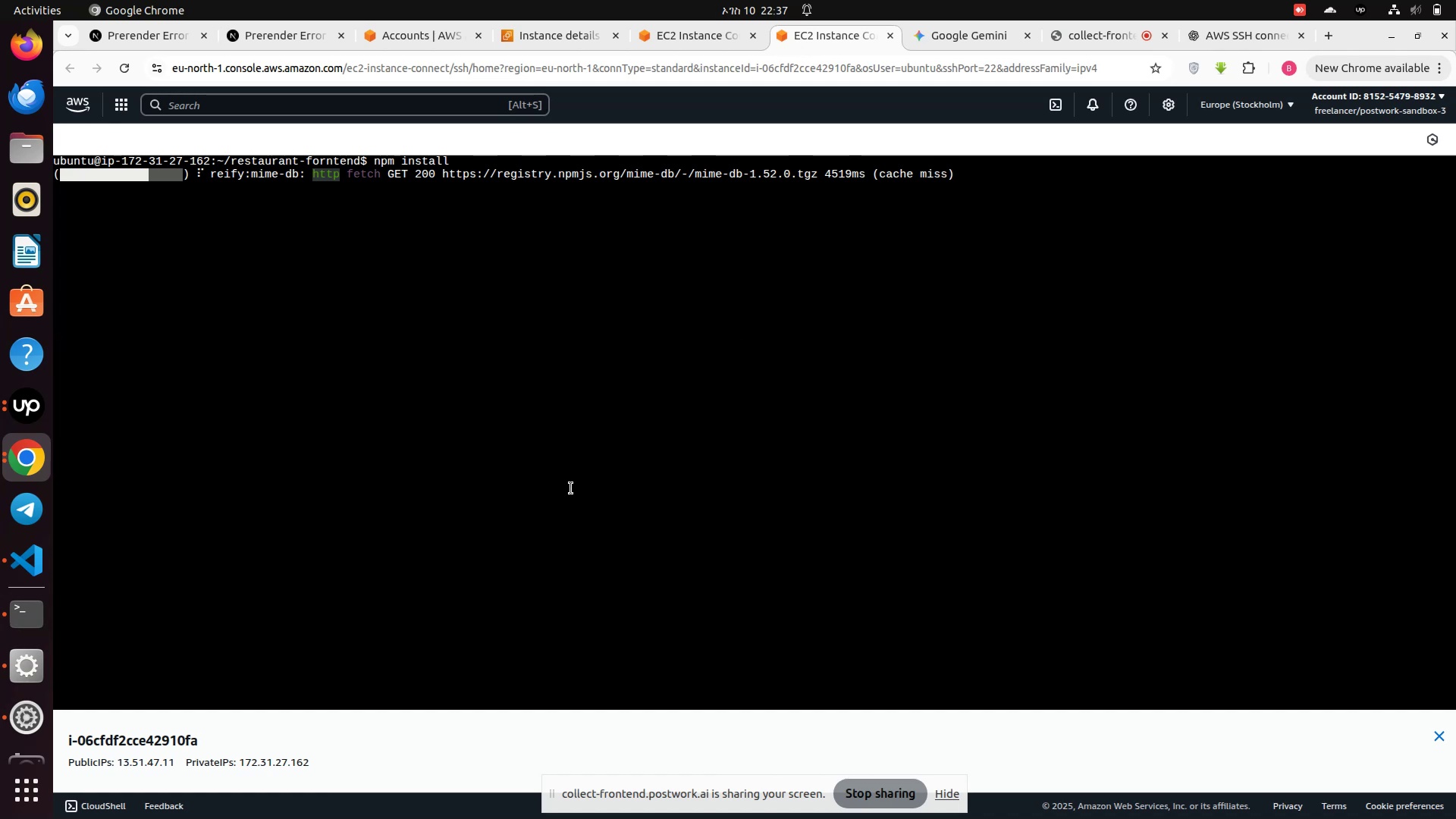 
left_click([672, 42])
 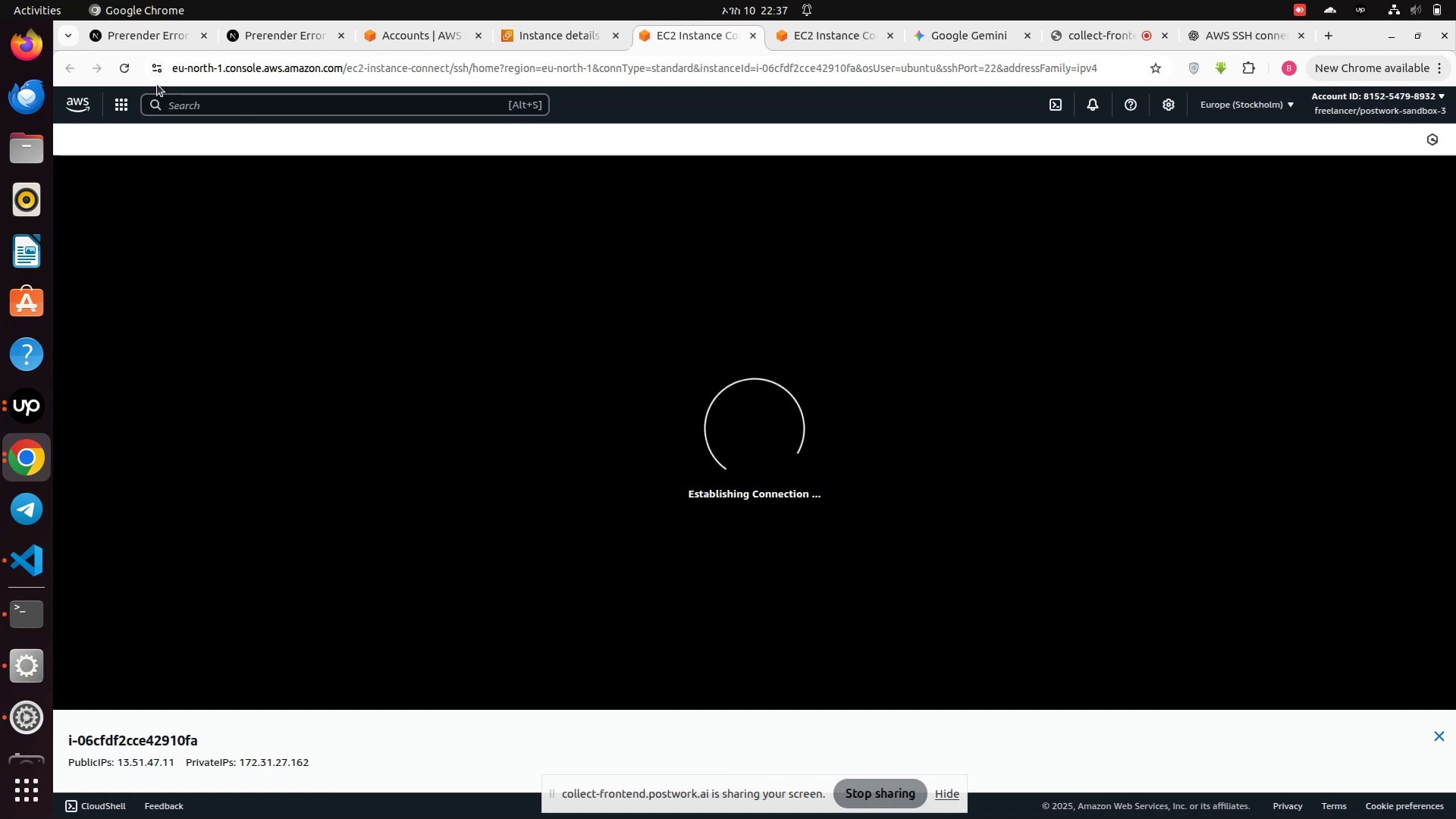 
left_click([116, 62])
 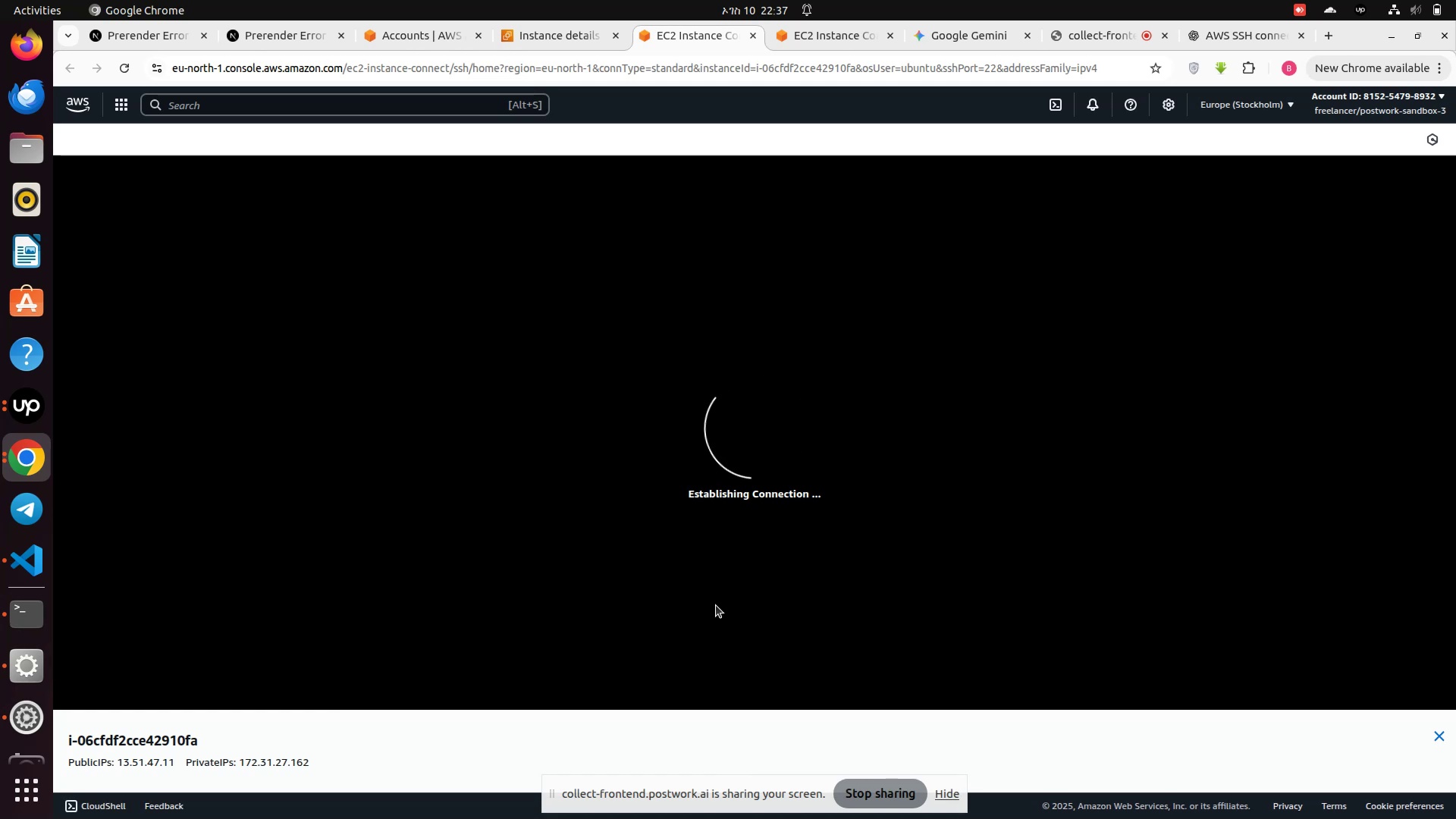 
wait(20.93)
 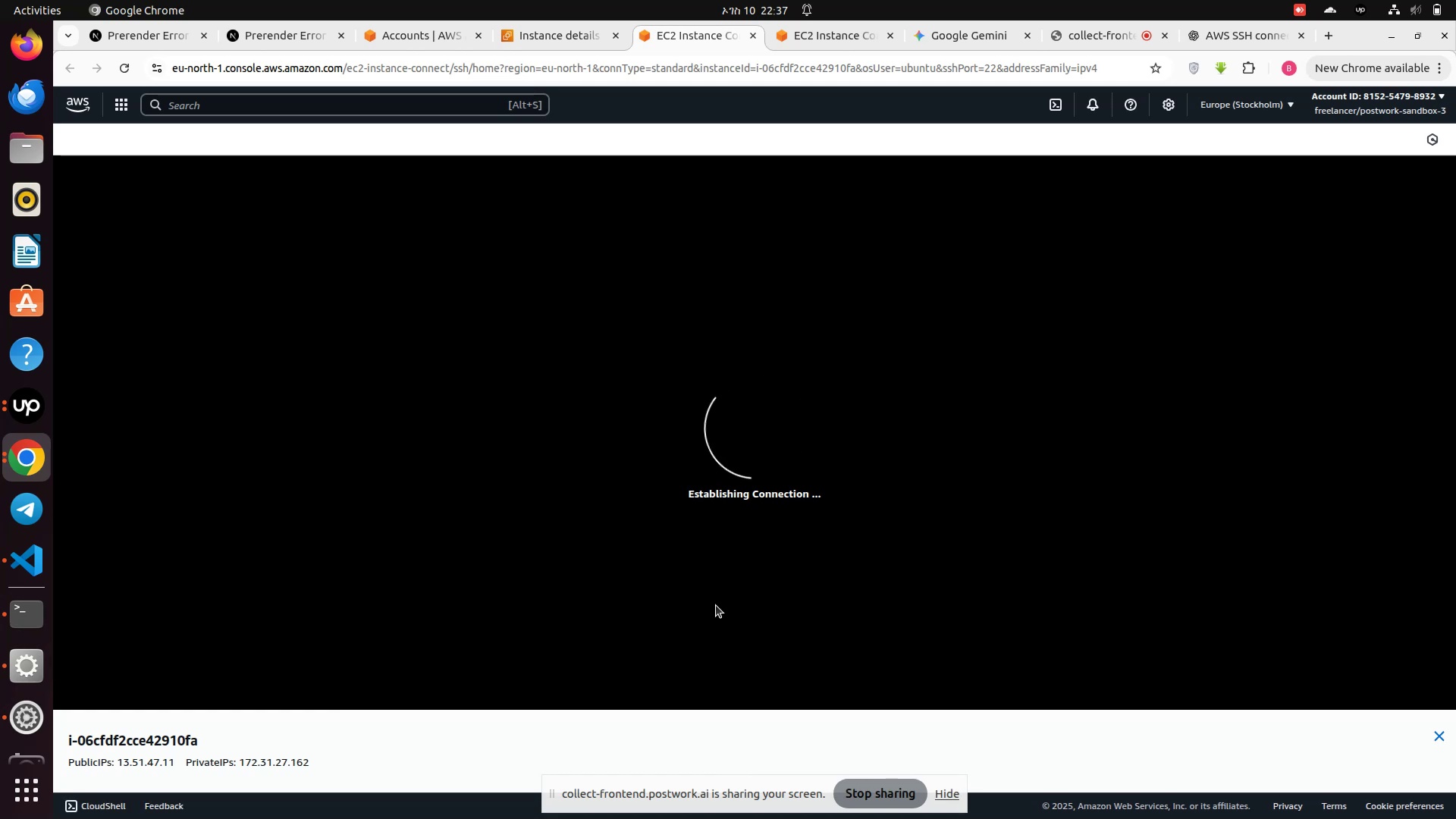 
left_click([812, 28])
 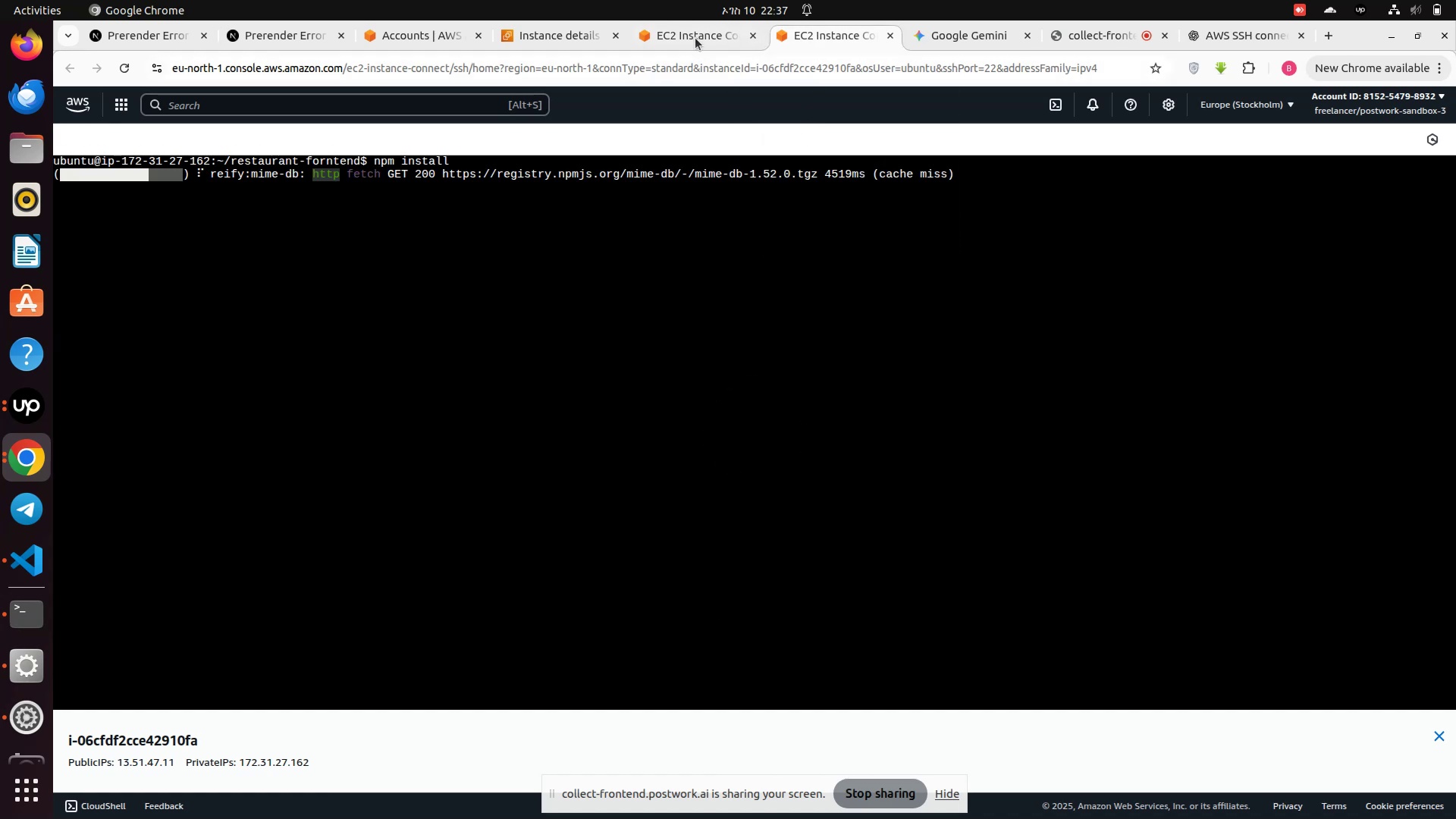 
left_click([694, 36])
 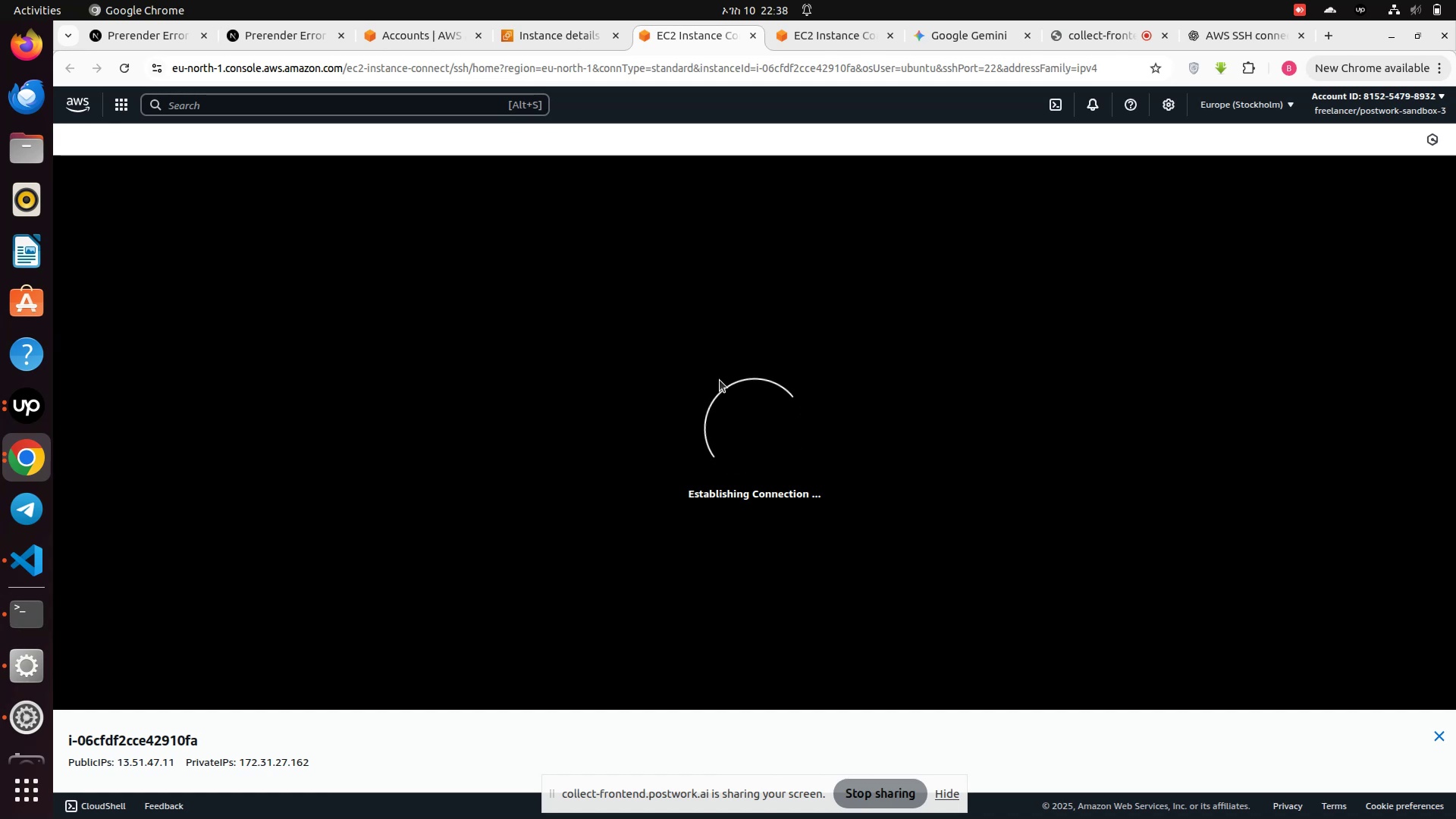 
wait(52.56)
 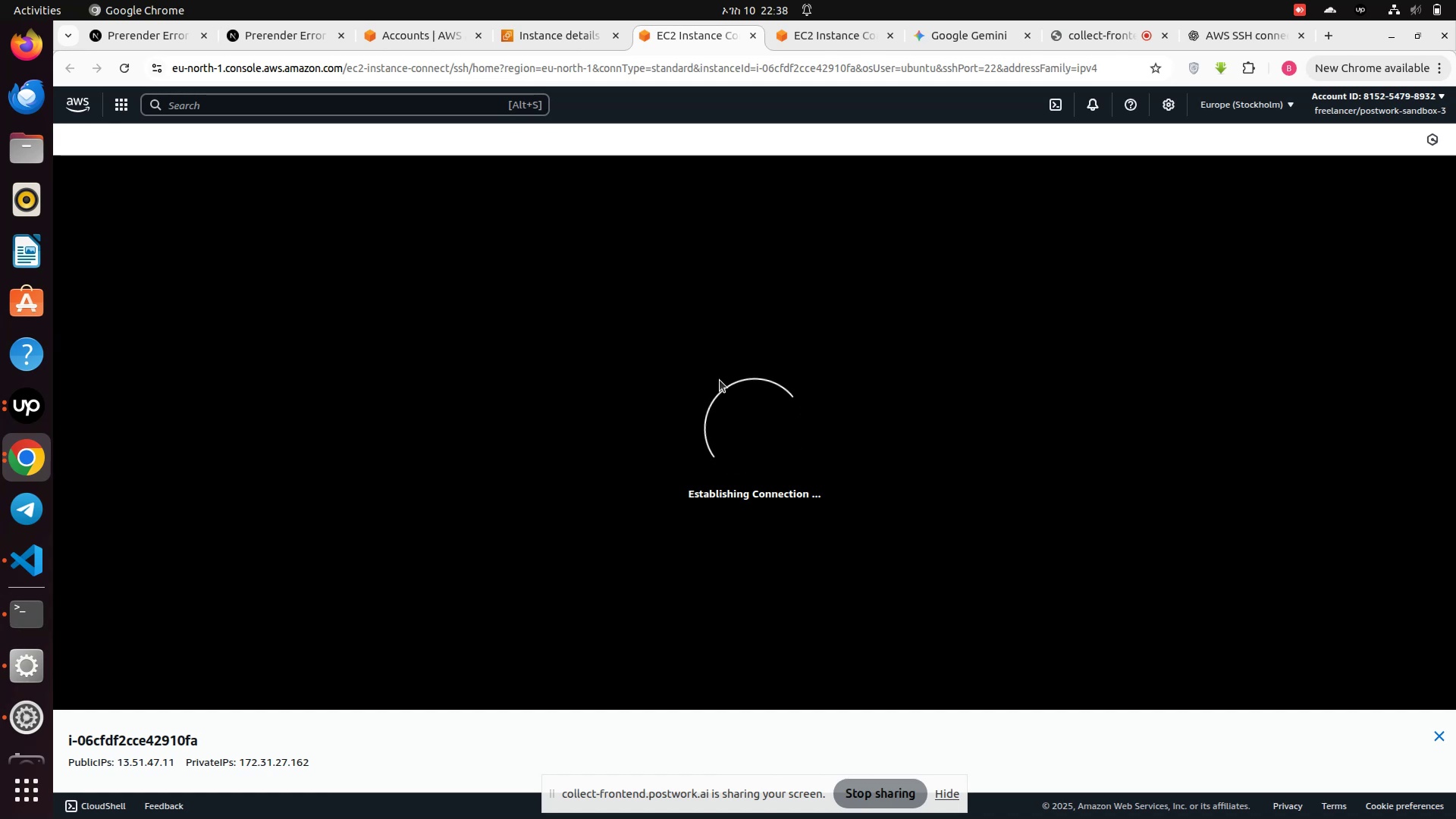 
left_click([791, 36])
 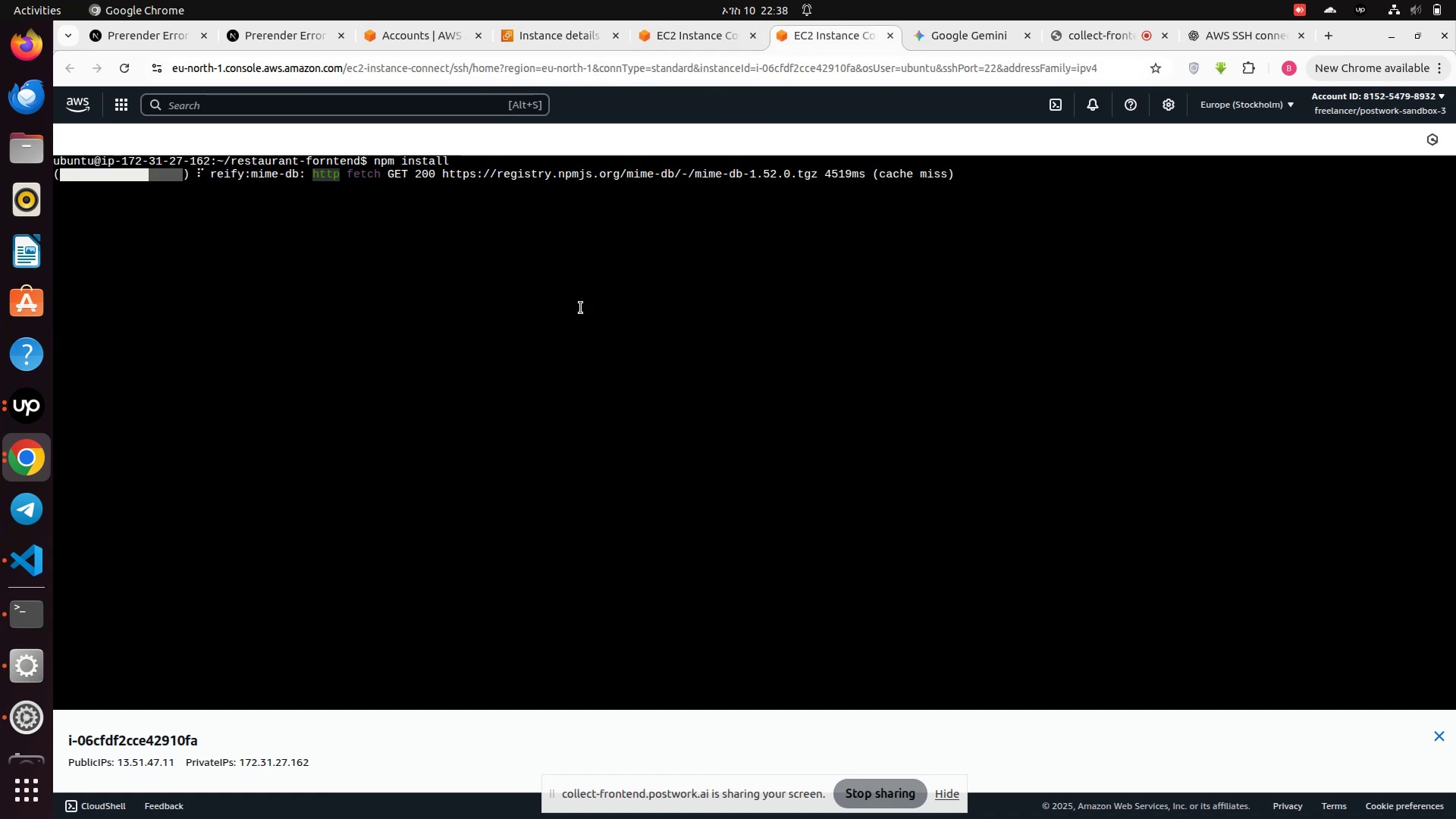 
scroll: coordinate [570, 312], scroll_direction: up, amount: 2.0
 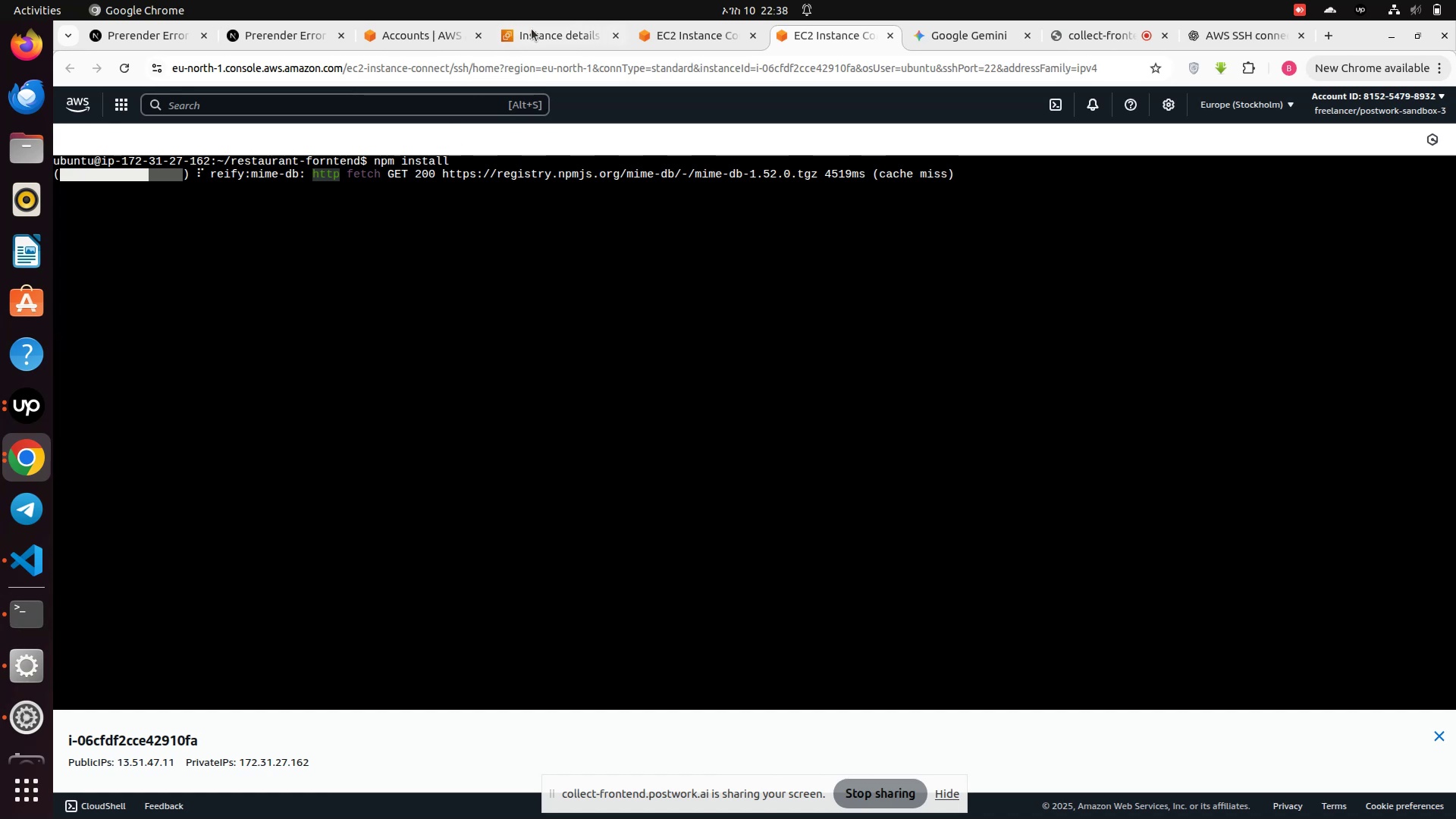 
left_click([535, 27])
 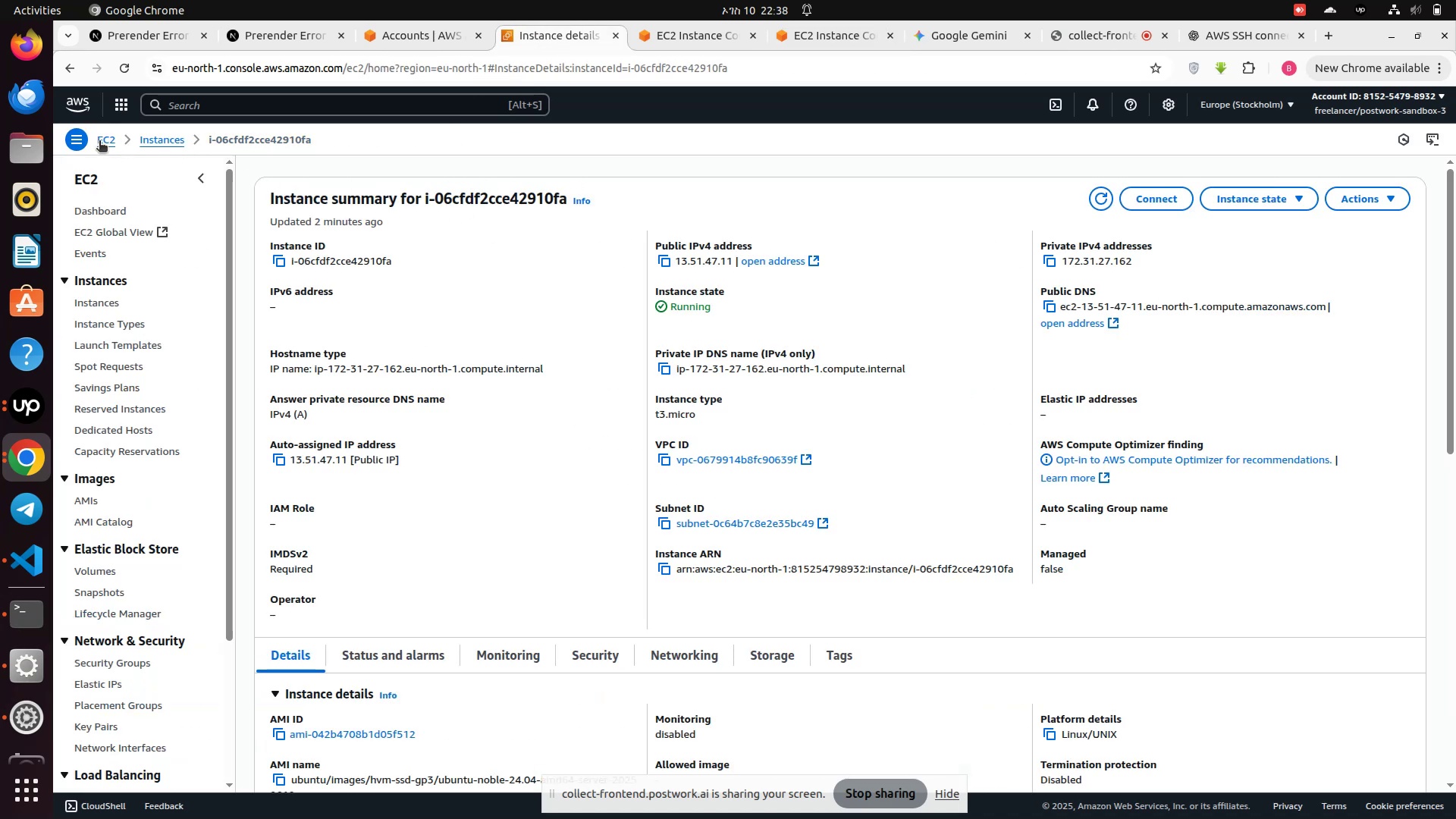 
left_click([102, 146])
 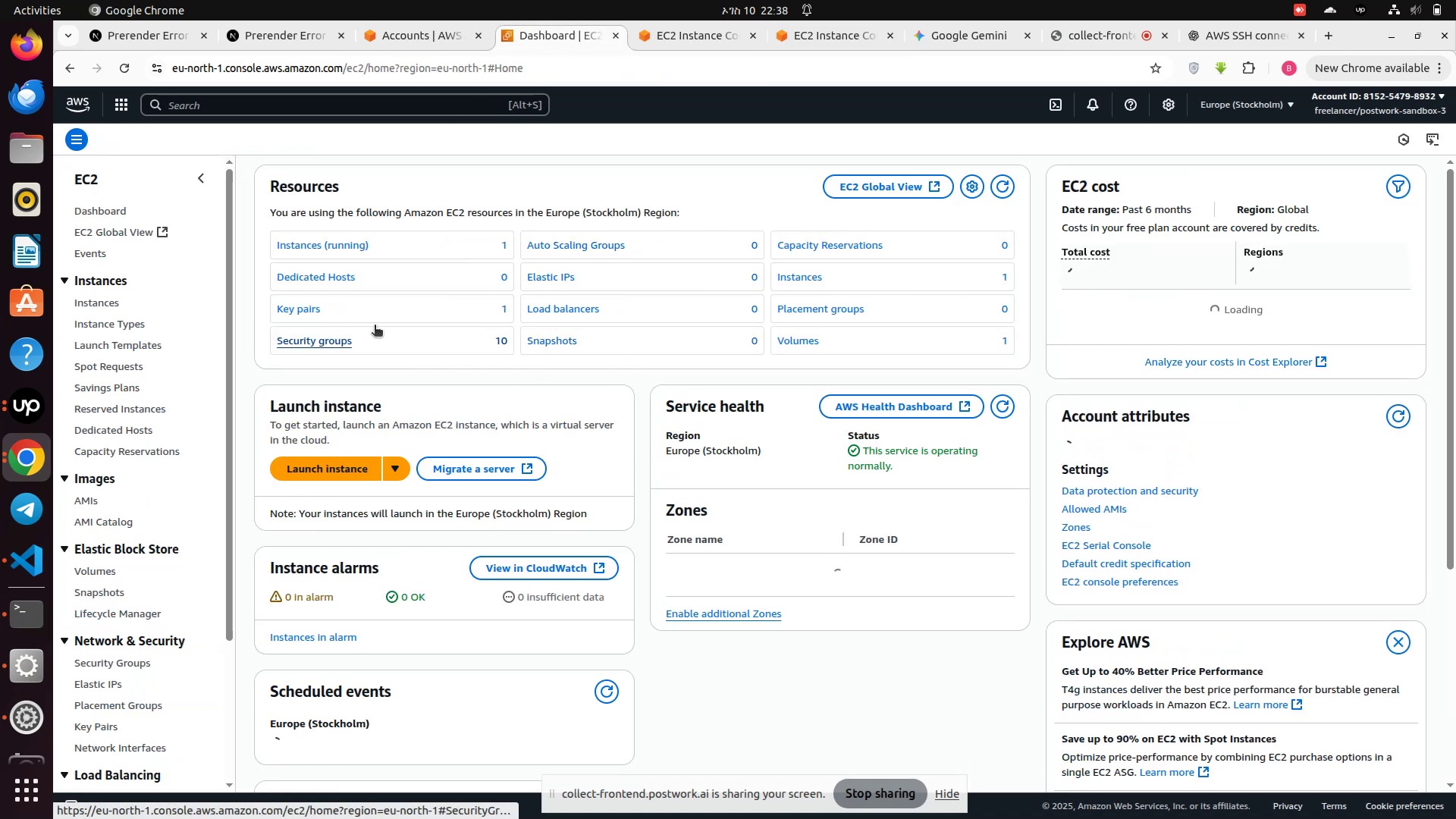 
wait(5.57)
 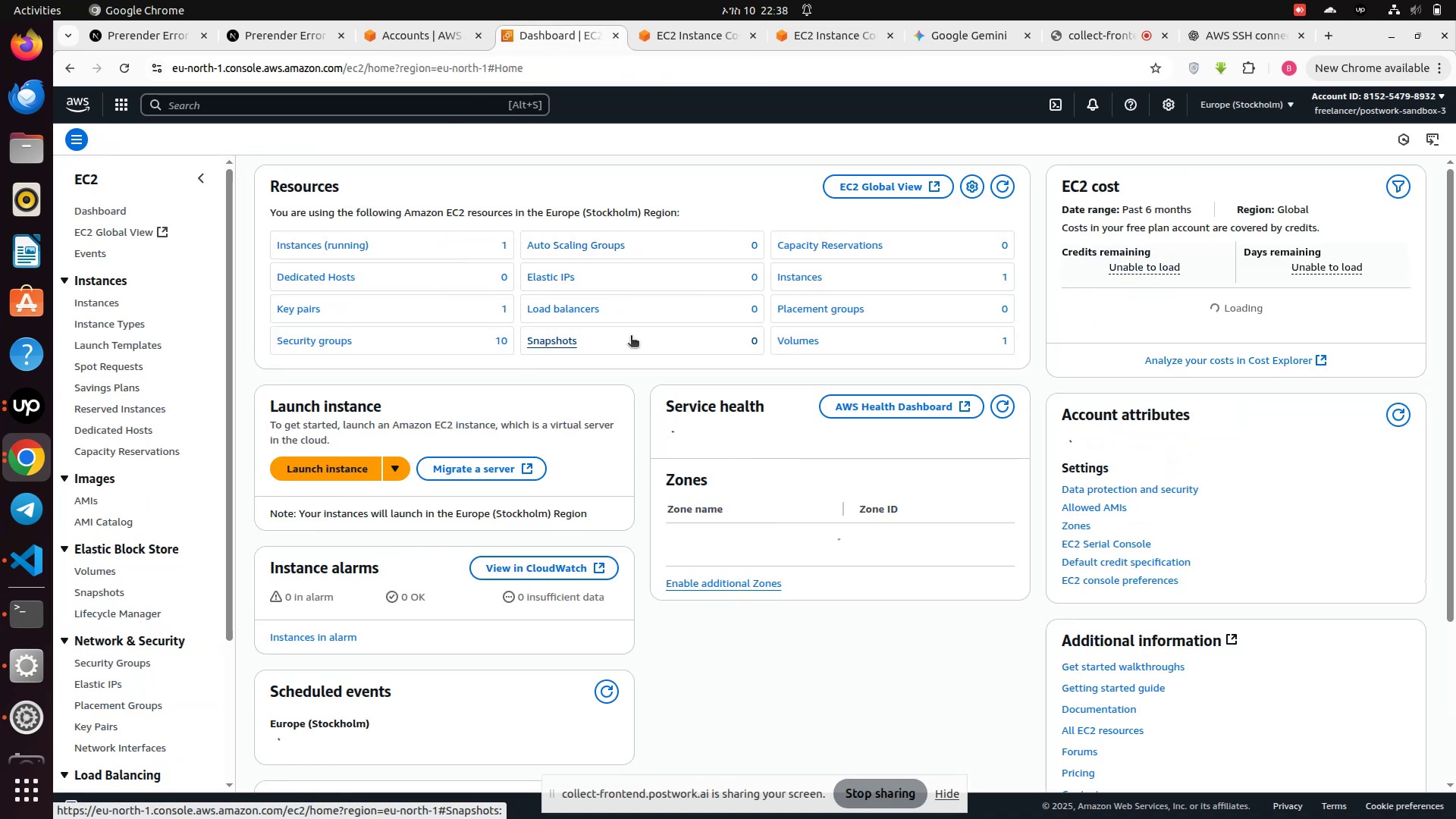 
scroll: coordinate [393, 334], scroll_direction: down, amount: 3.0
 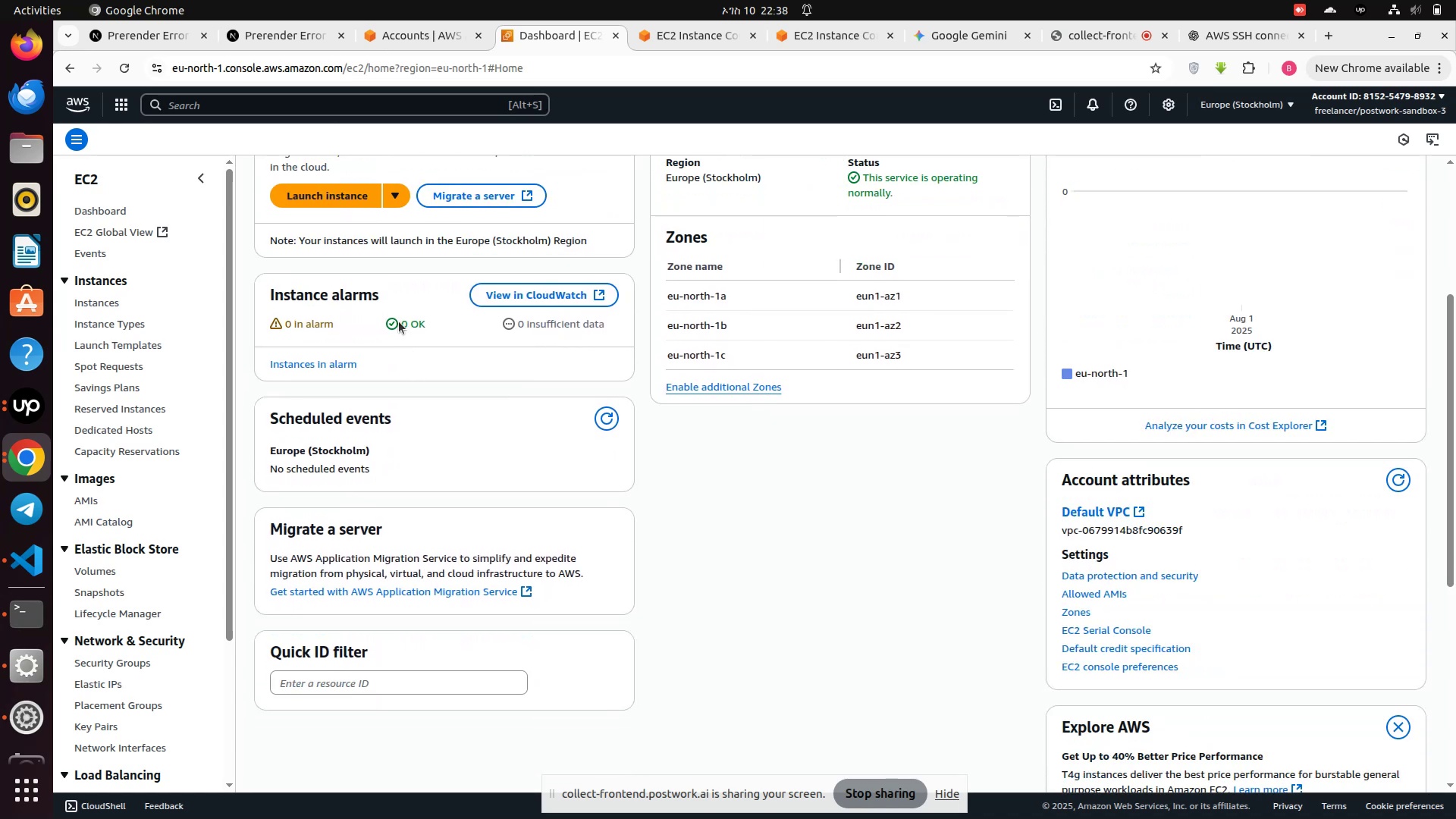 
scroll: coordinate [482, 402], scroll_direction: none, amount: 0.0
 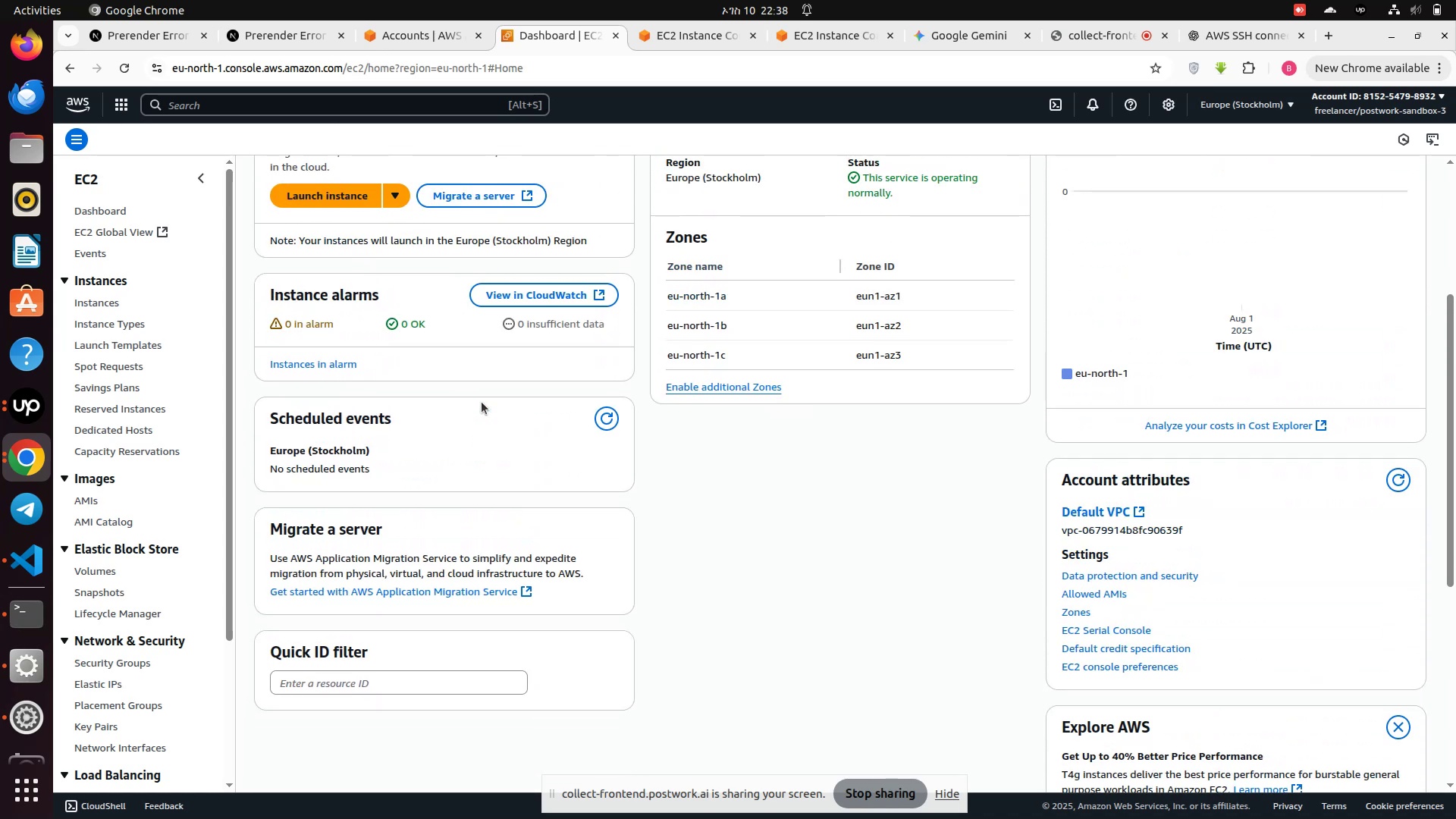 
scroll: coordinate [482, 402], scroll_direction: up, amount: 6.0
 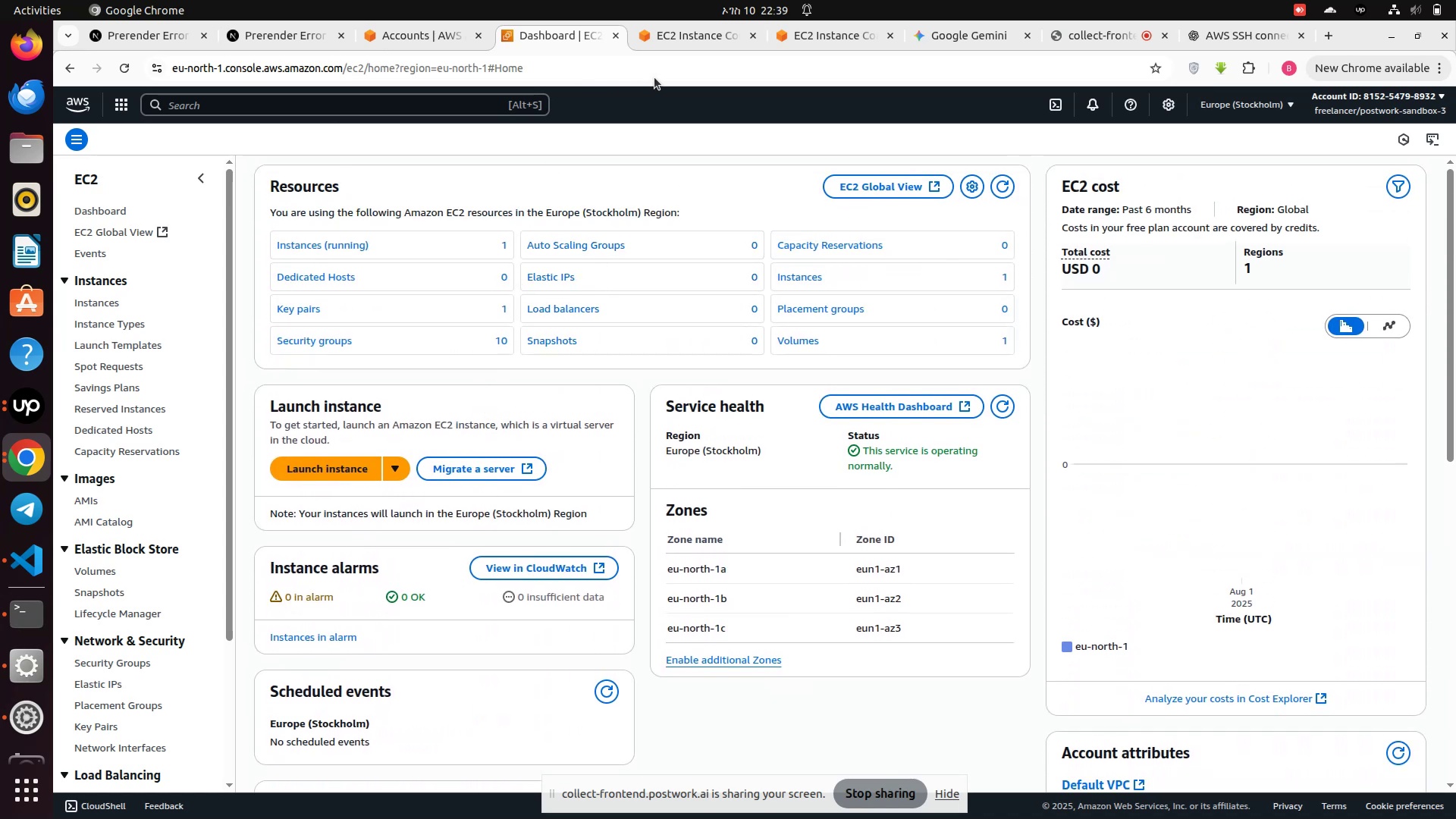 
left_click([692, 24])
 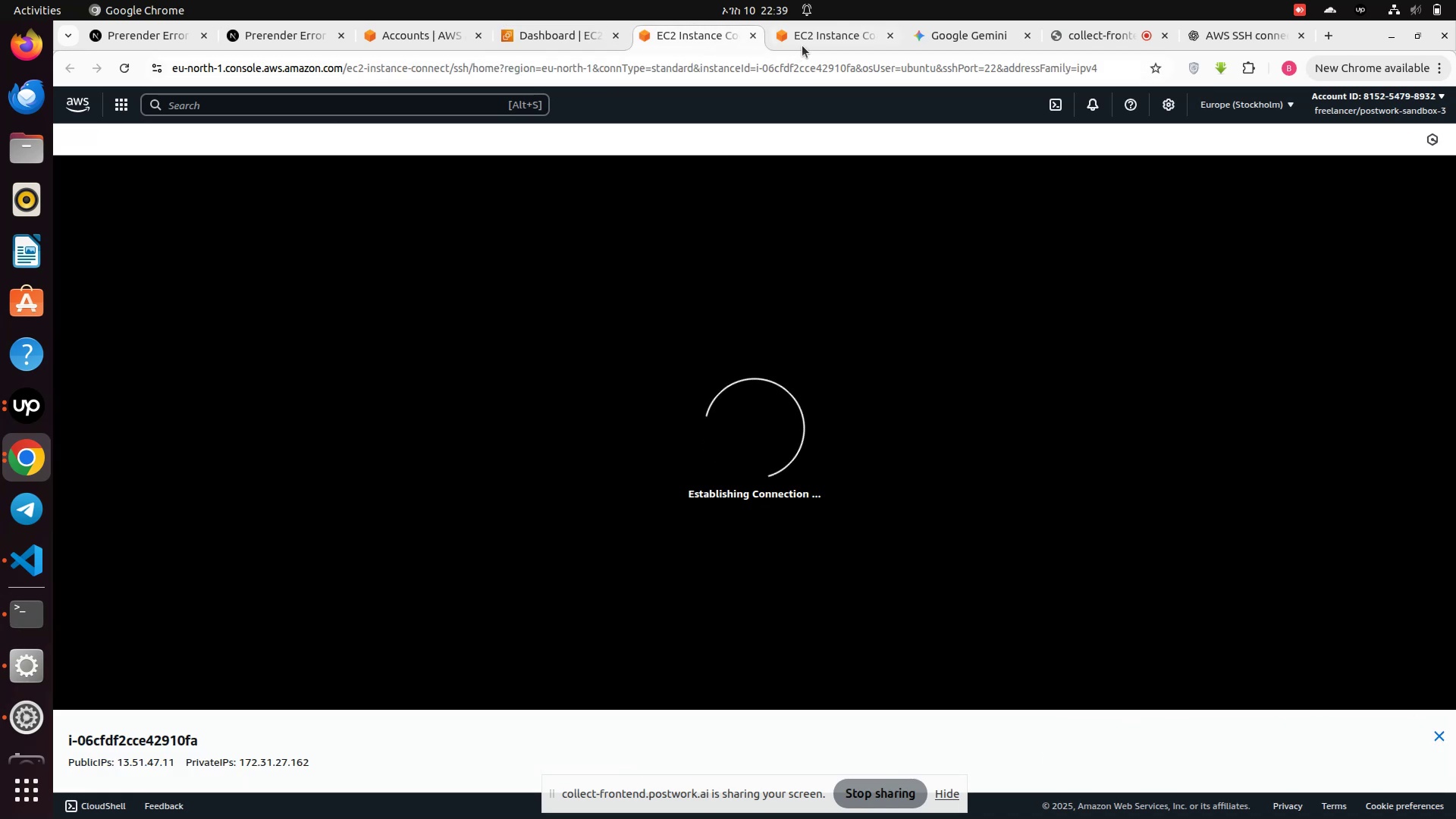 
left_click([813, 37])
 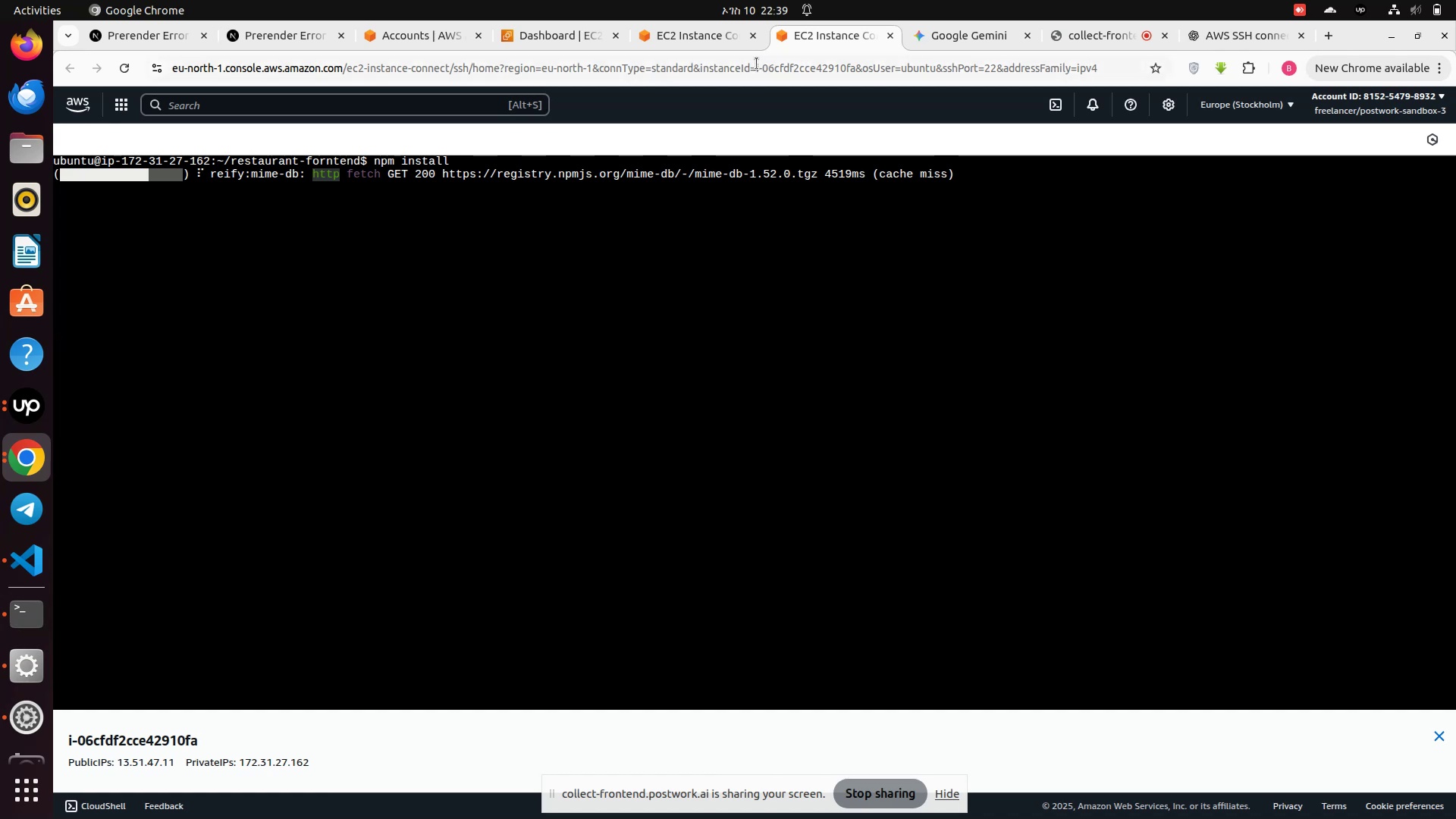 
mouse_move([735, 48])
 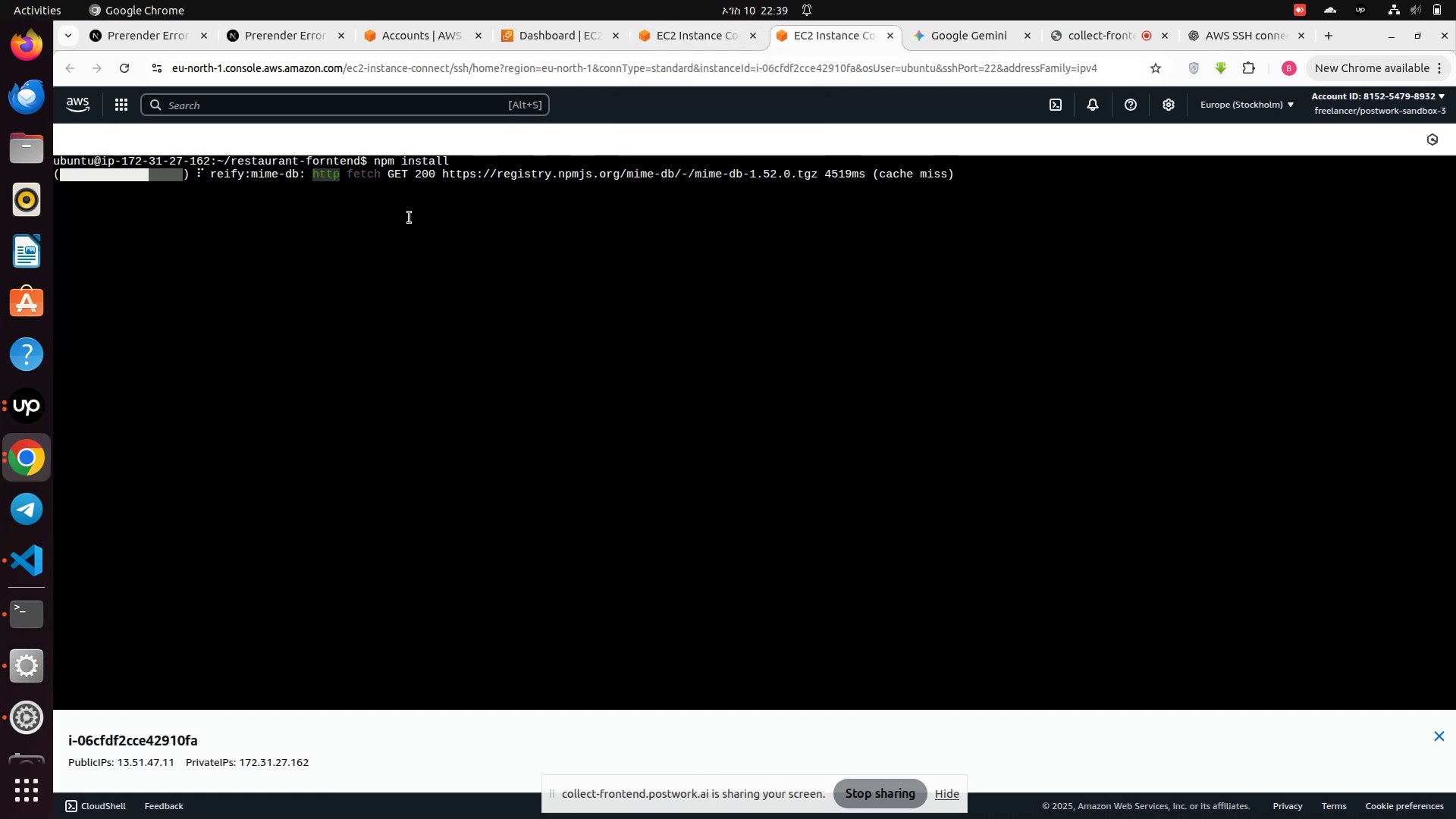 
left_click([410, 218])
 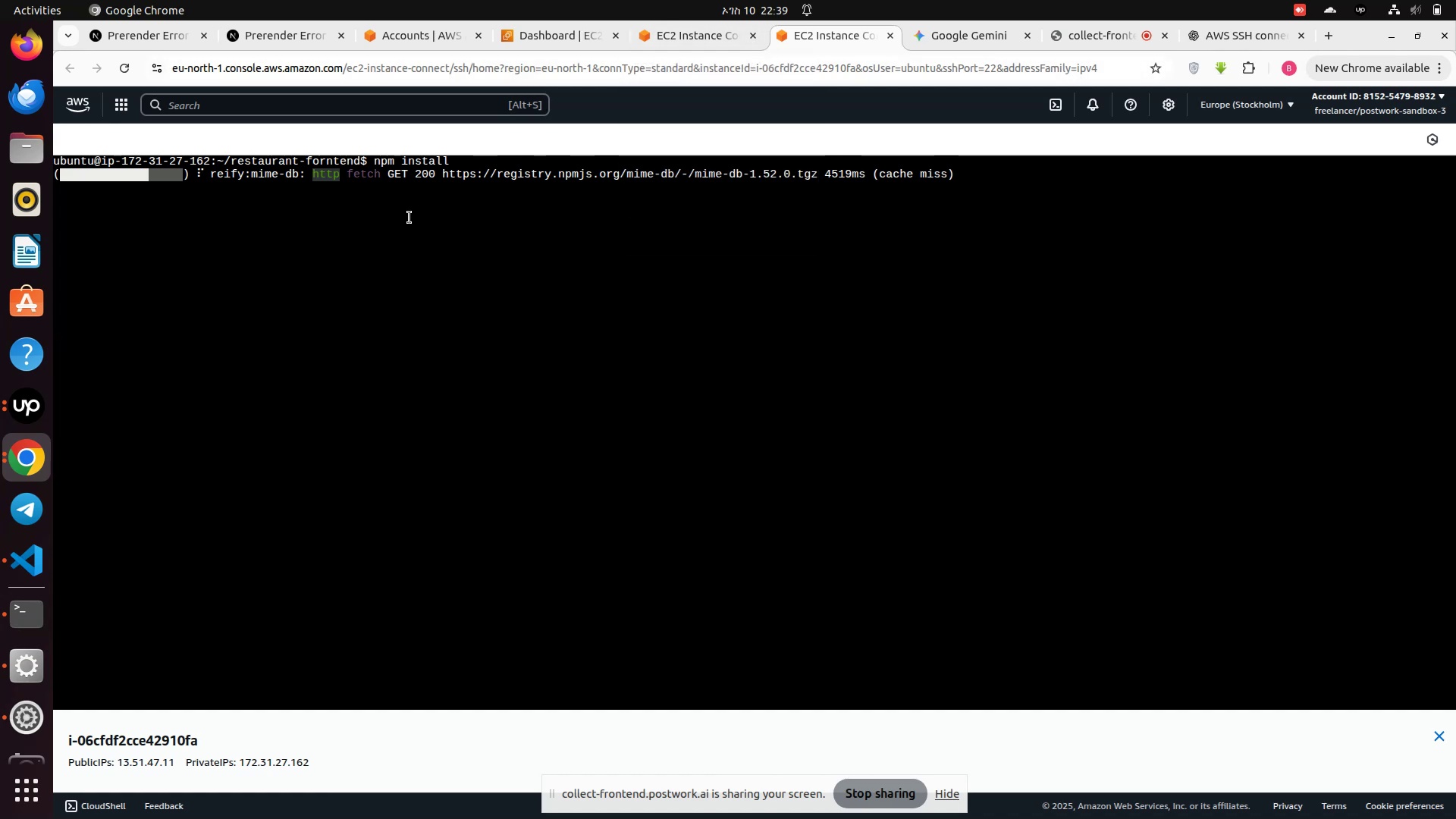 
left_click([410, 218])
 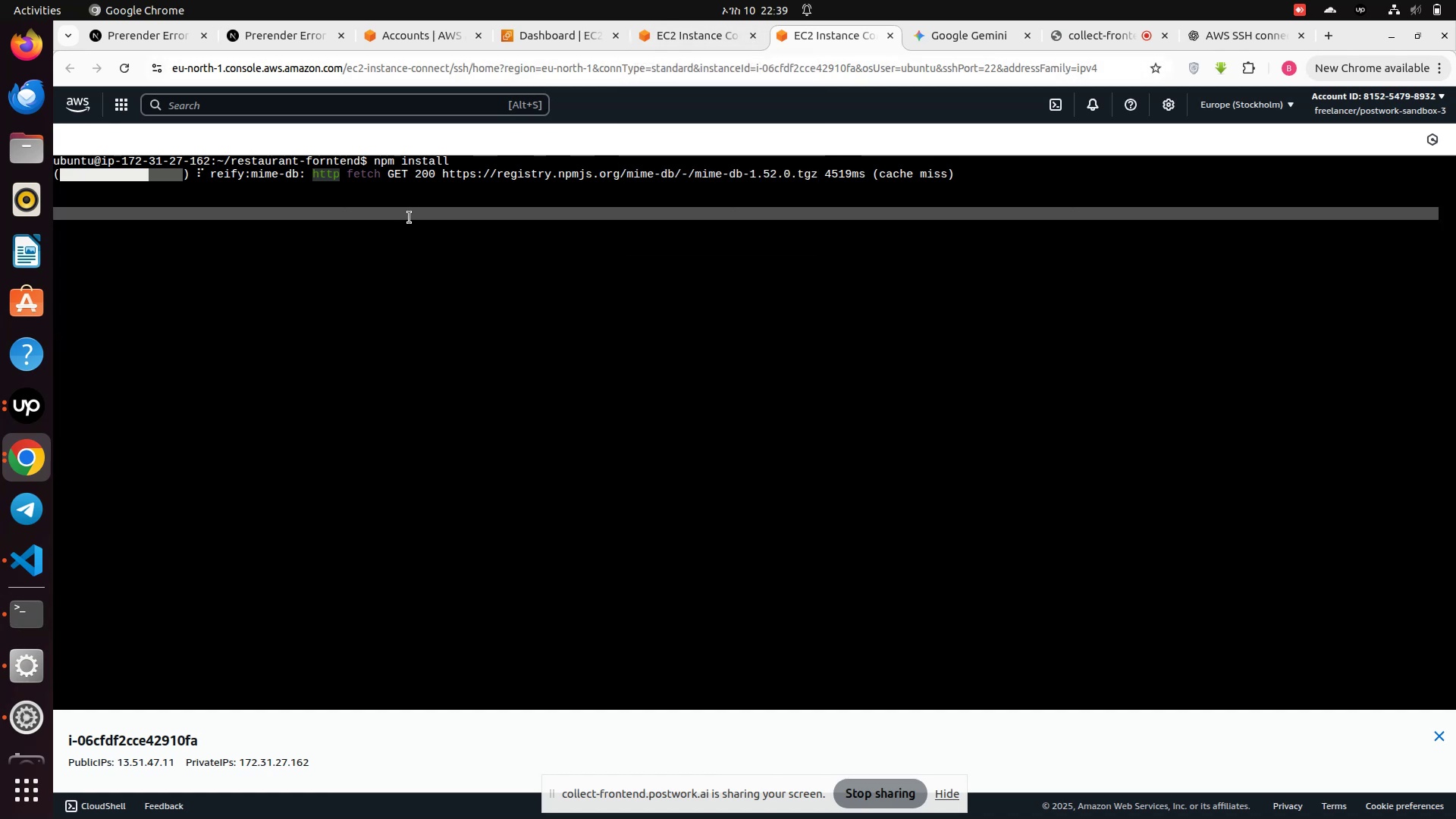 
right_click([410, 218])
 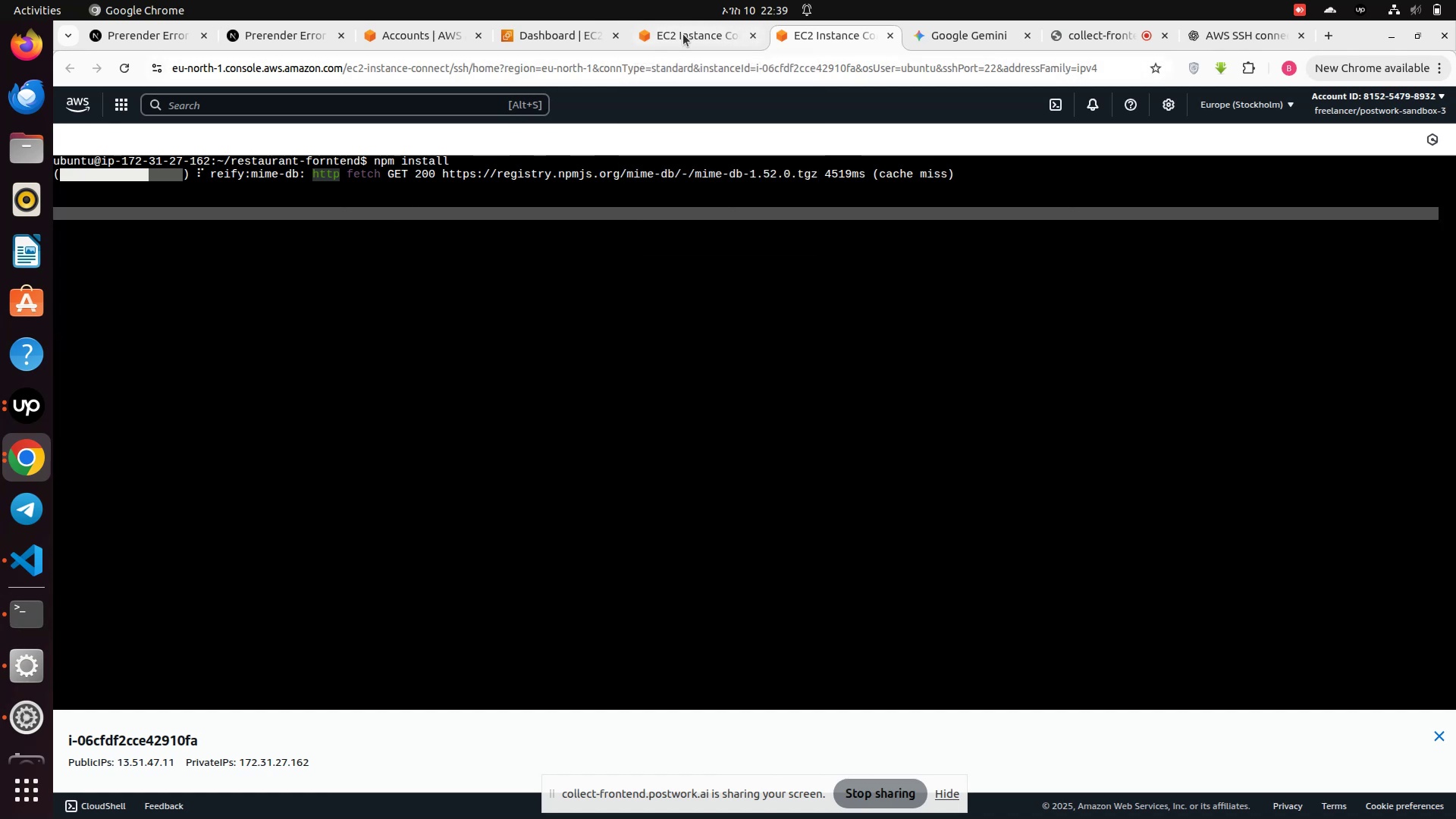 
left_click([690, 33])
 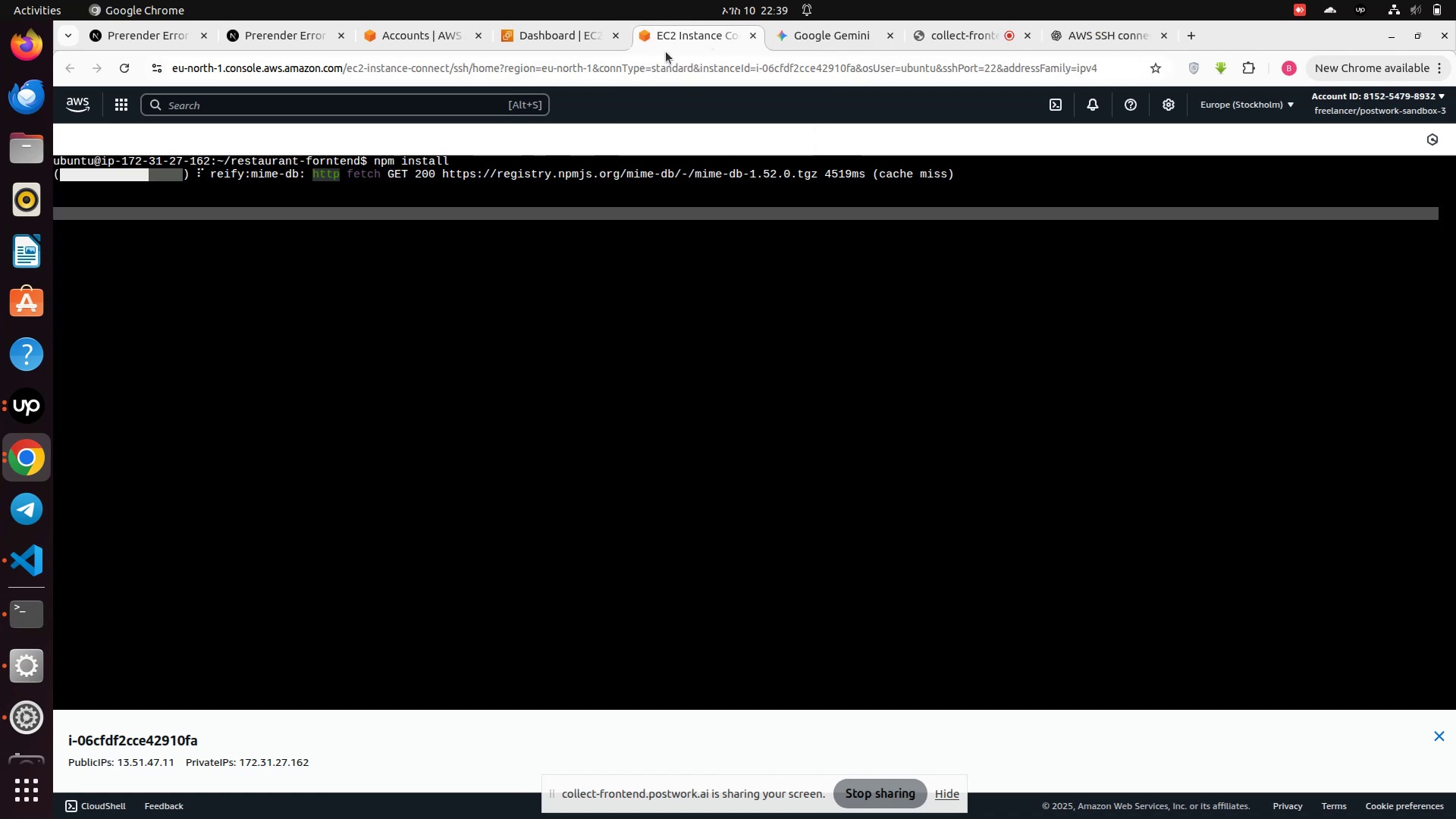 
left_click([558, 36])
 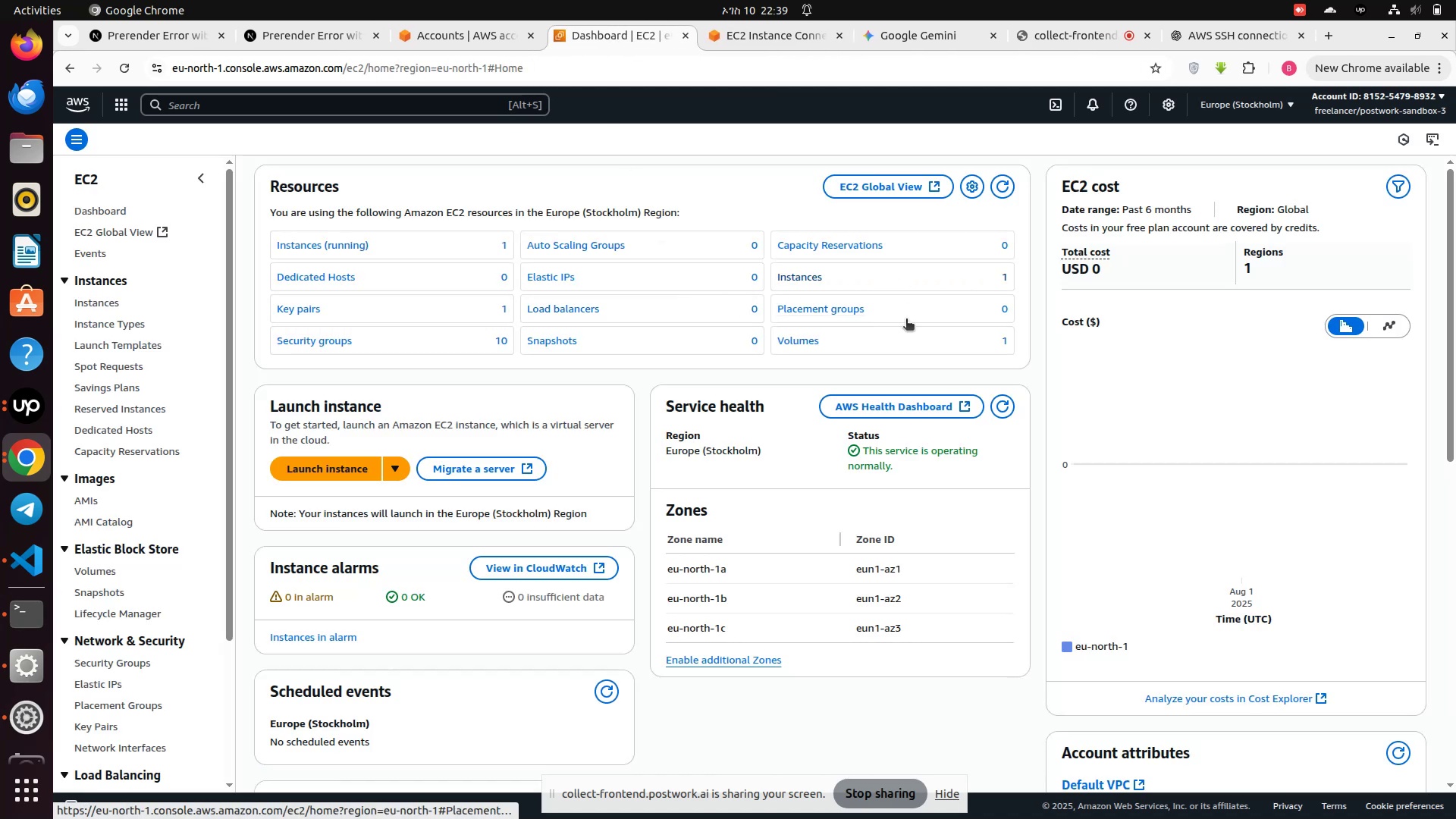 
scroll: coordinate [872, 408], scroll_direction: up, amount: 5.0
 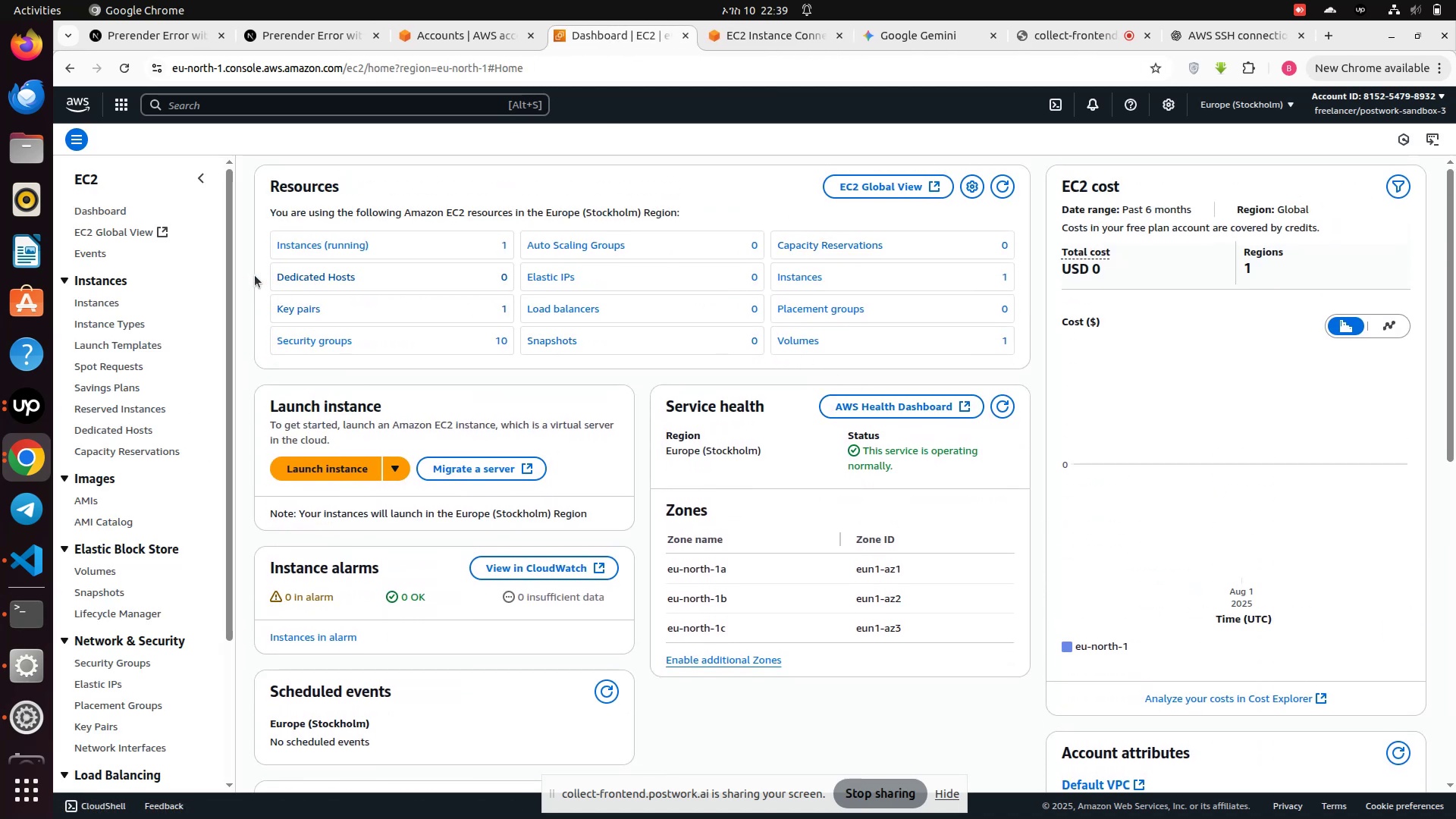 
left_click([101, 307])
 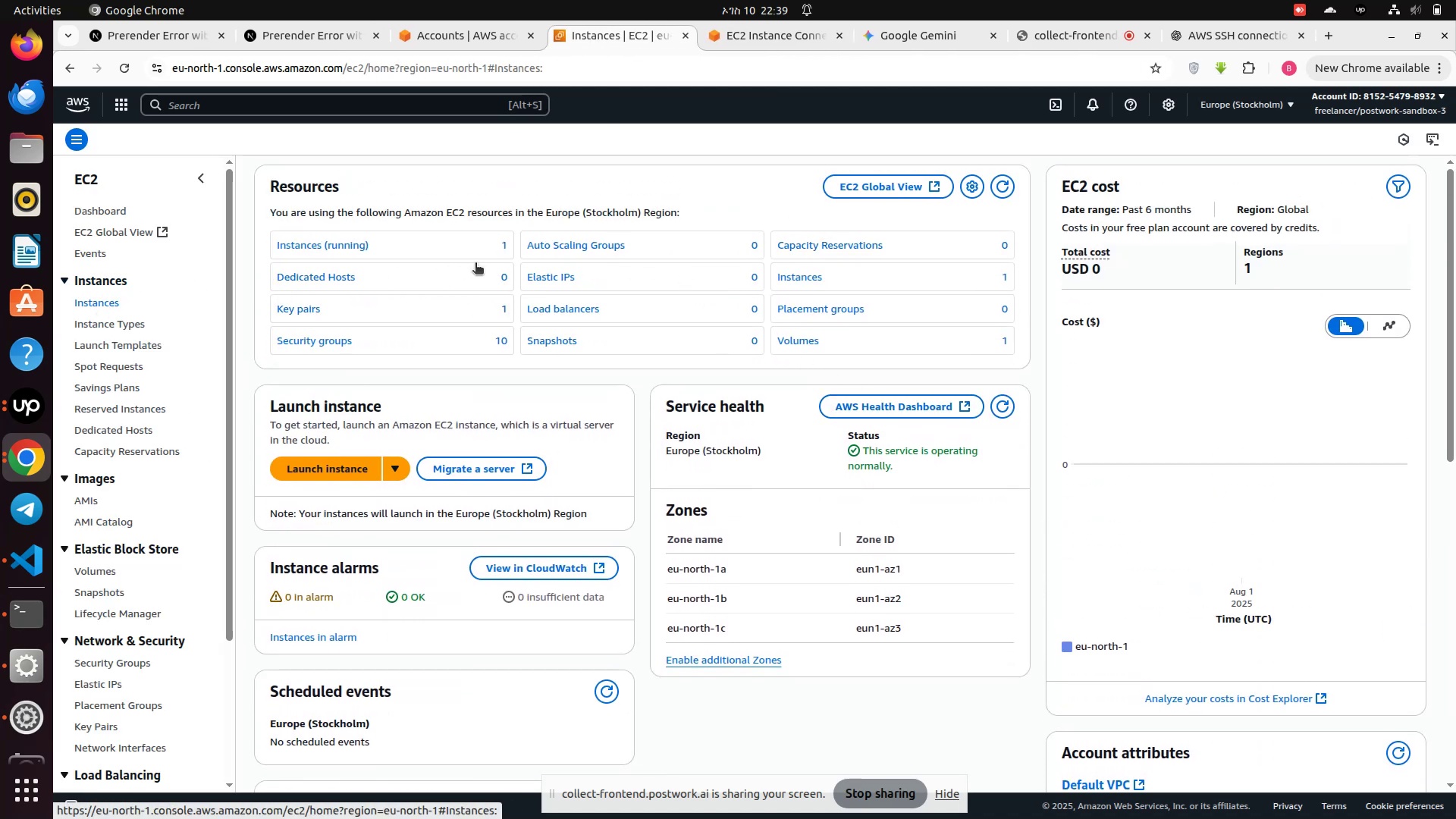 
mouse_move([420, 309])
 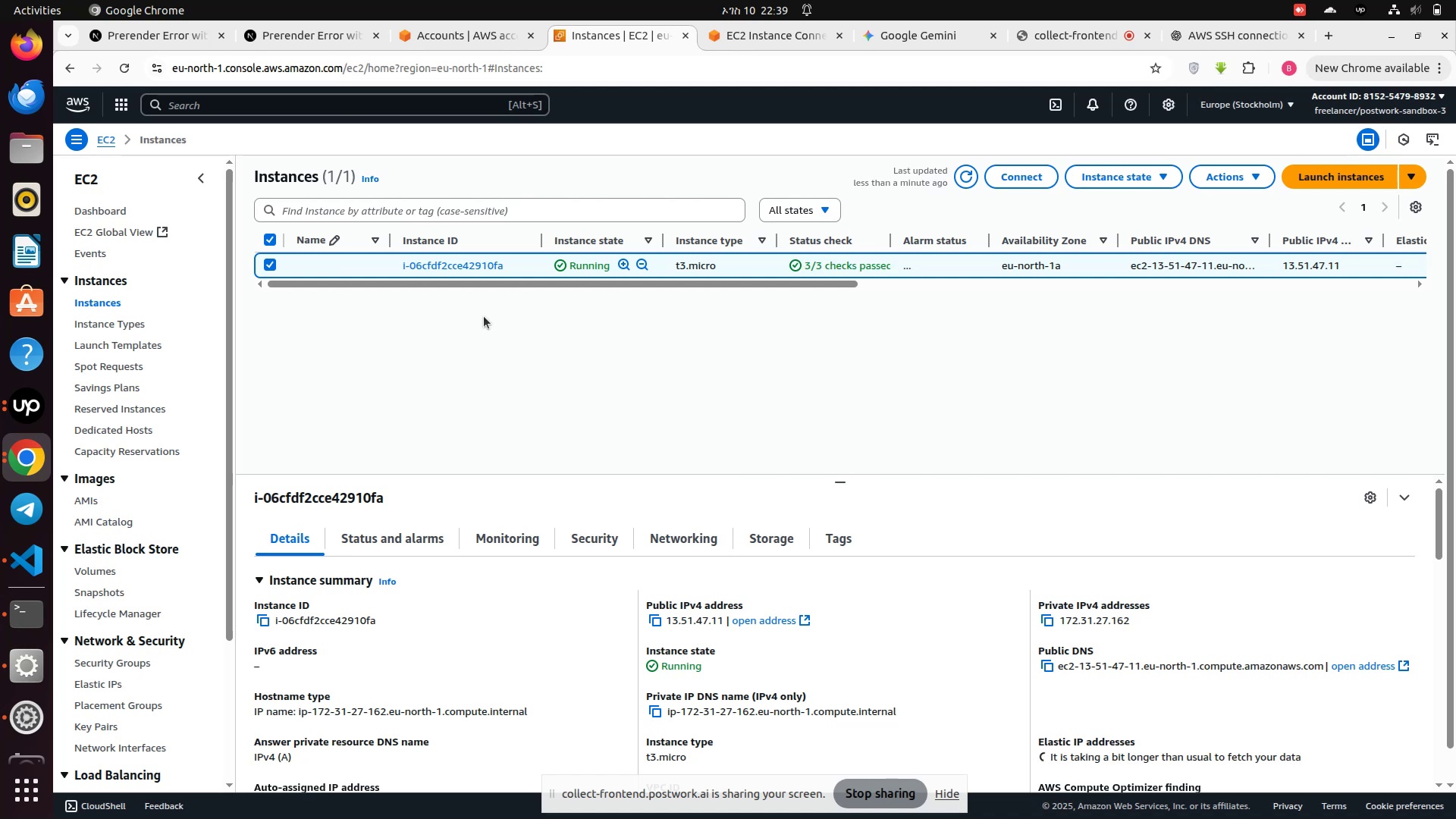 
left_click([484, 316])
 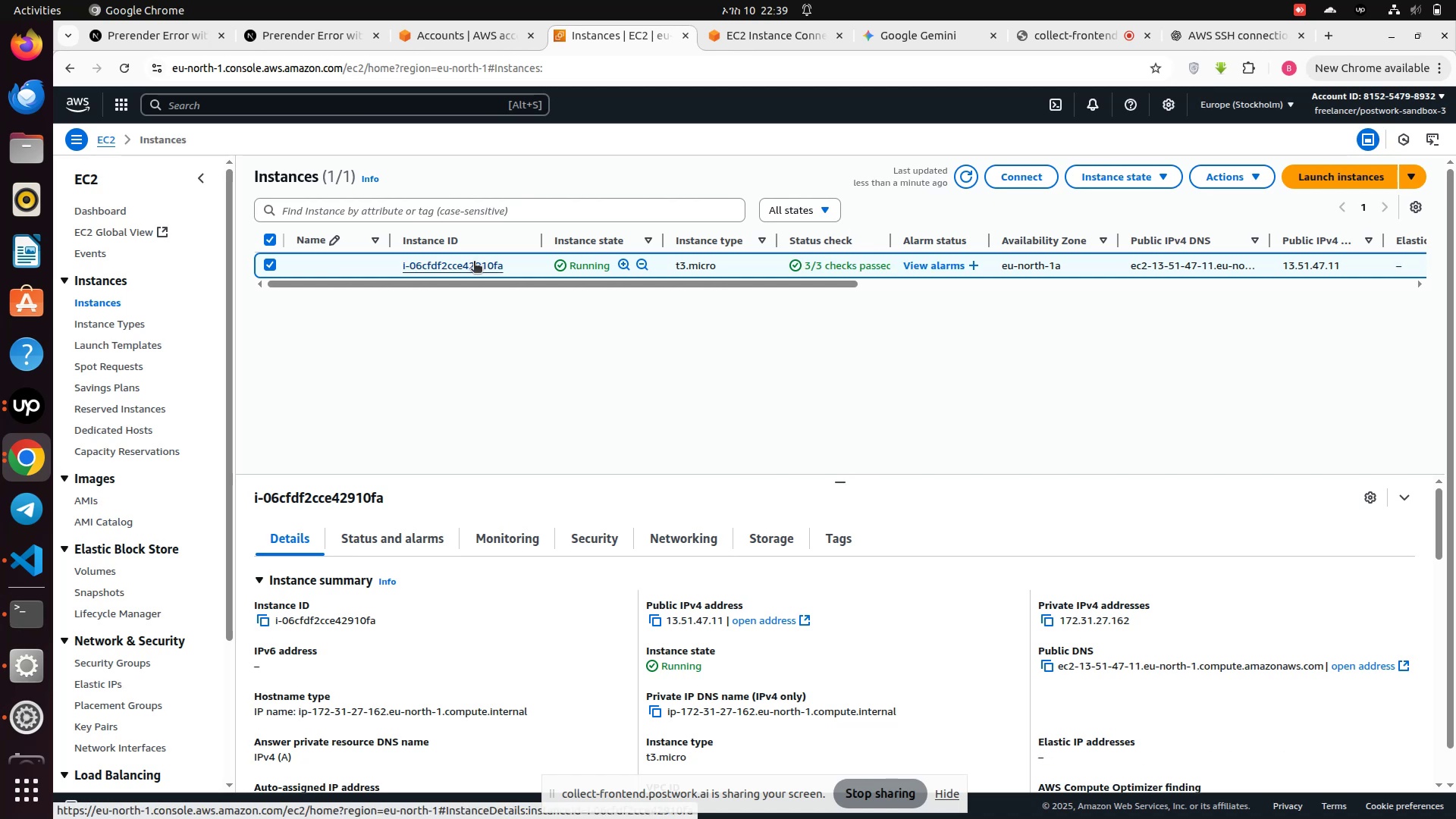 
left_click([474, 262])
 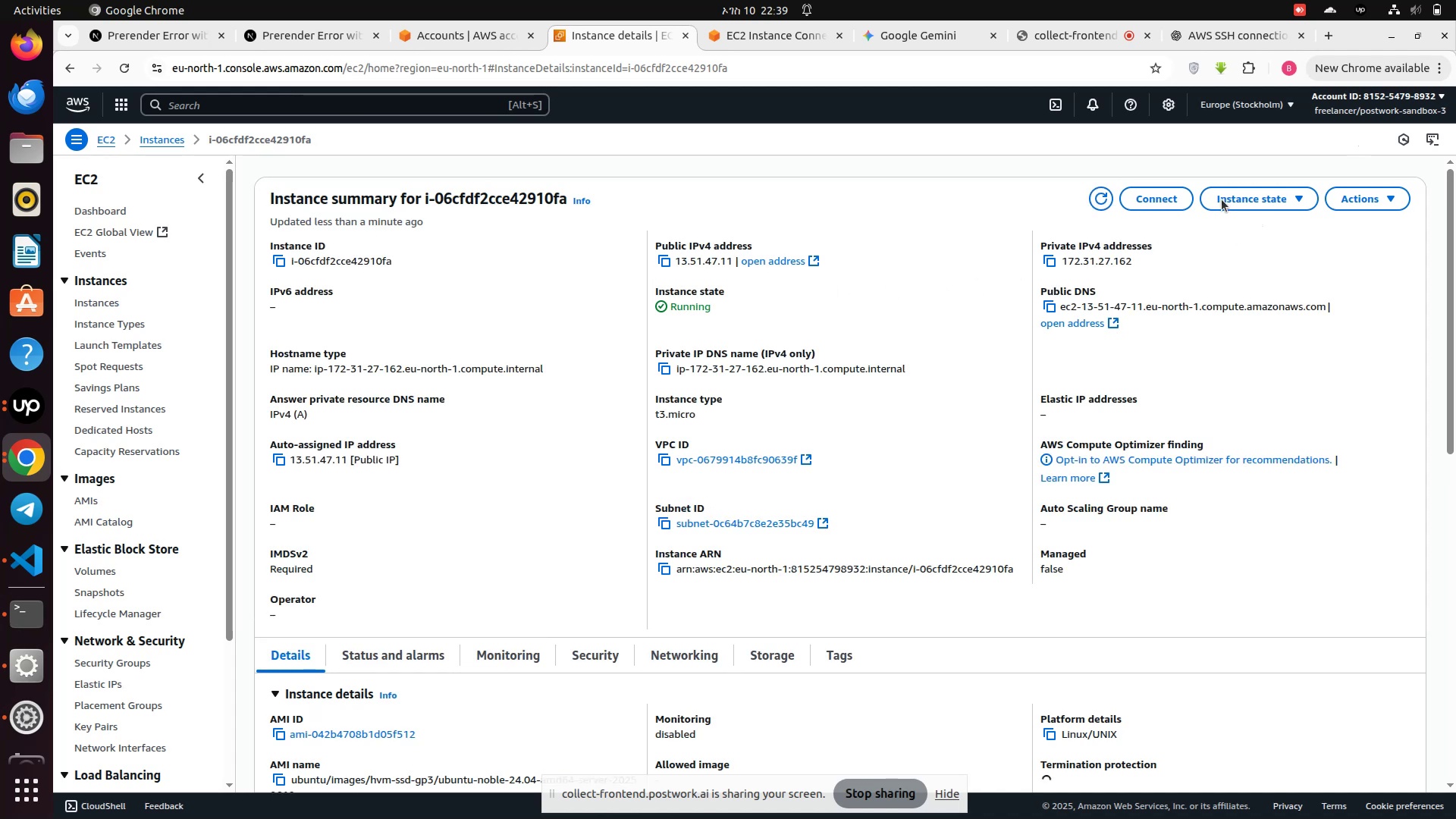 
left_click([1138, 193])
 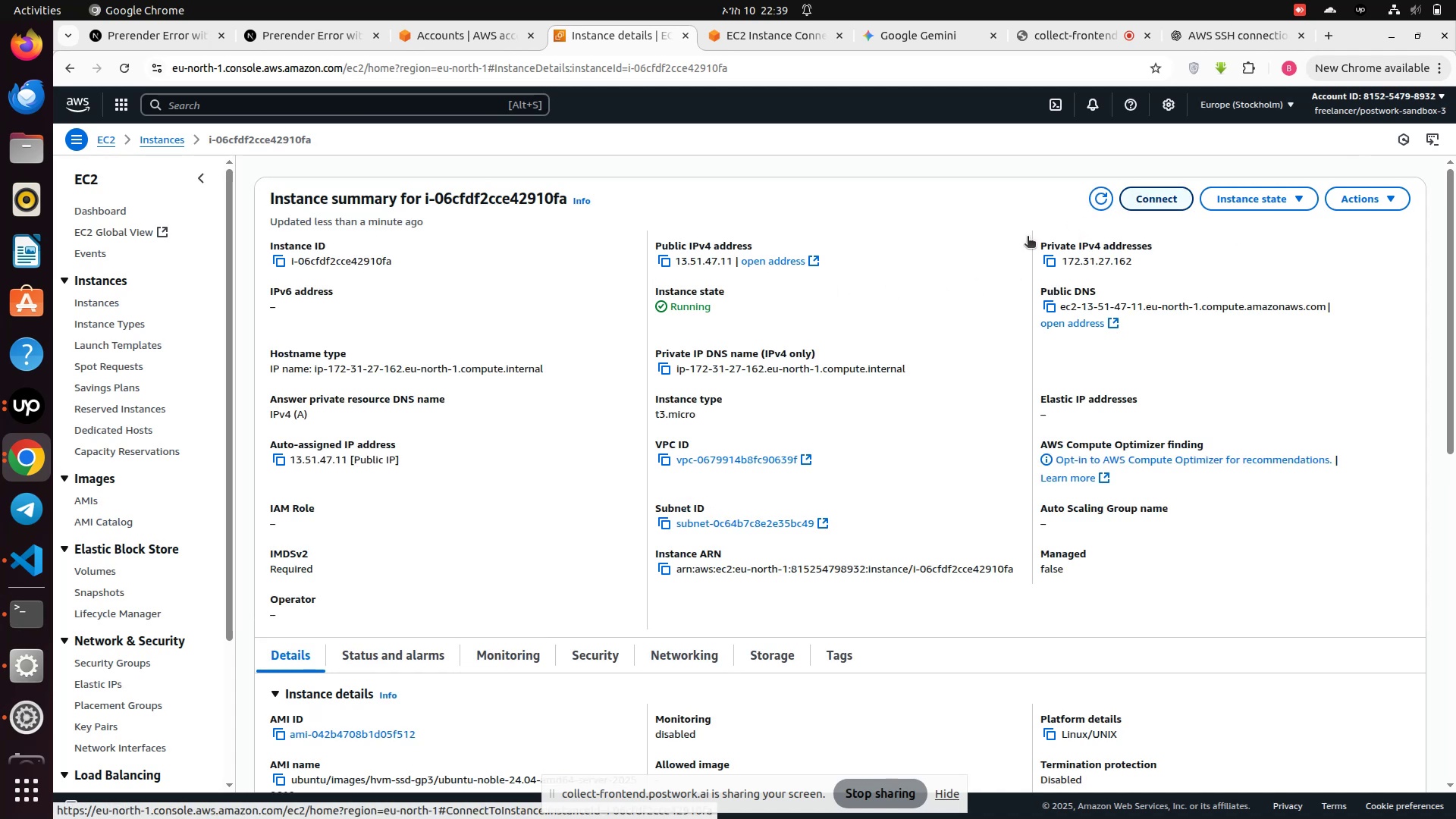 
mouse_move([834, 285])
 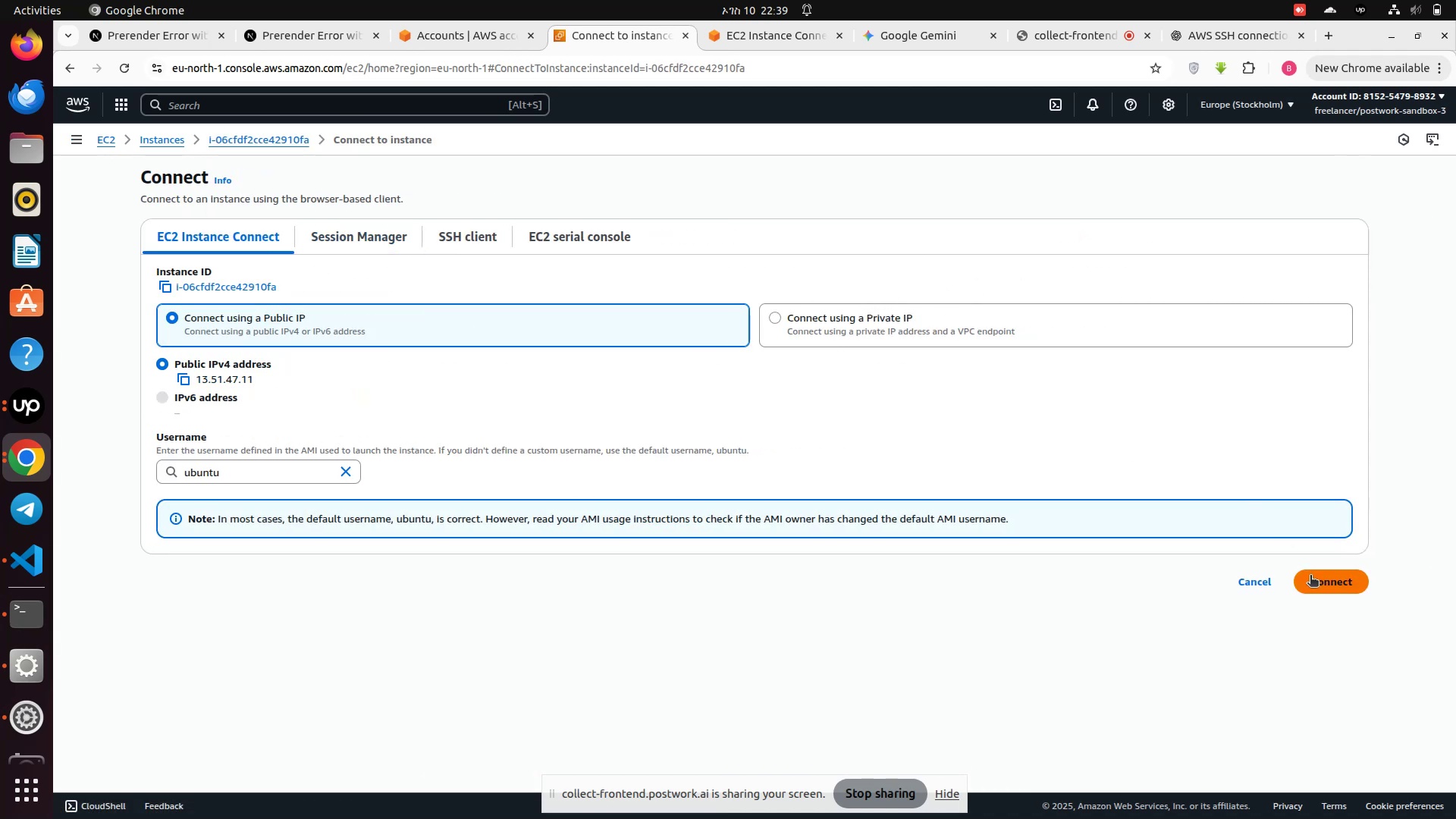 
left_click([1313, 579])
 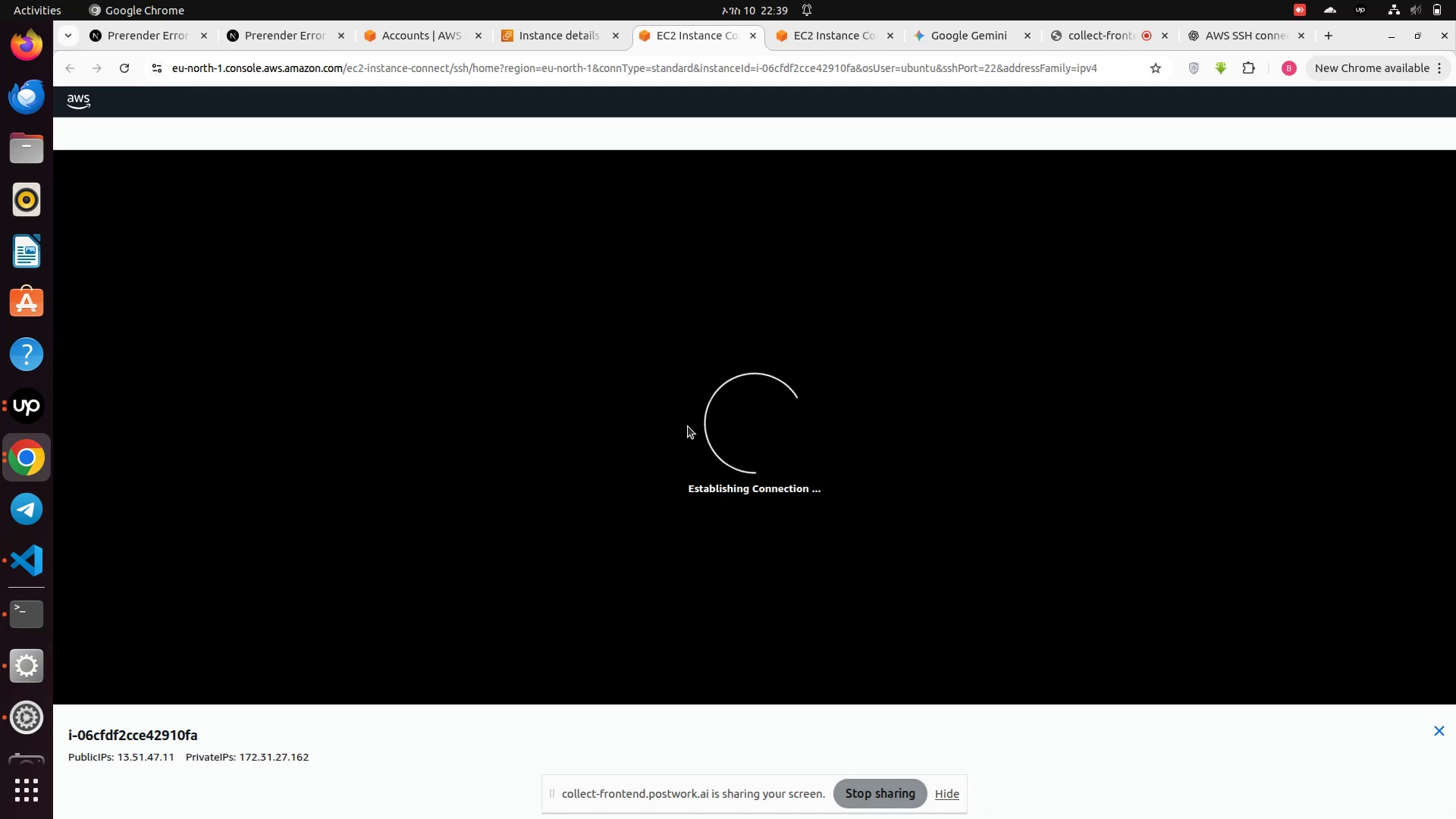 
wait(14.17)
 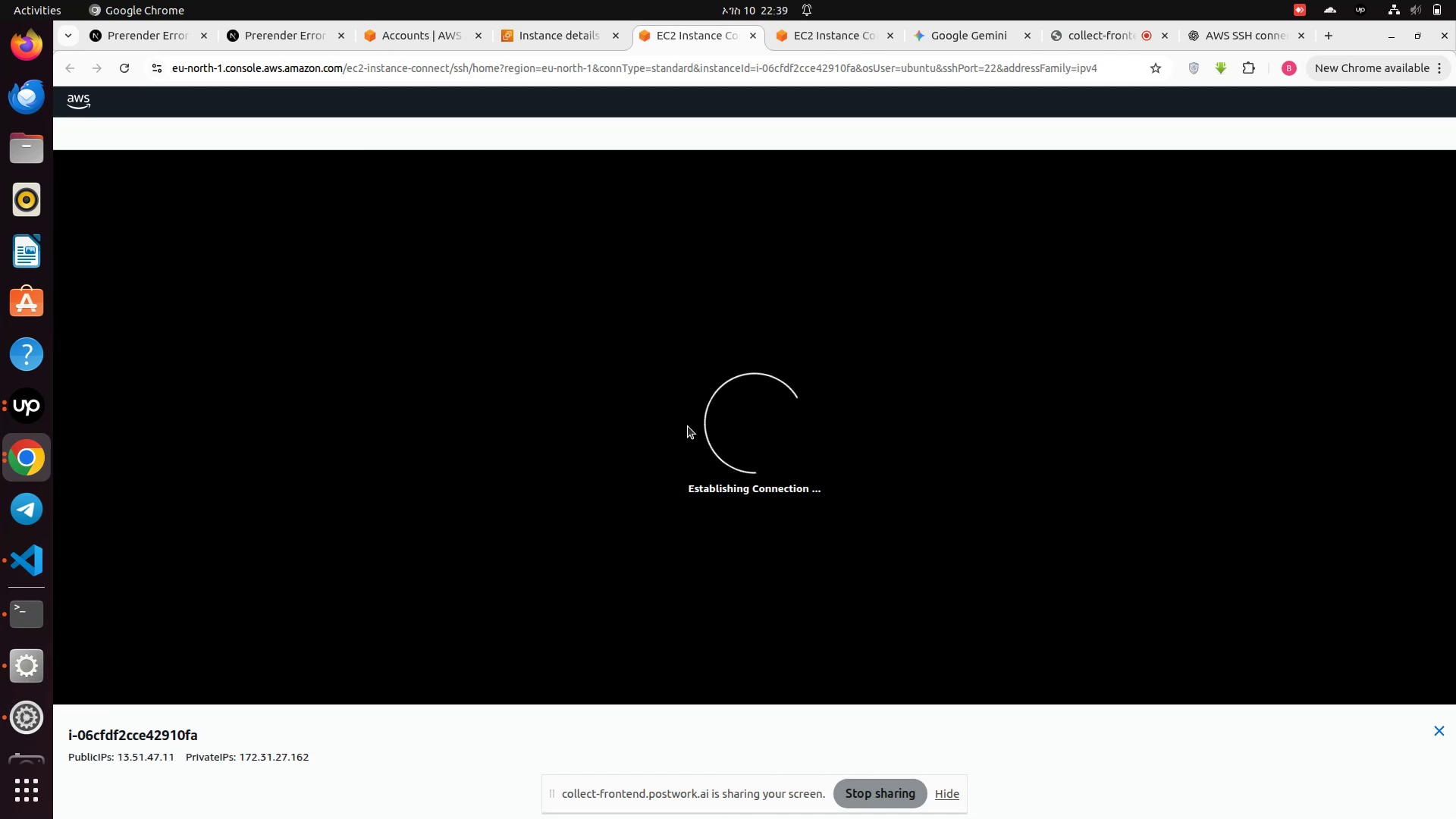 
left_click([804, 28])
 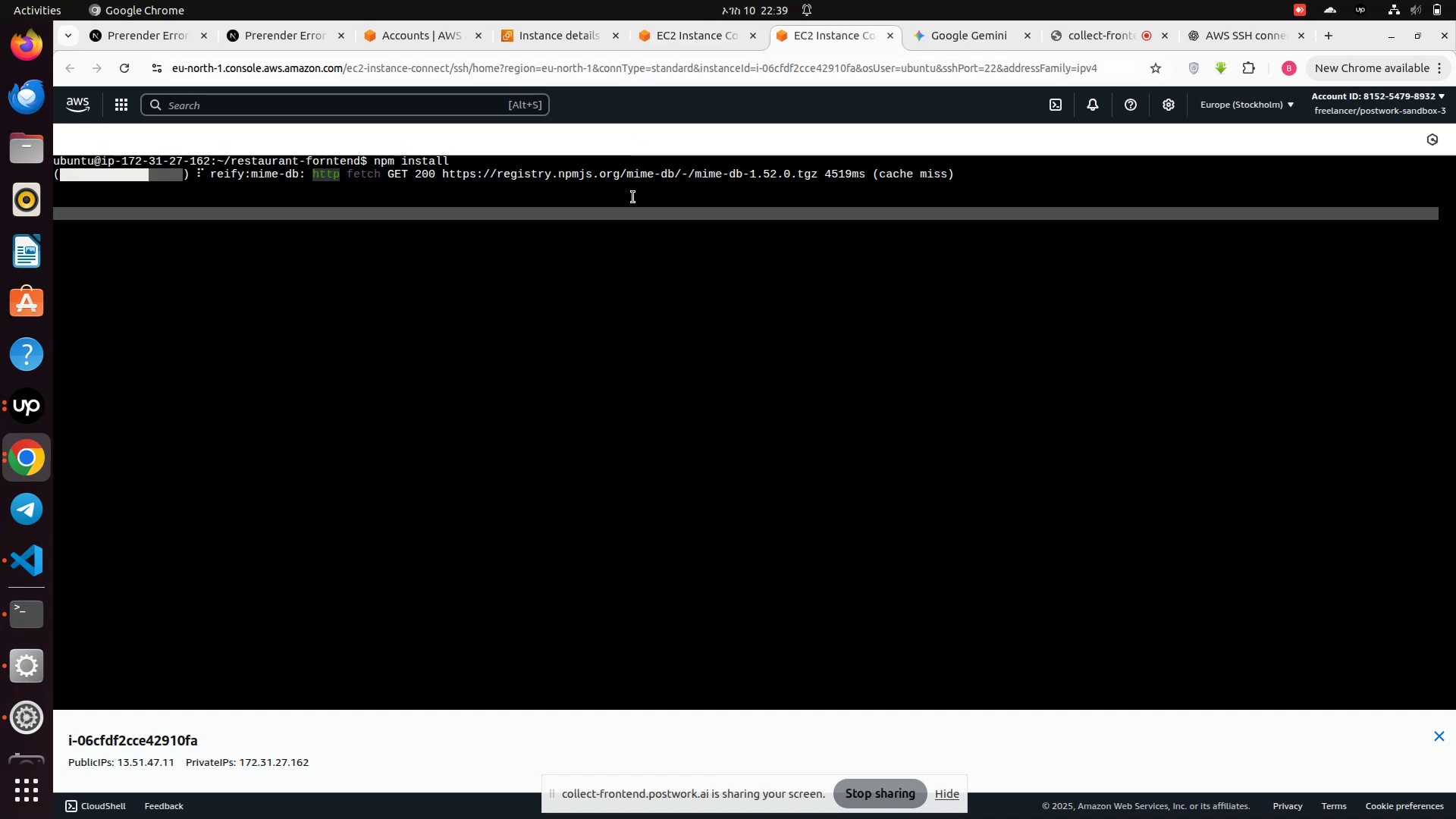 
left_click([637, 231])
 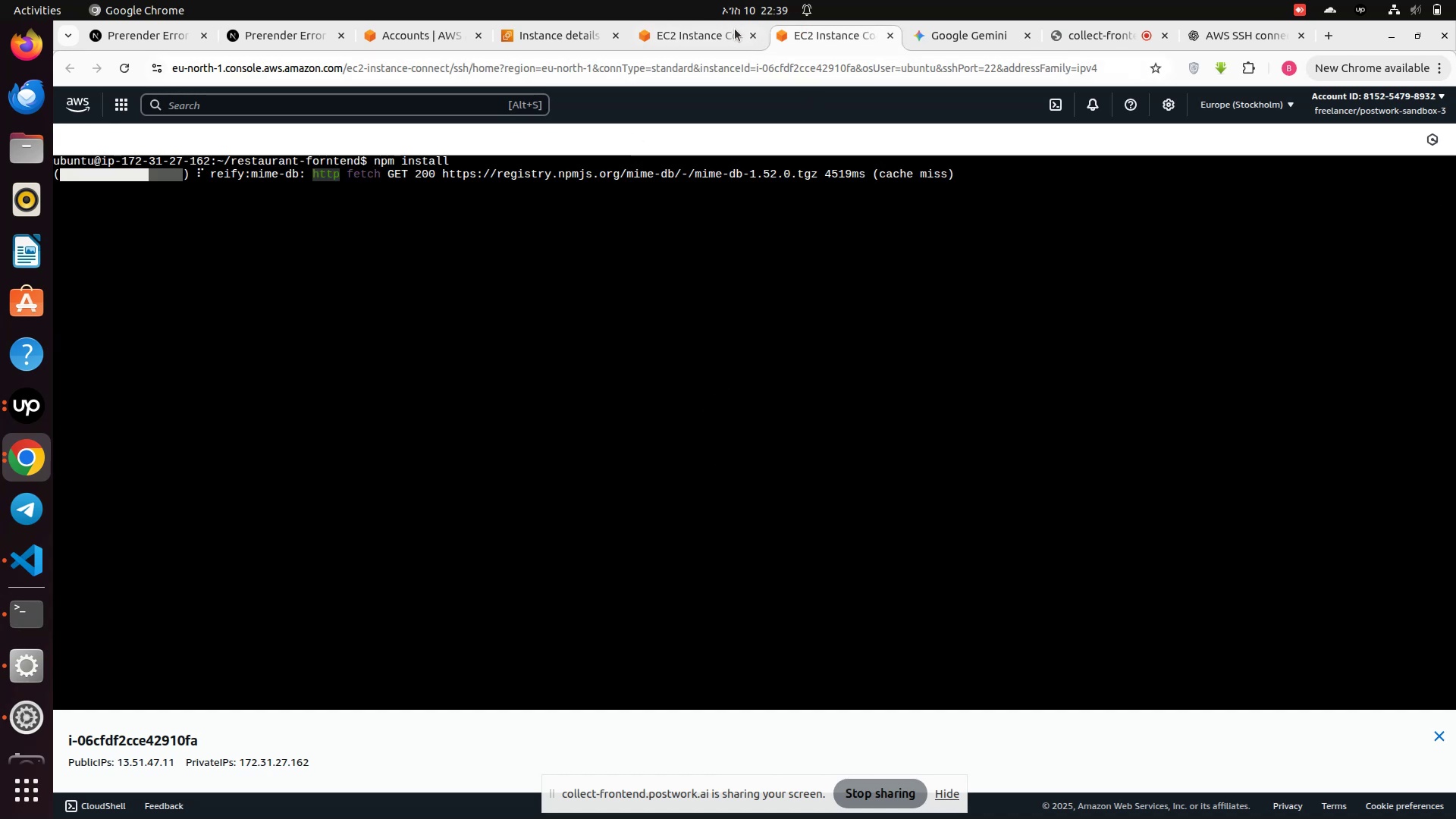 
left_click([701, 39])
 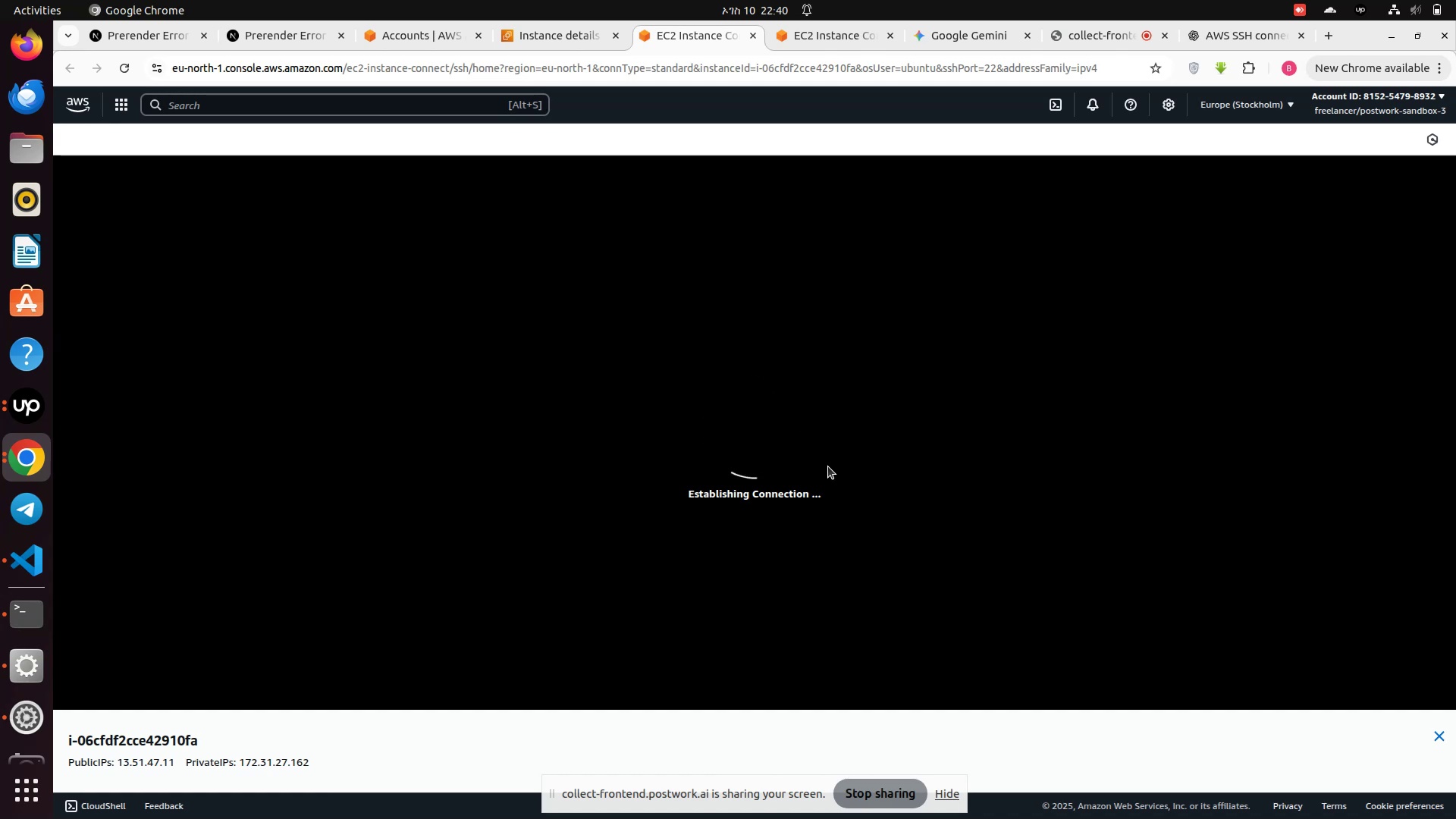 
wait(16.8)
 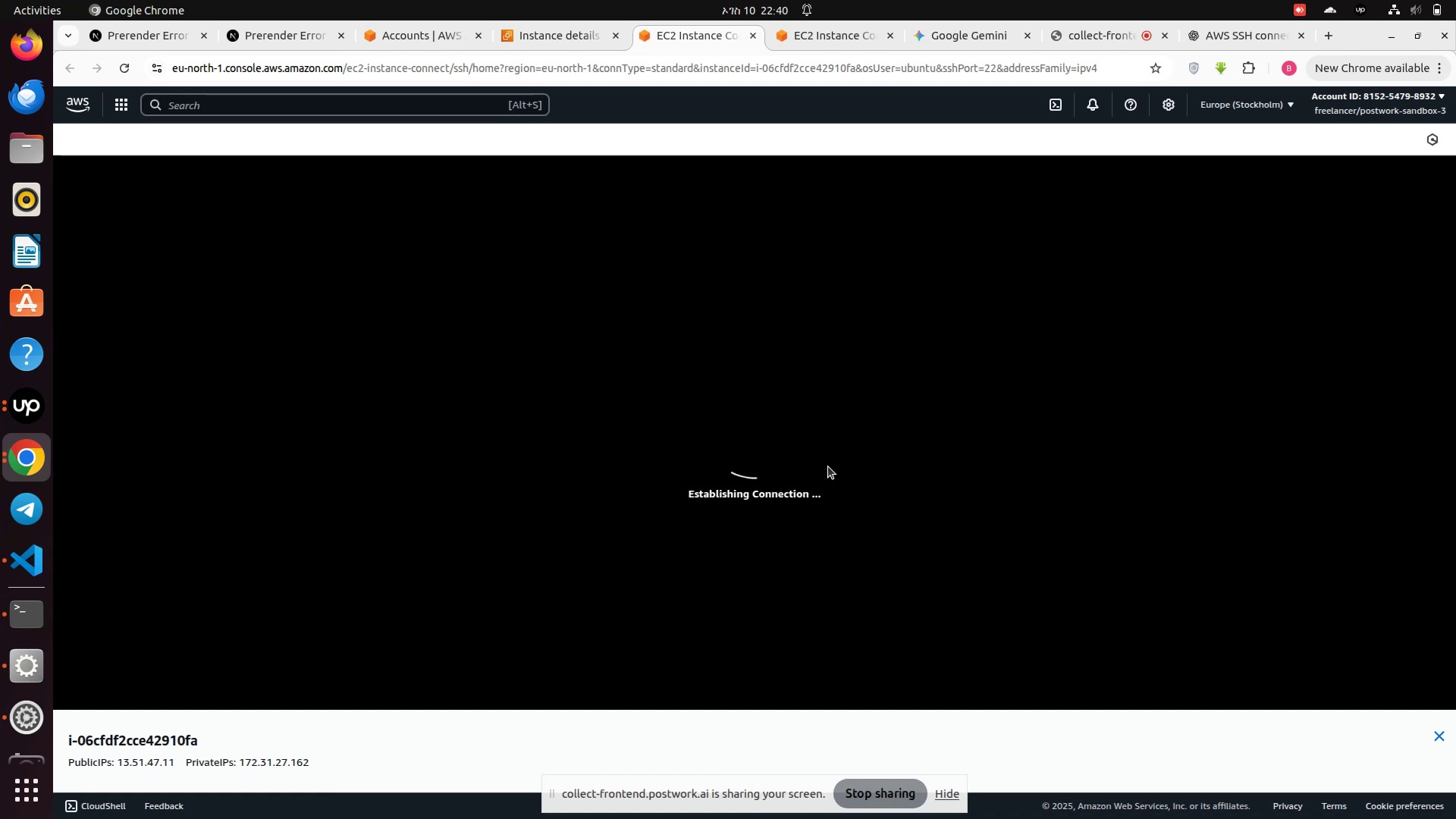 
left_click([818, 30])
 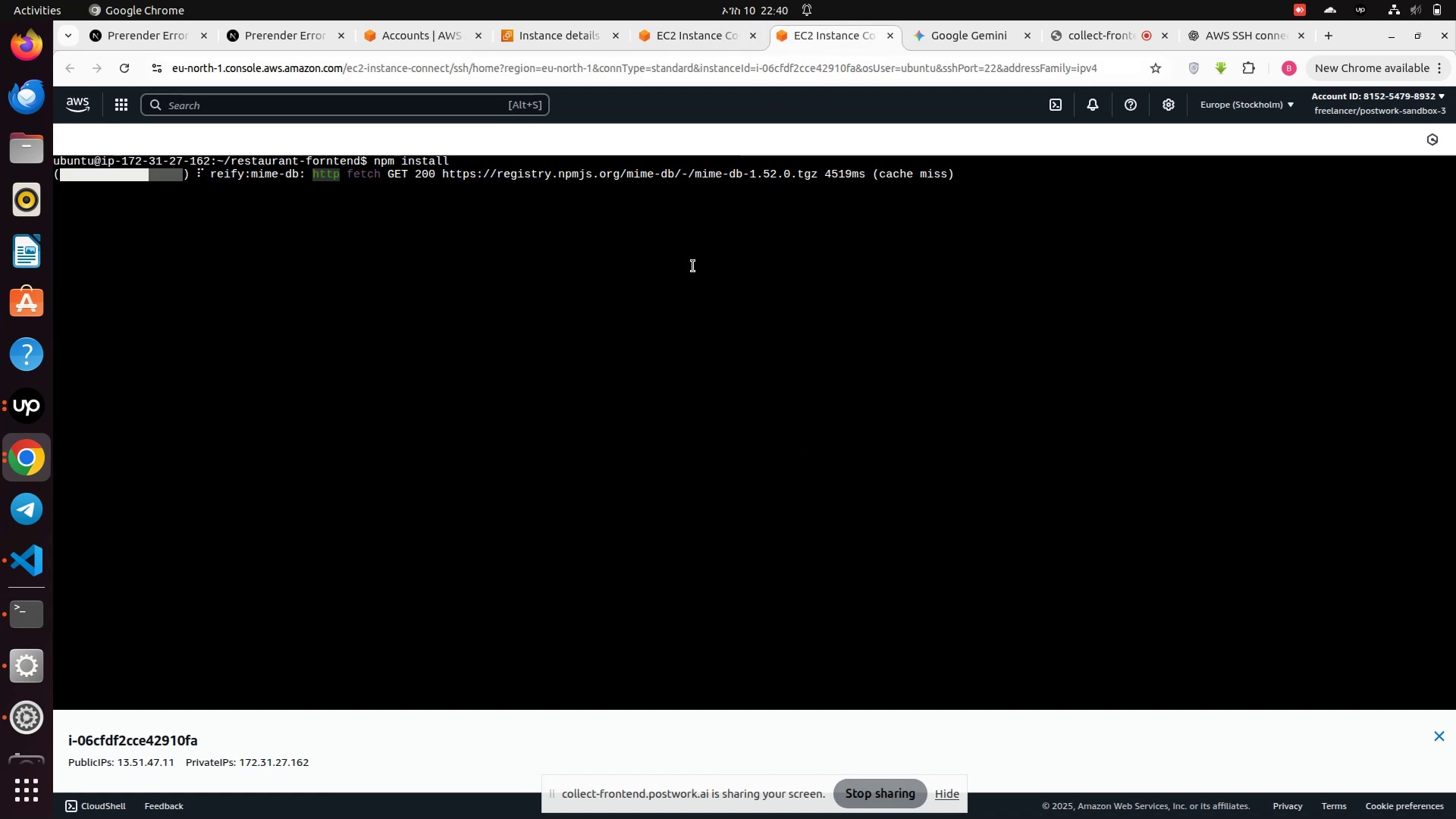 
left_click([692, 266])
 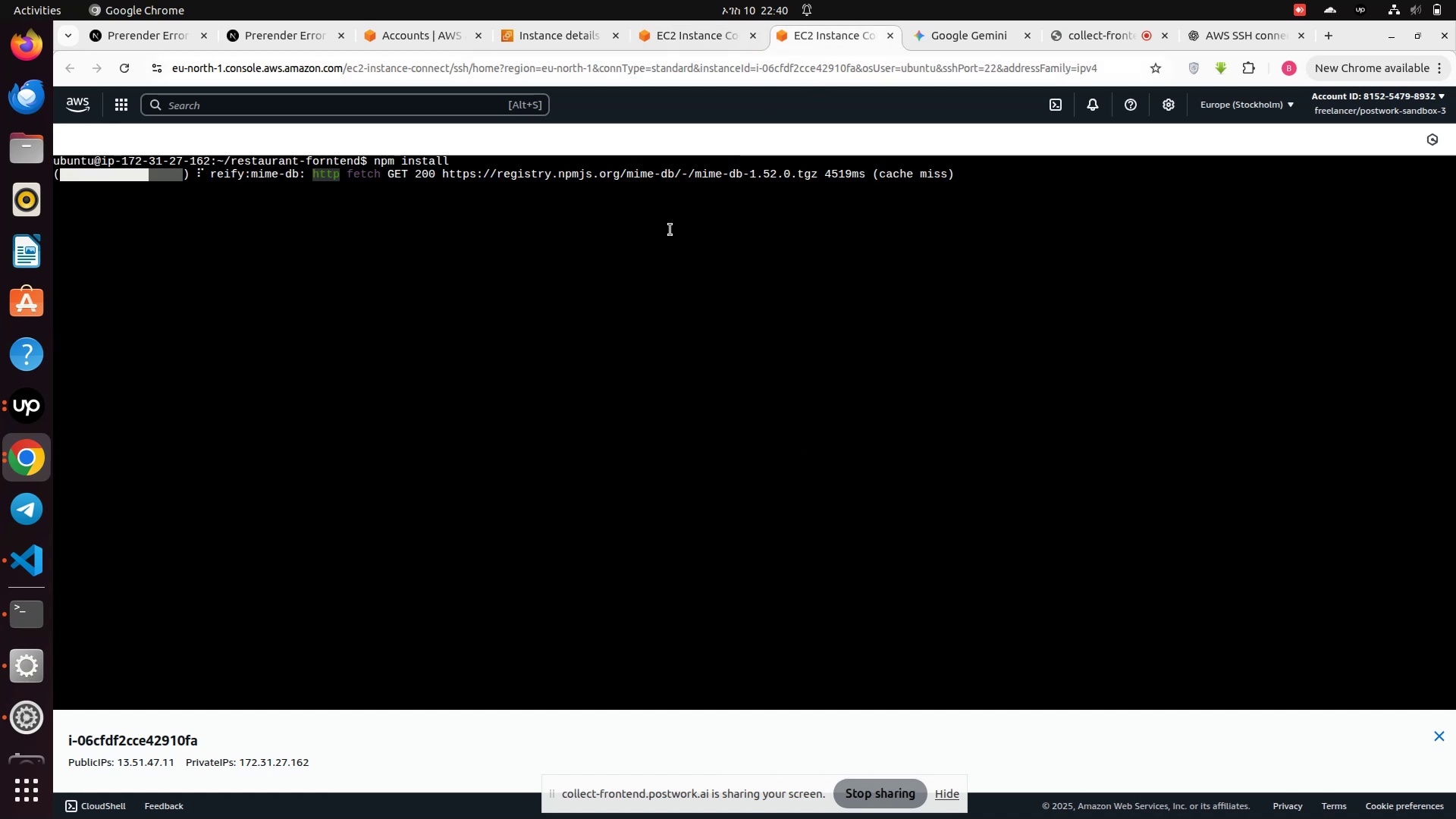 
double_click([670, 229])
 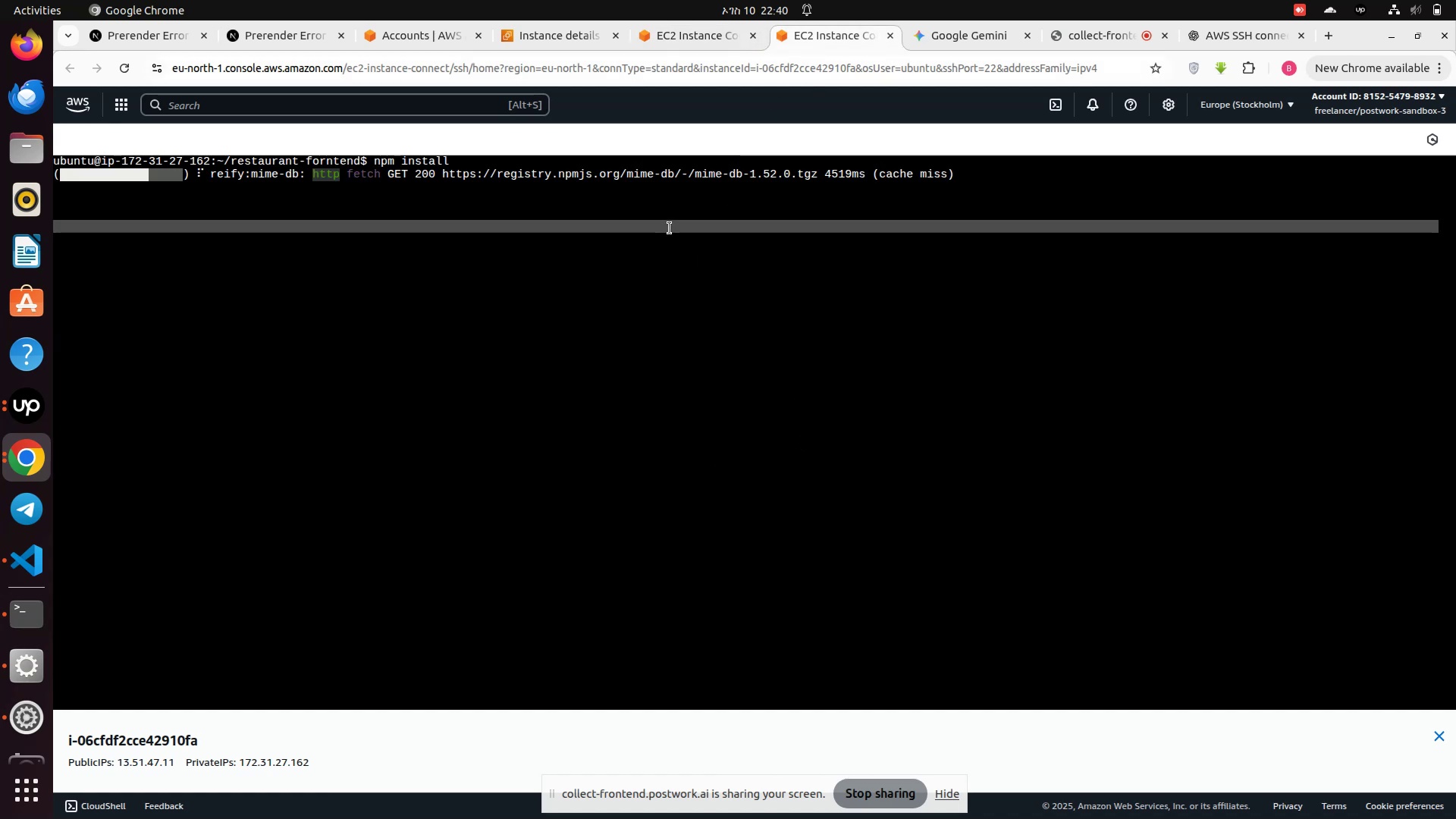 
left_click([670, 228])
 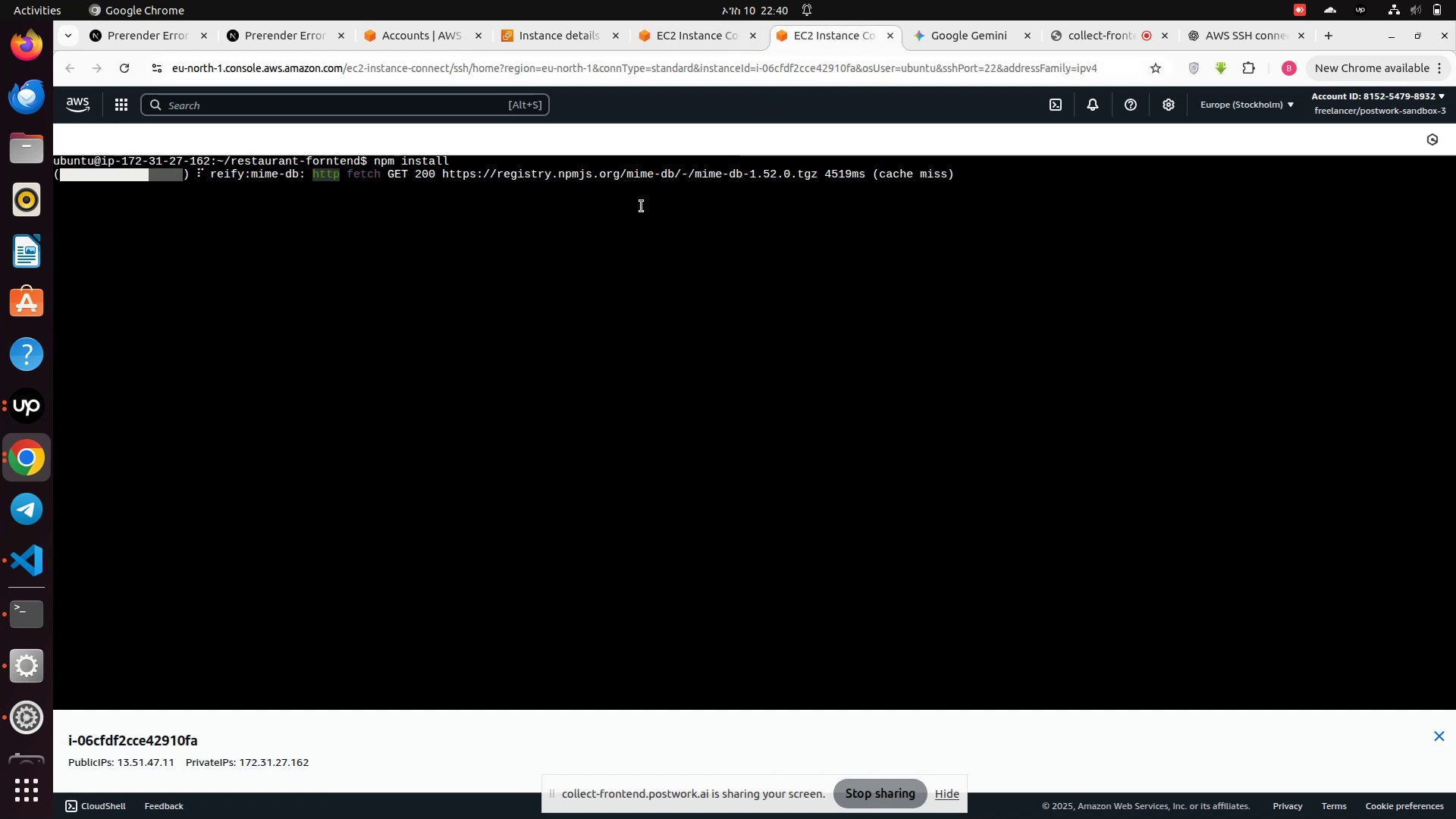 
key(Control+Z)
 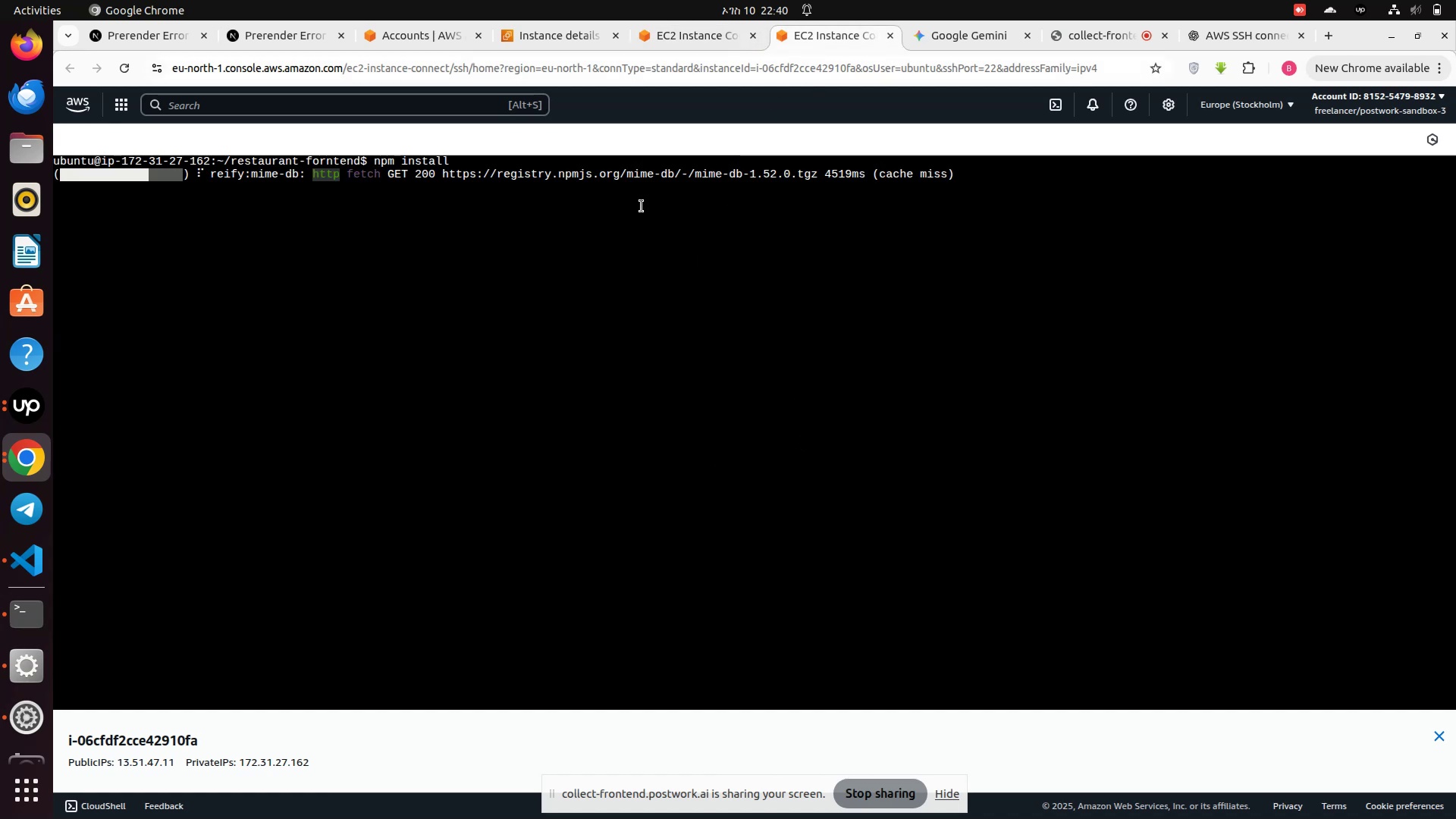 
key(Control+C)
 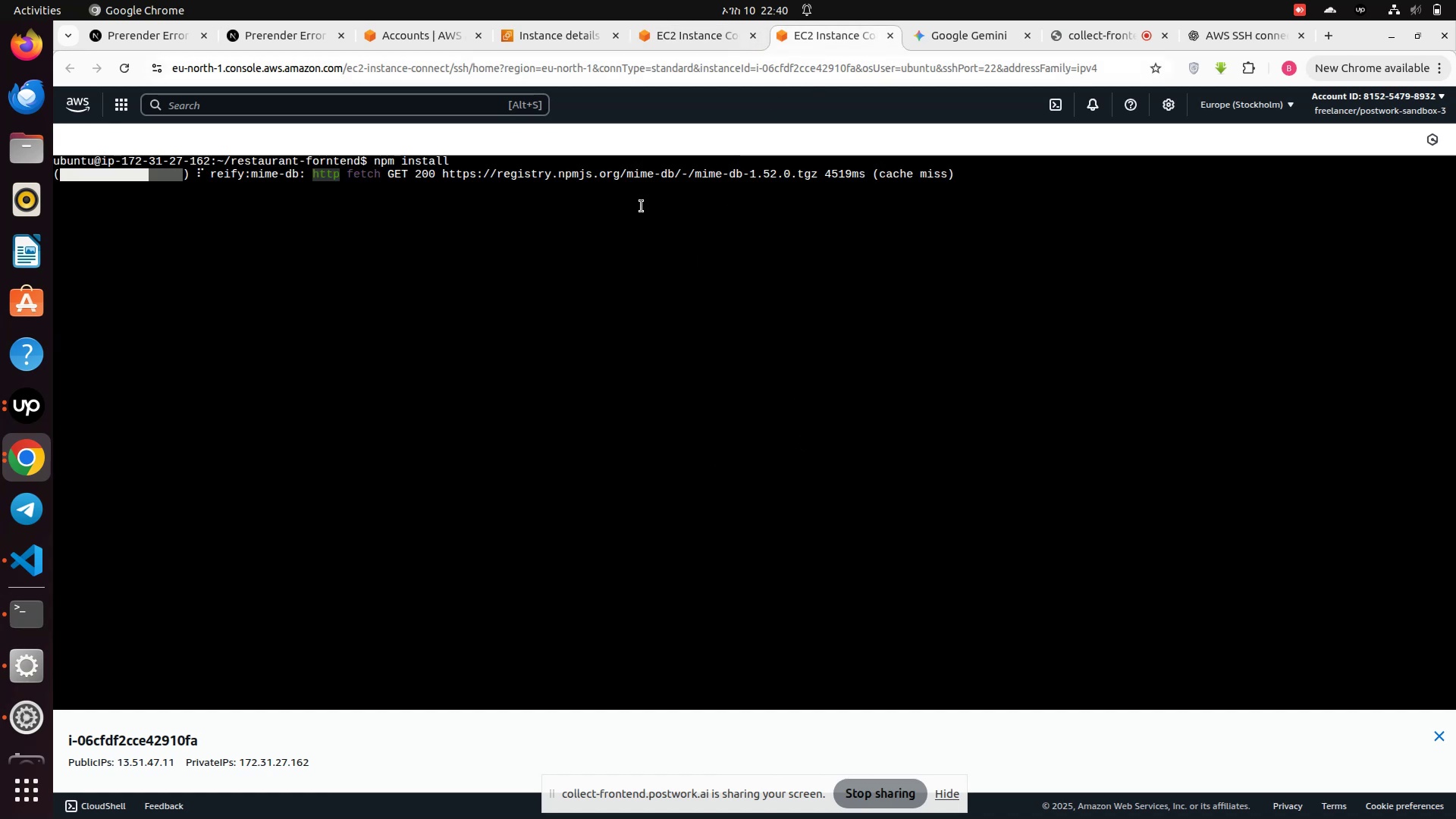 
key(Control+X)
 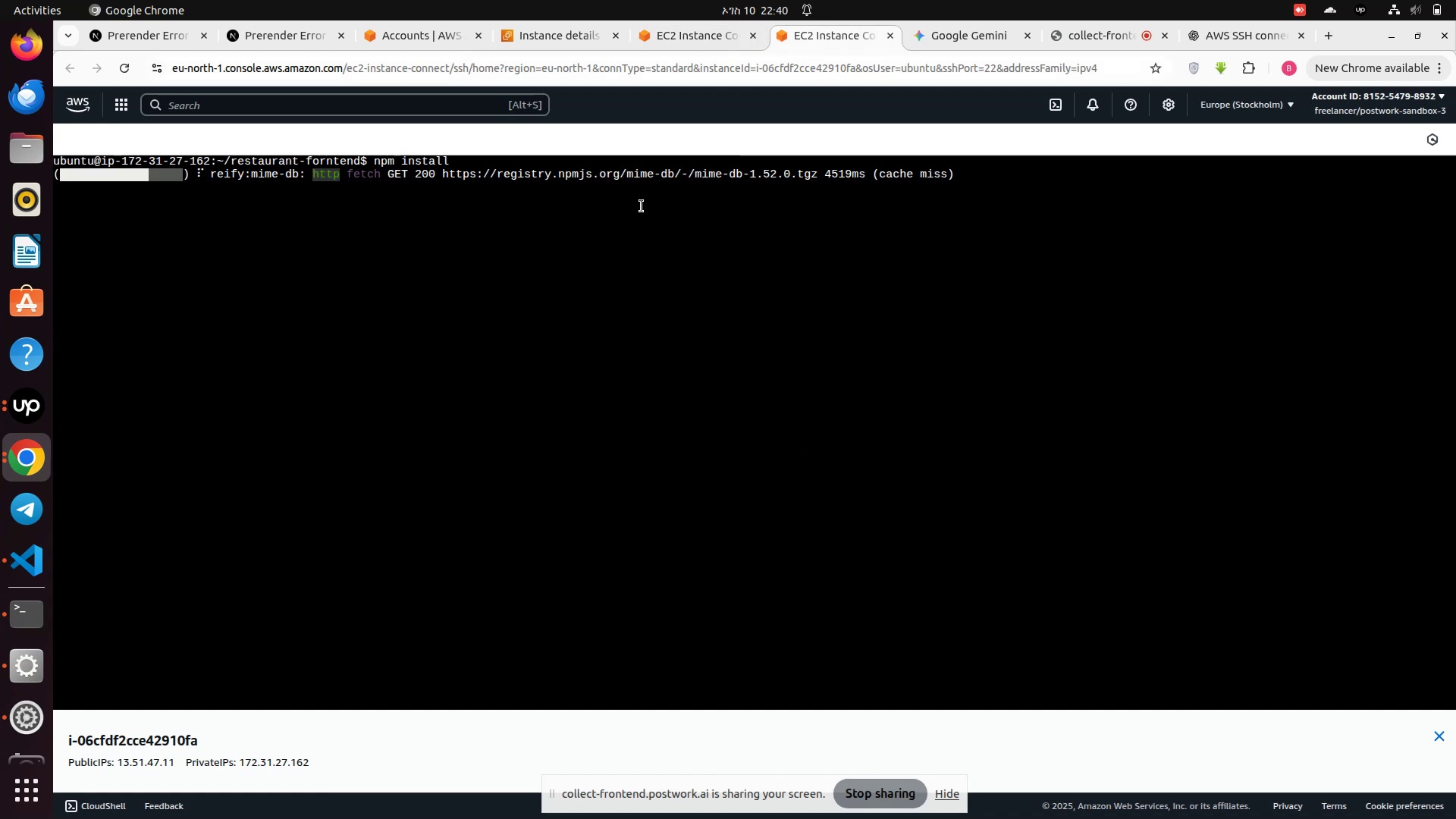 
key(Control+X)
 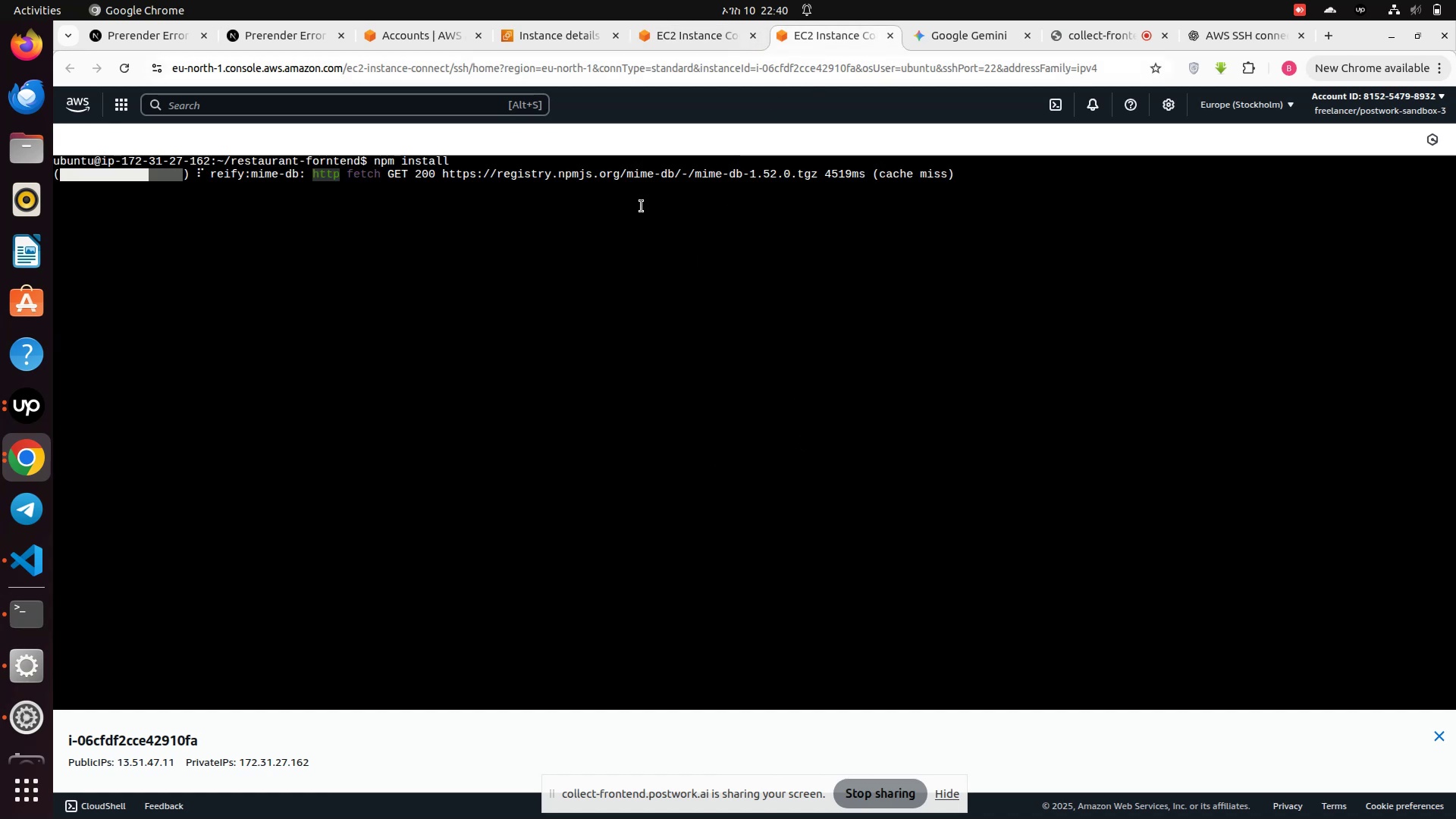 
key(Control+X)
 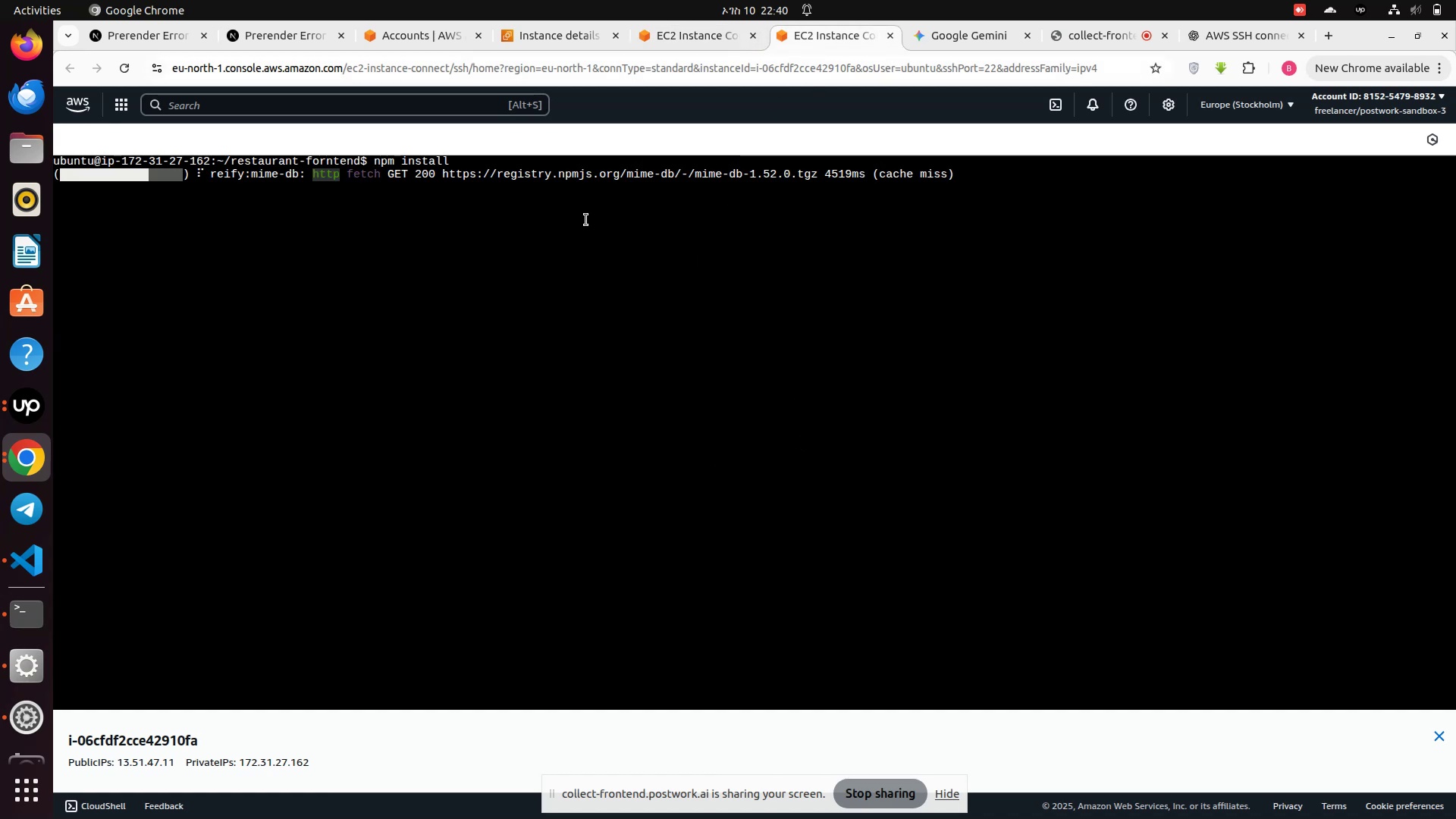 
left_click([586, 220])
 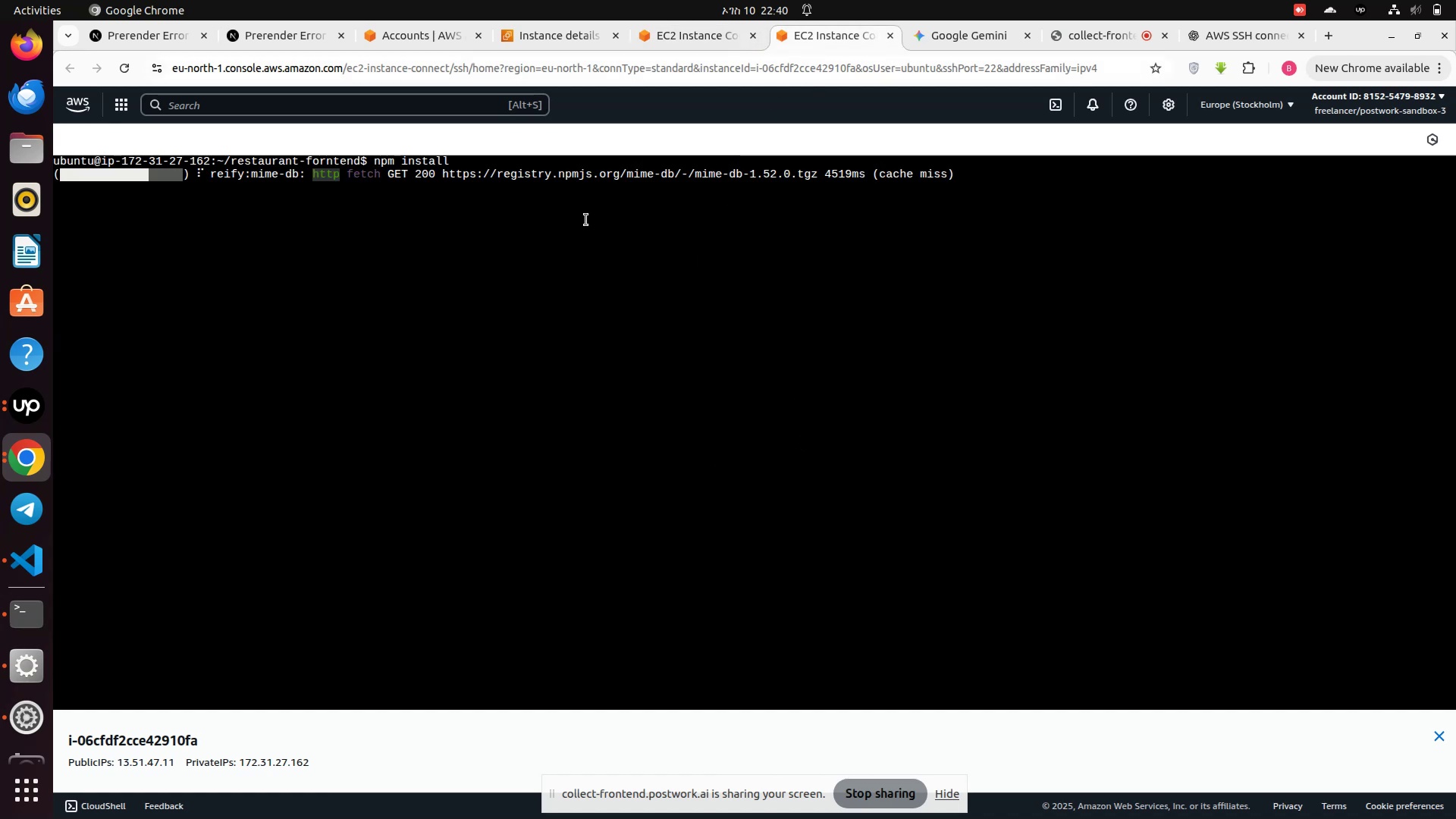 
key(Control+X)
 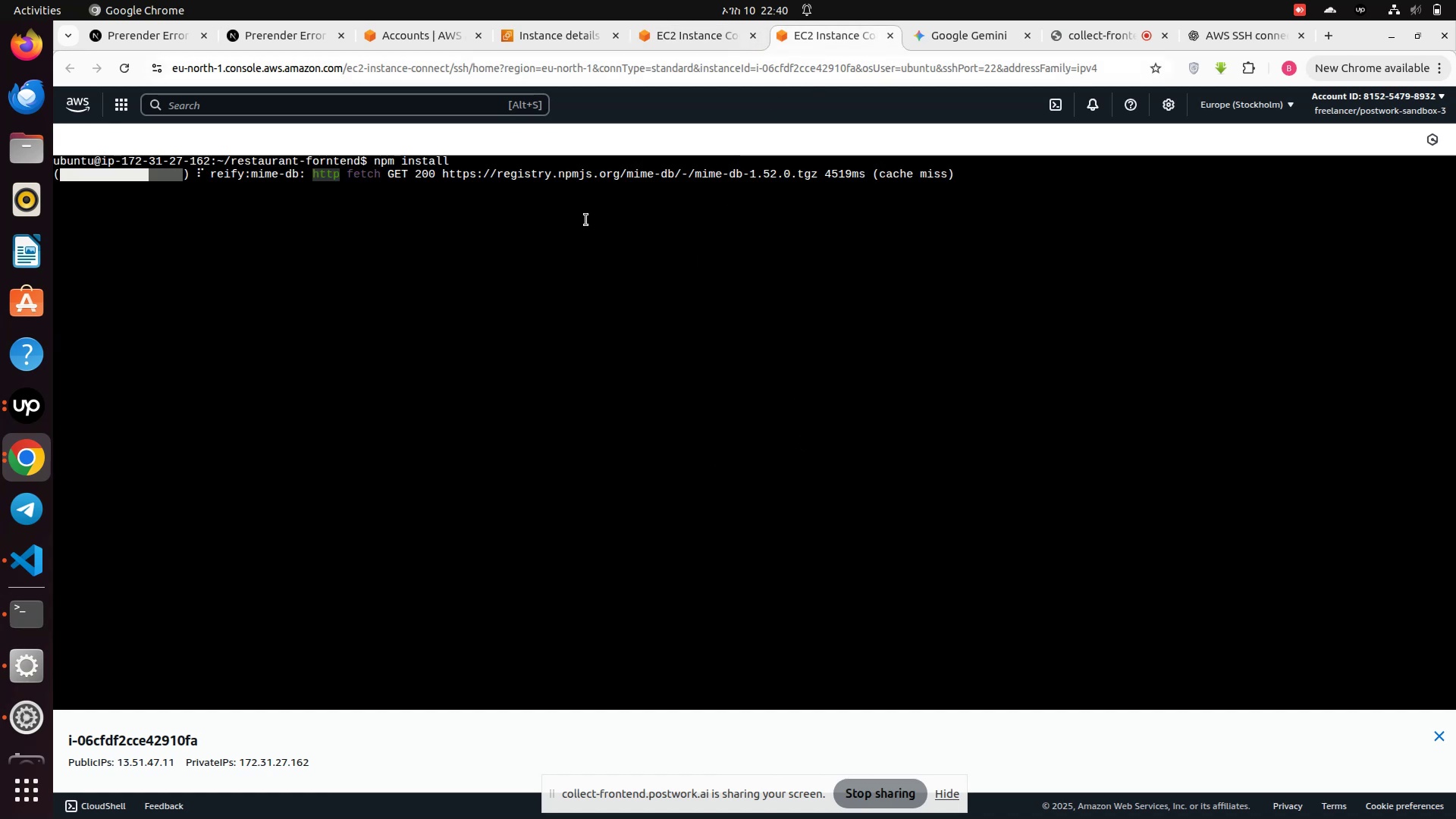 
key(Control+X)
 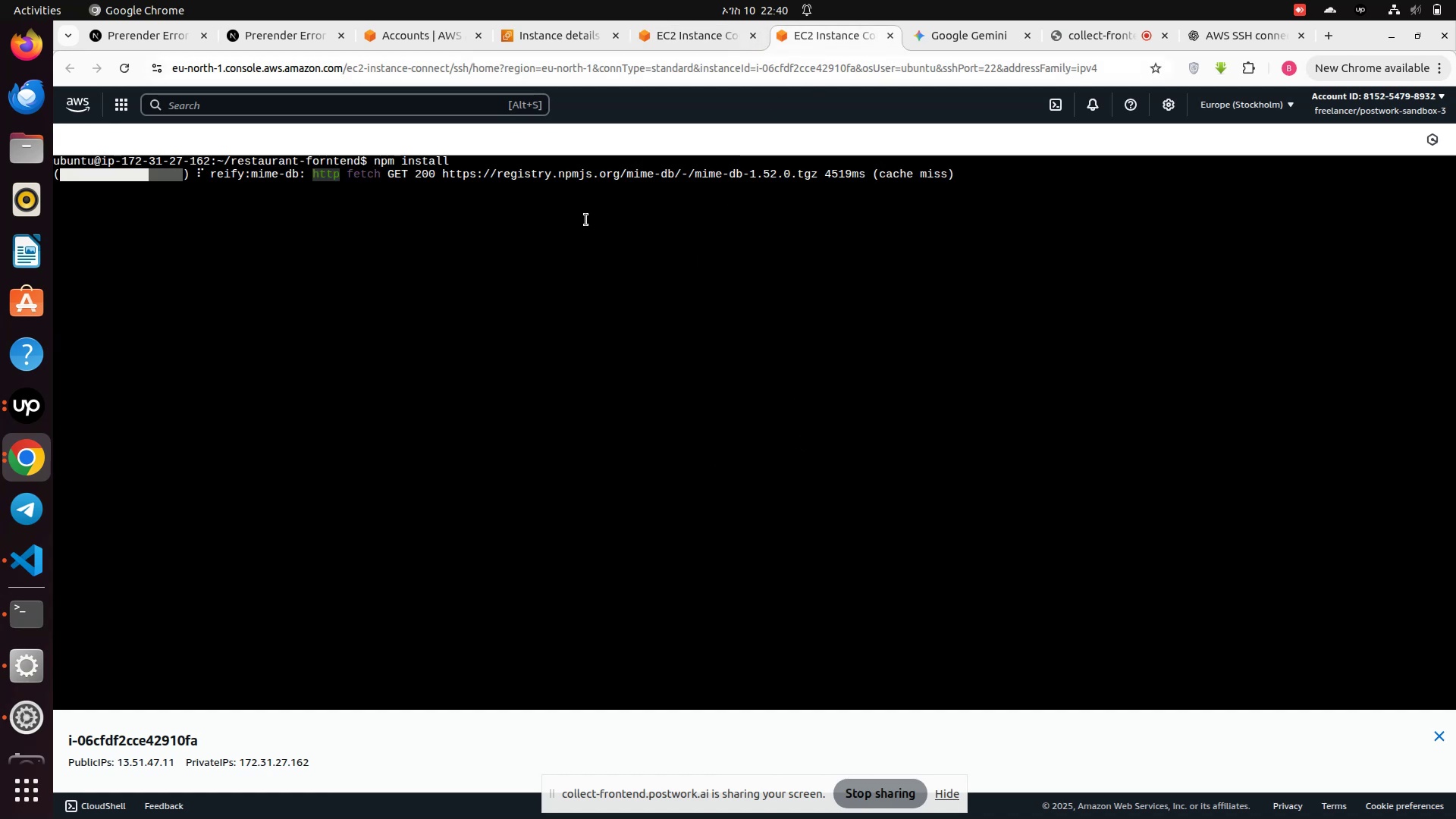 
key(Control+Z)
 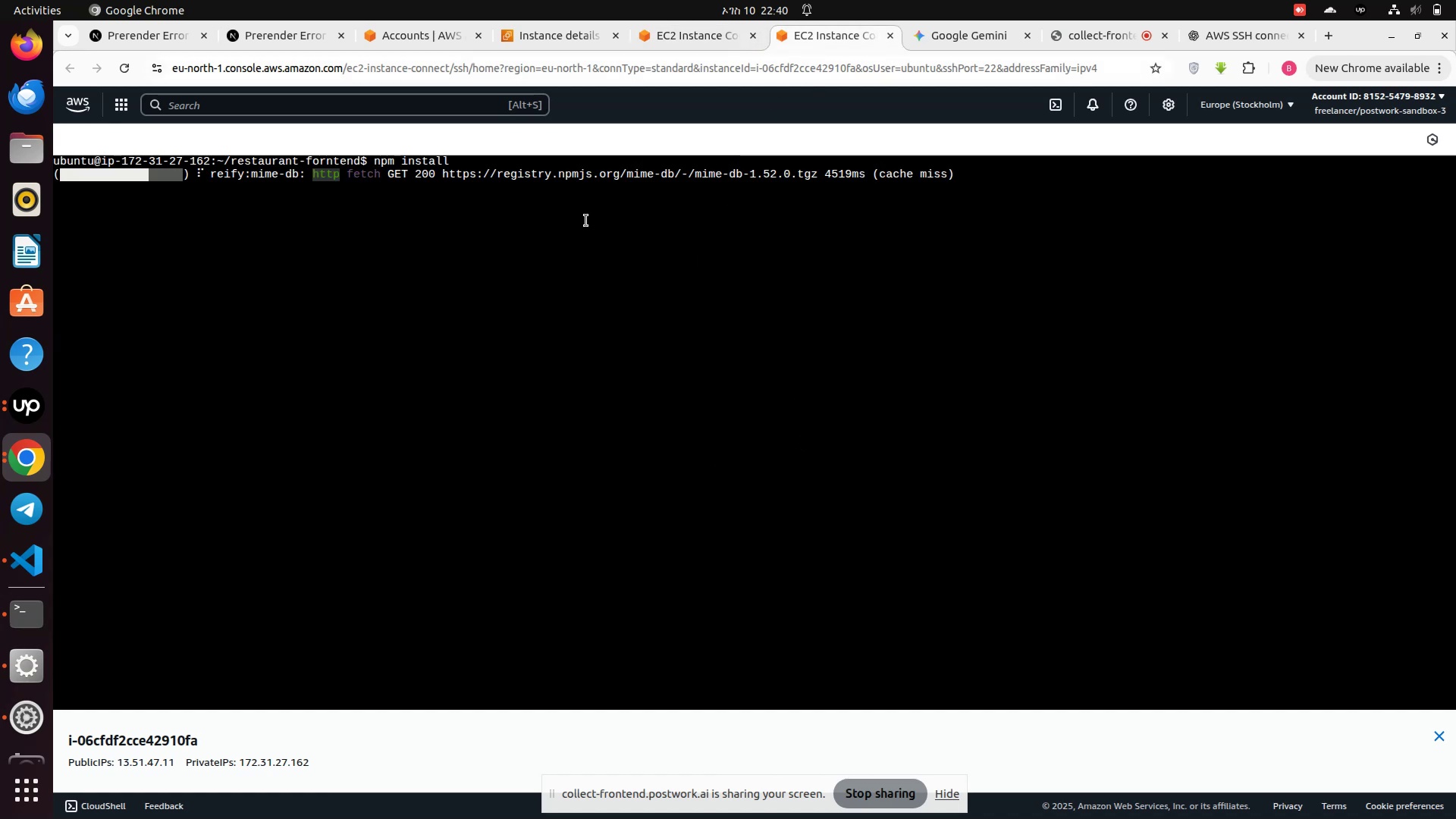 
key(Control+Z)
 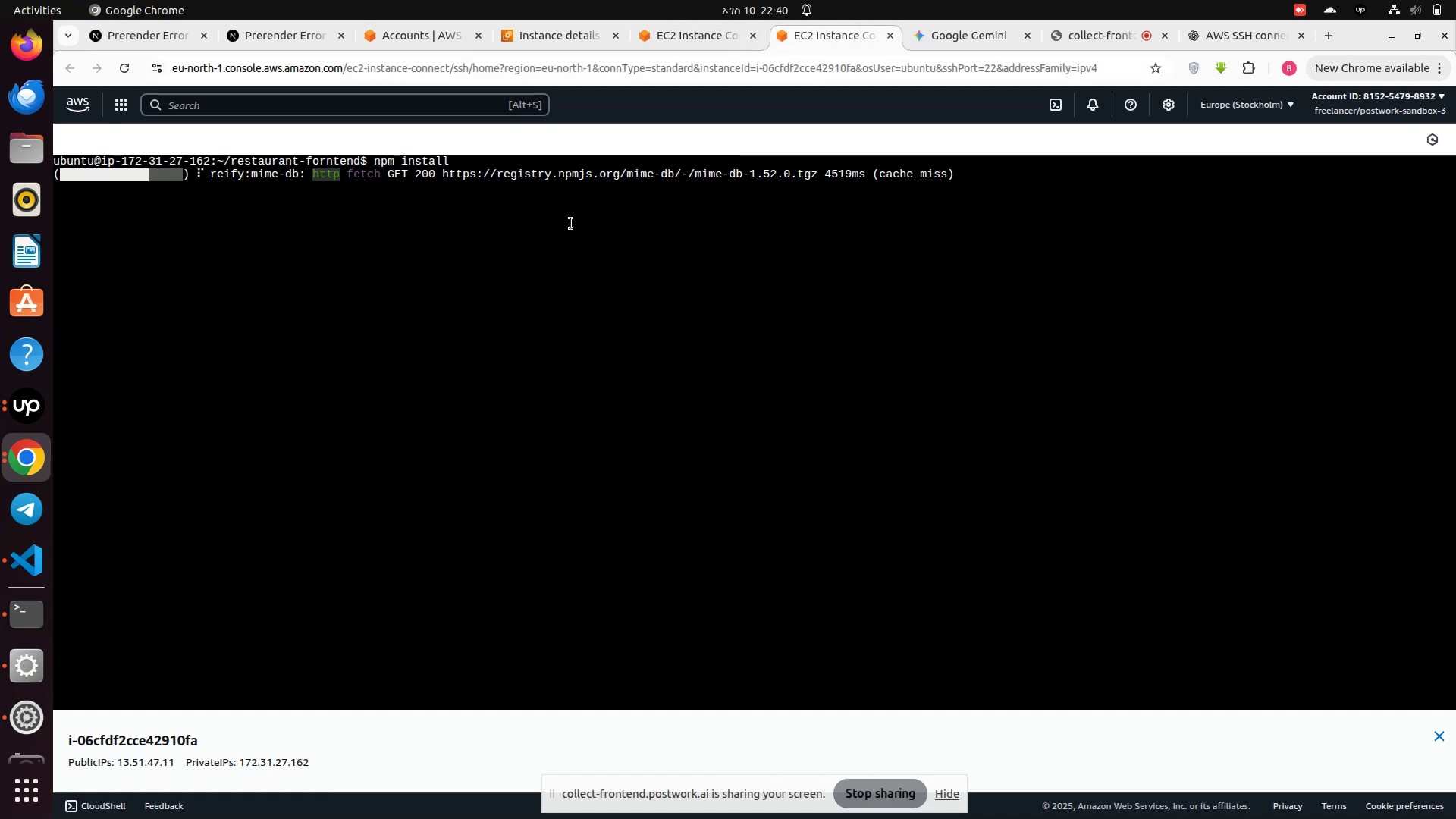 
left_click([571, 224])
 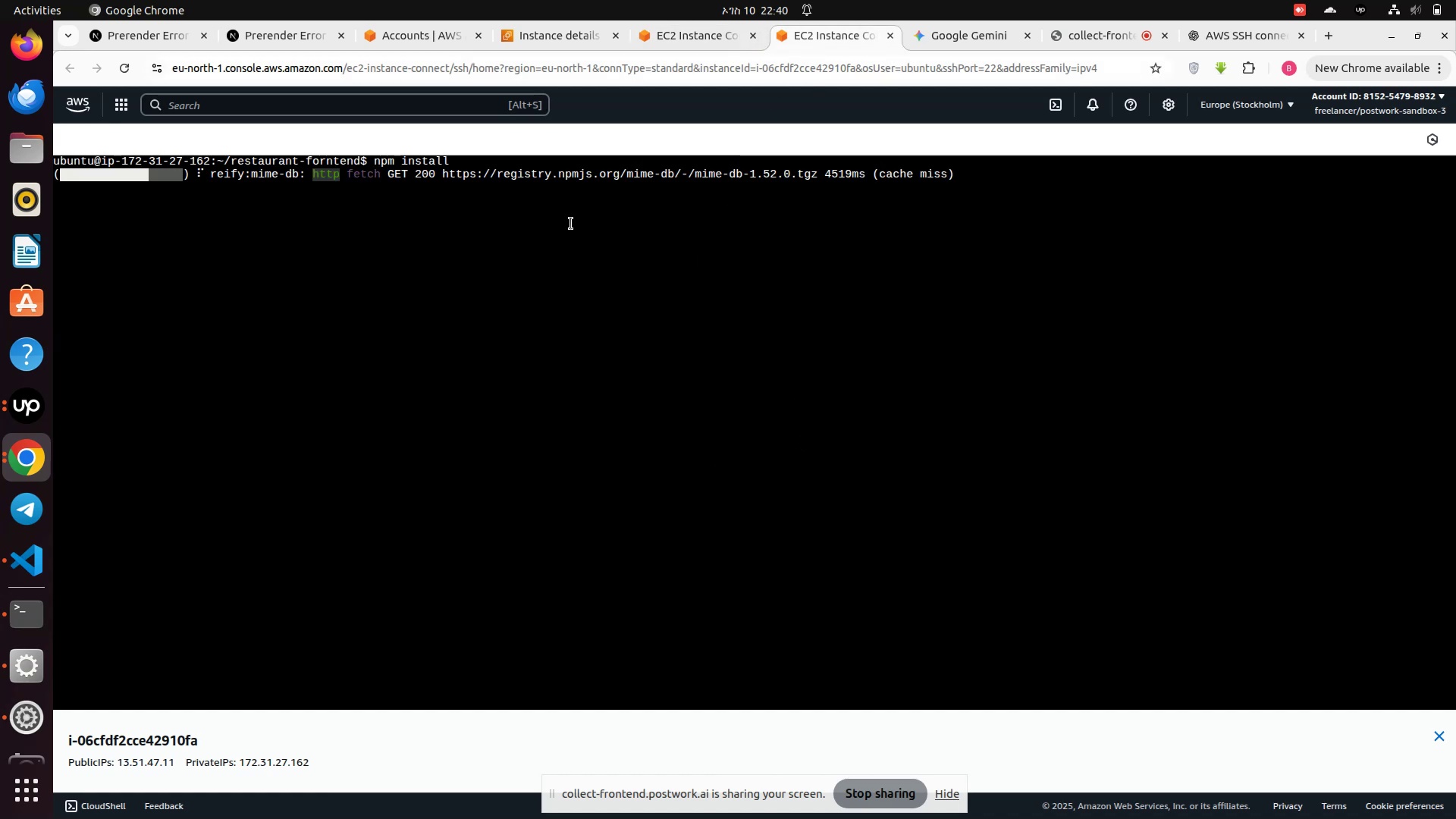 
left_click([571, 224])
 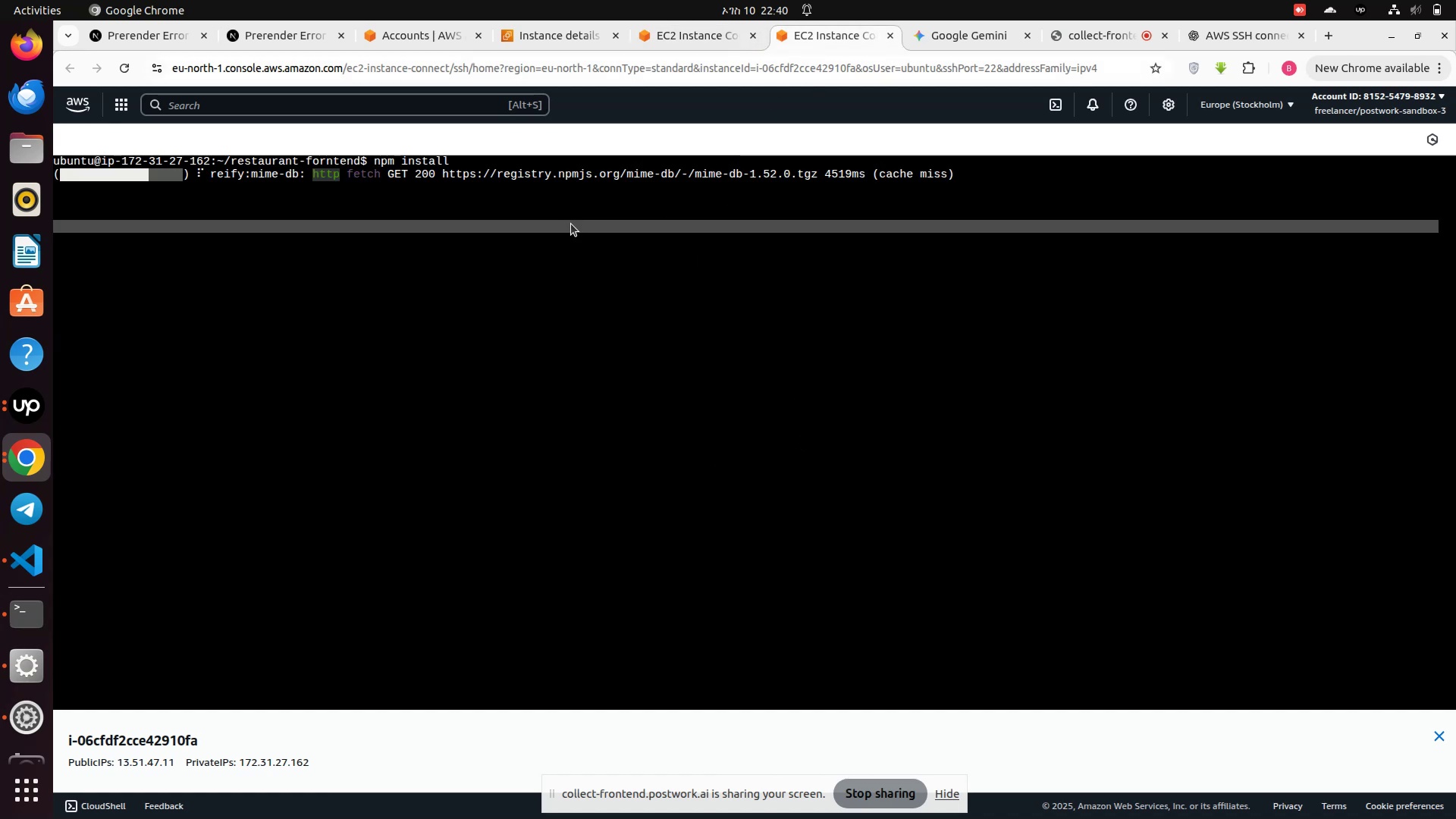 
right_click([571, 224])
 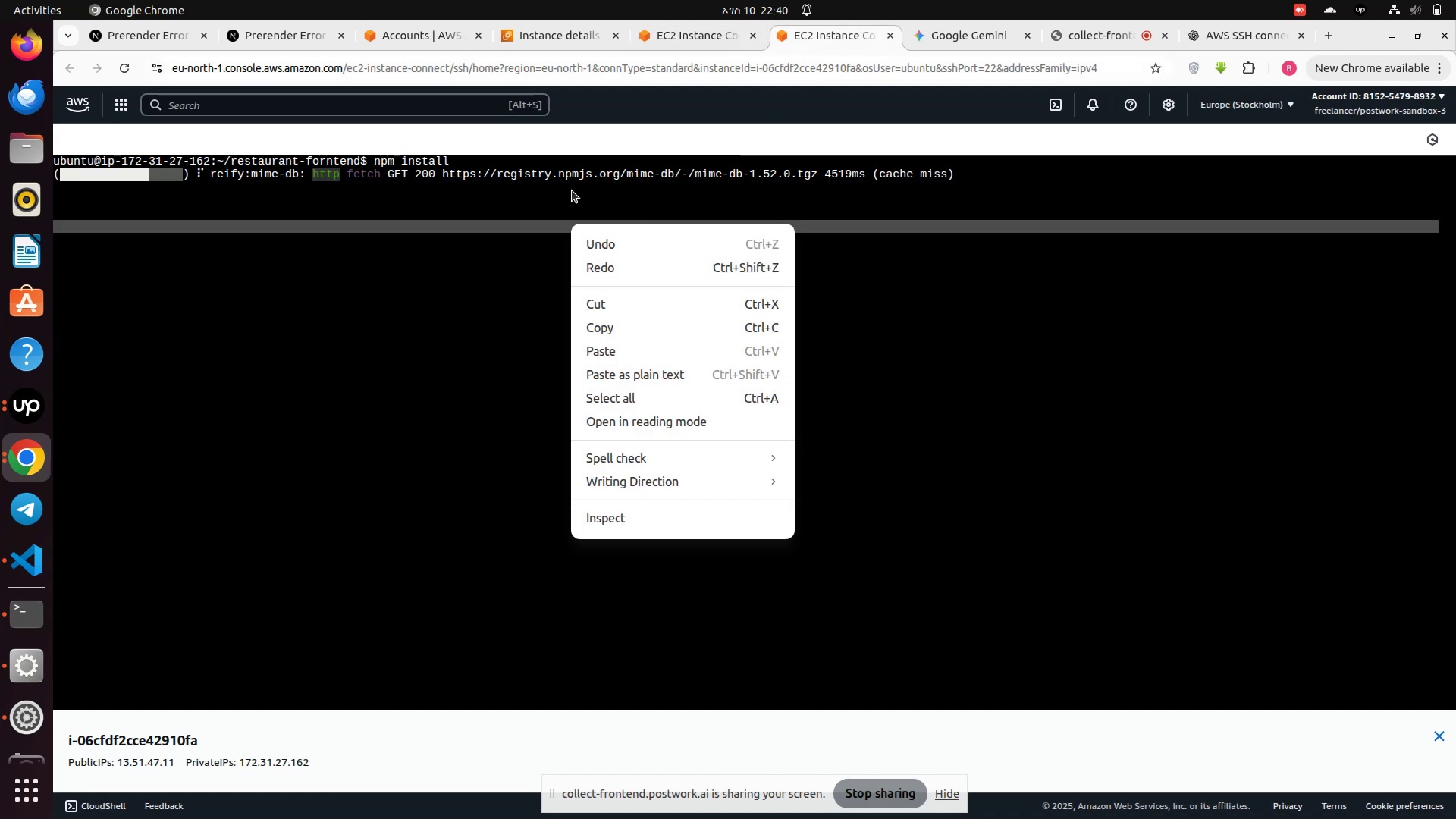 
left_click([570, 190])
 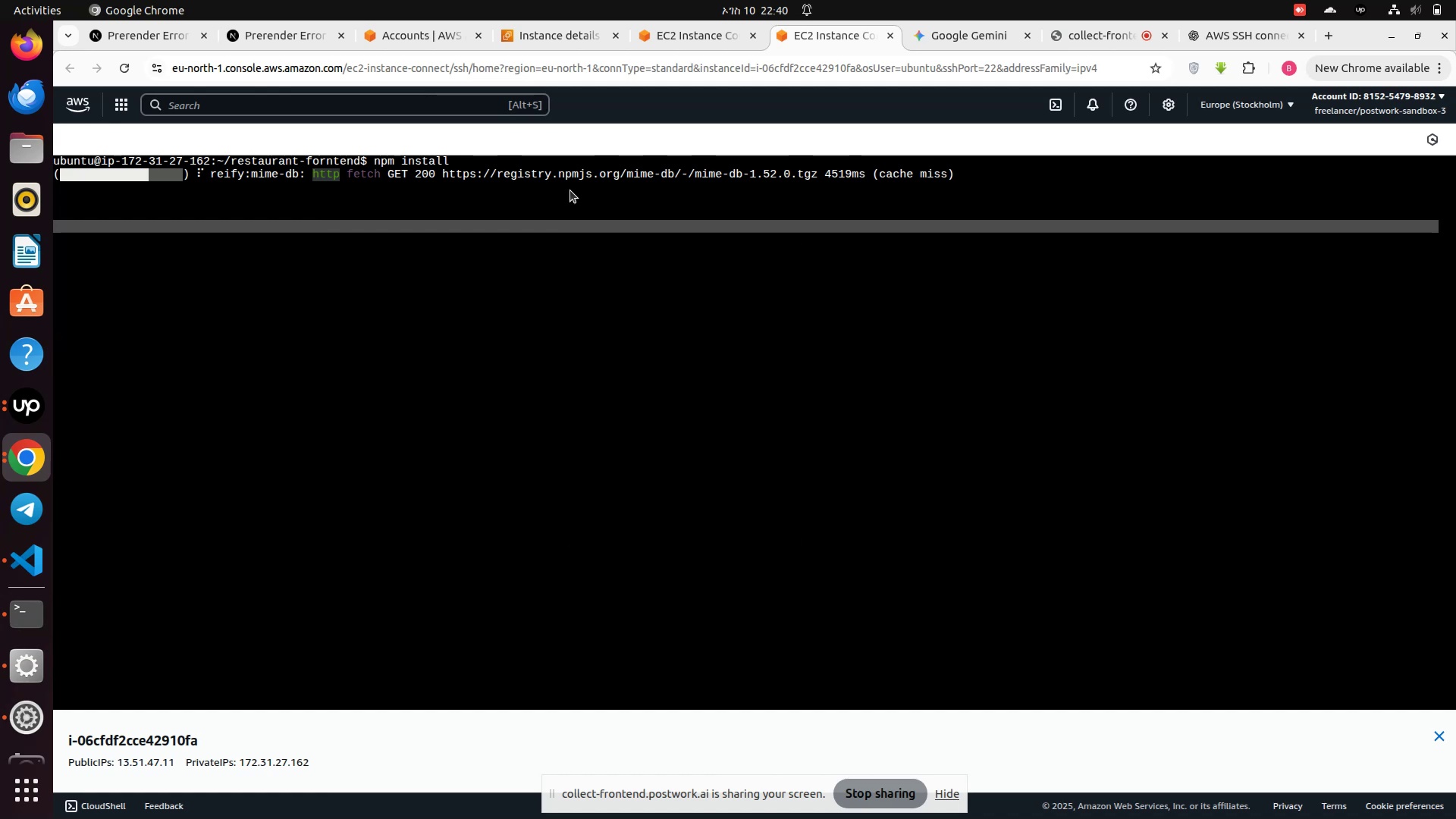 
key(Control+Z)
 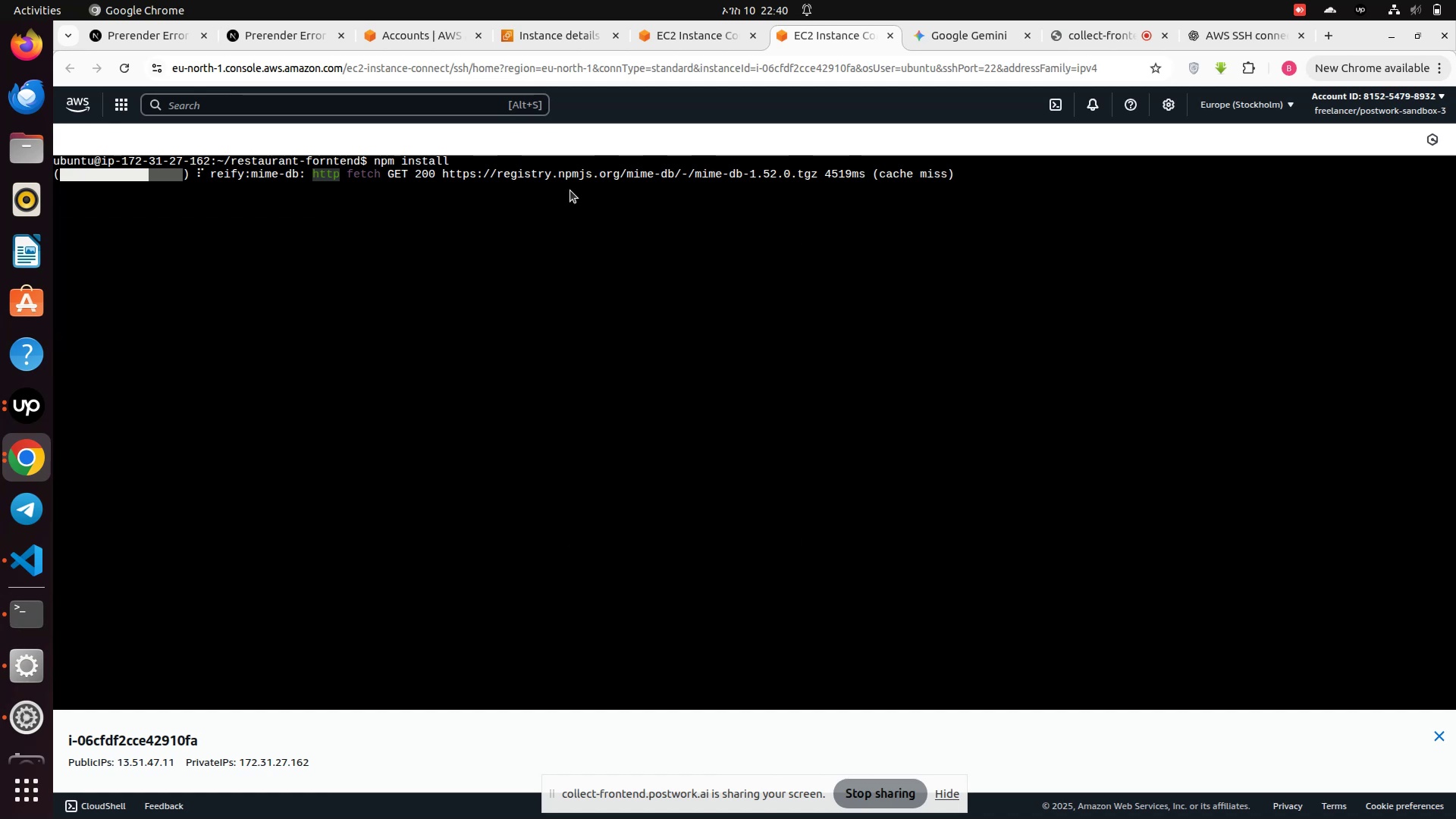 
key(Control+Z)
 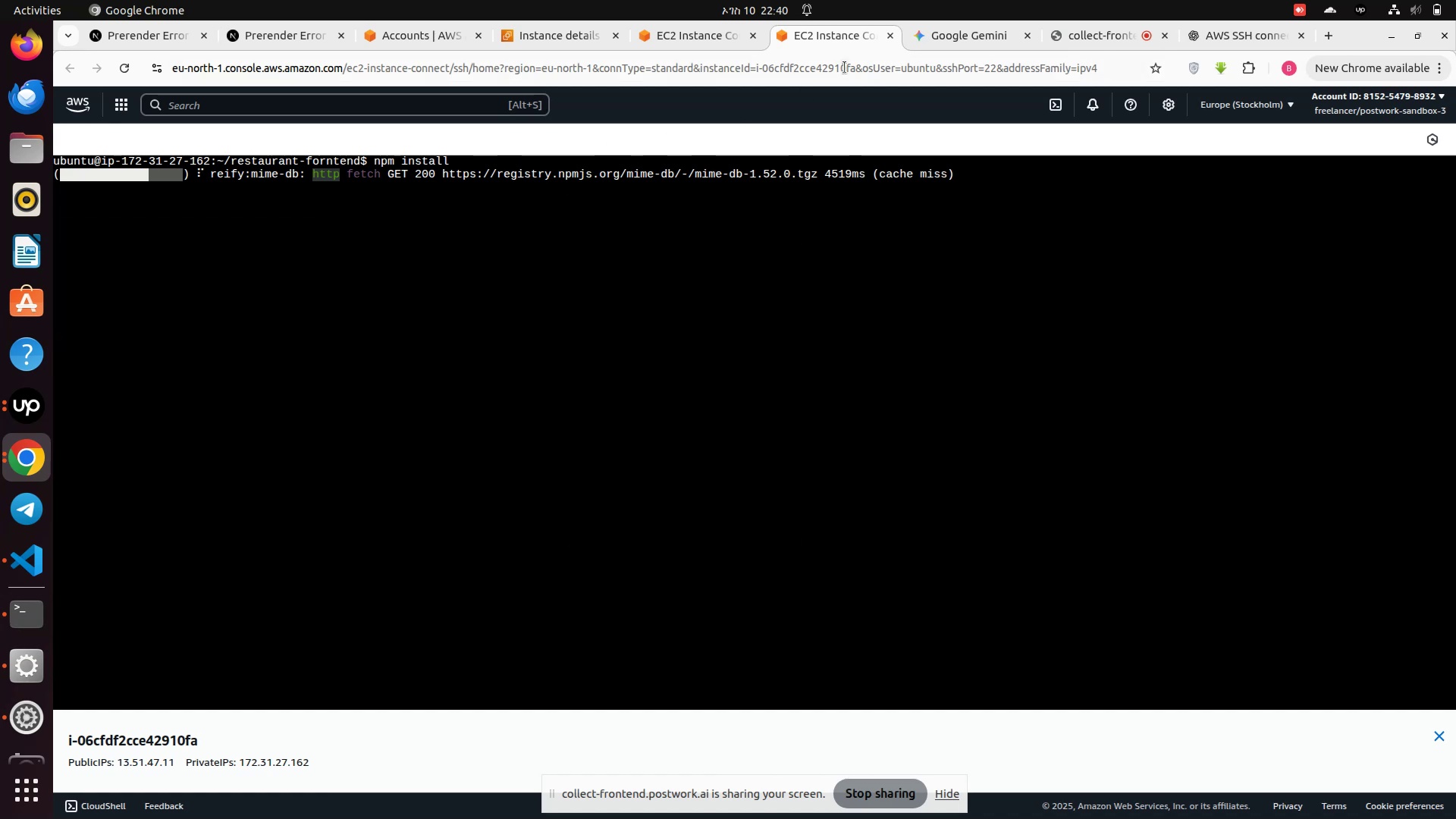 
mouse_move([889, 39])
 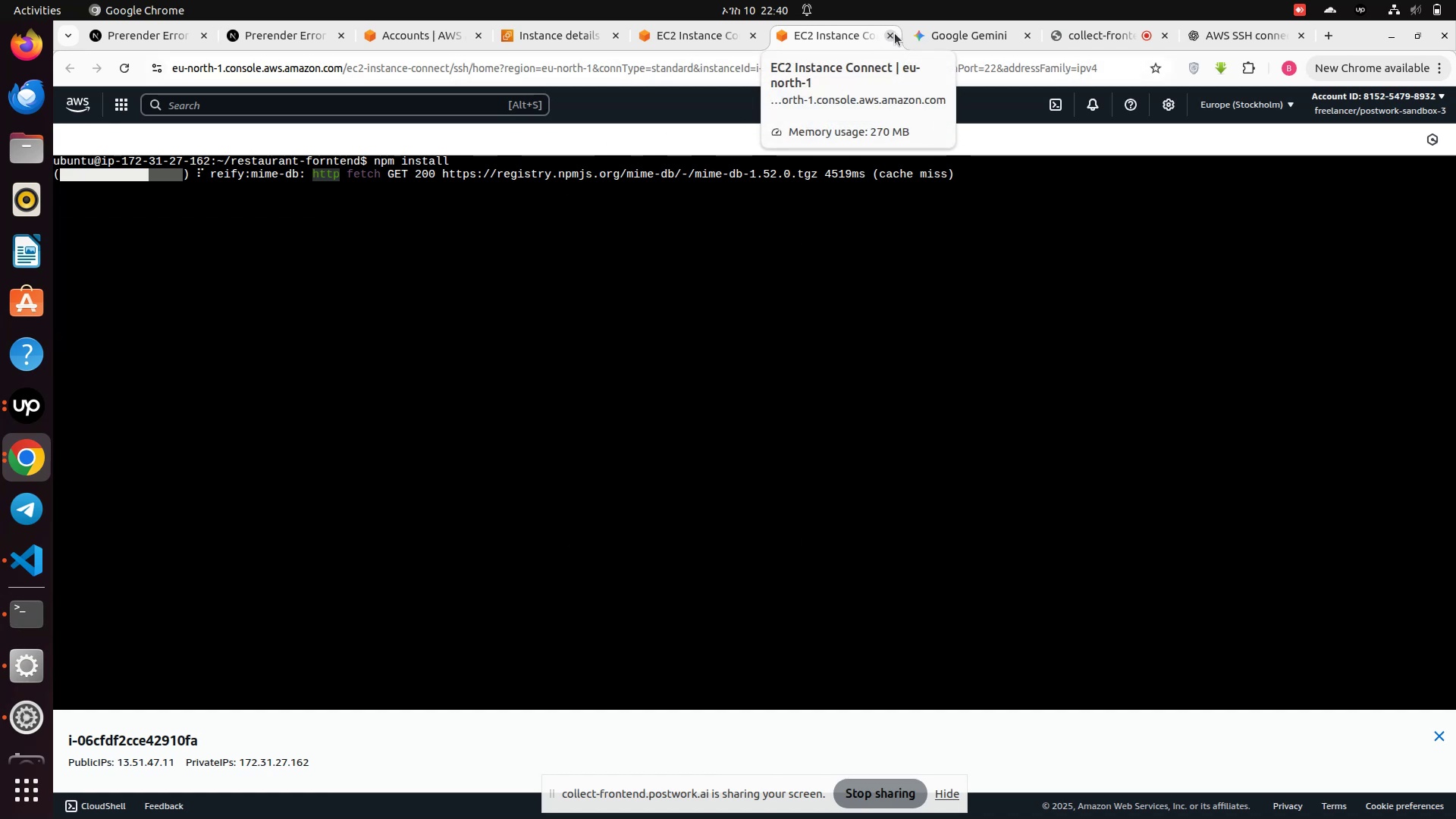 
left_click([895, 33])
 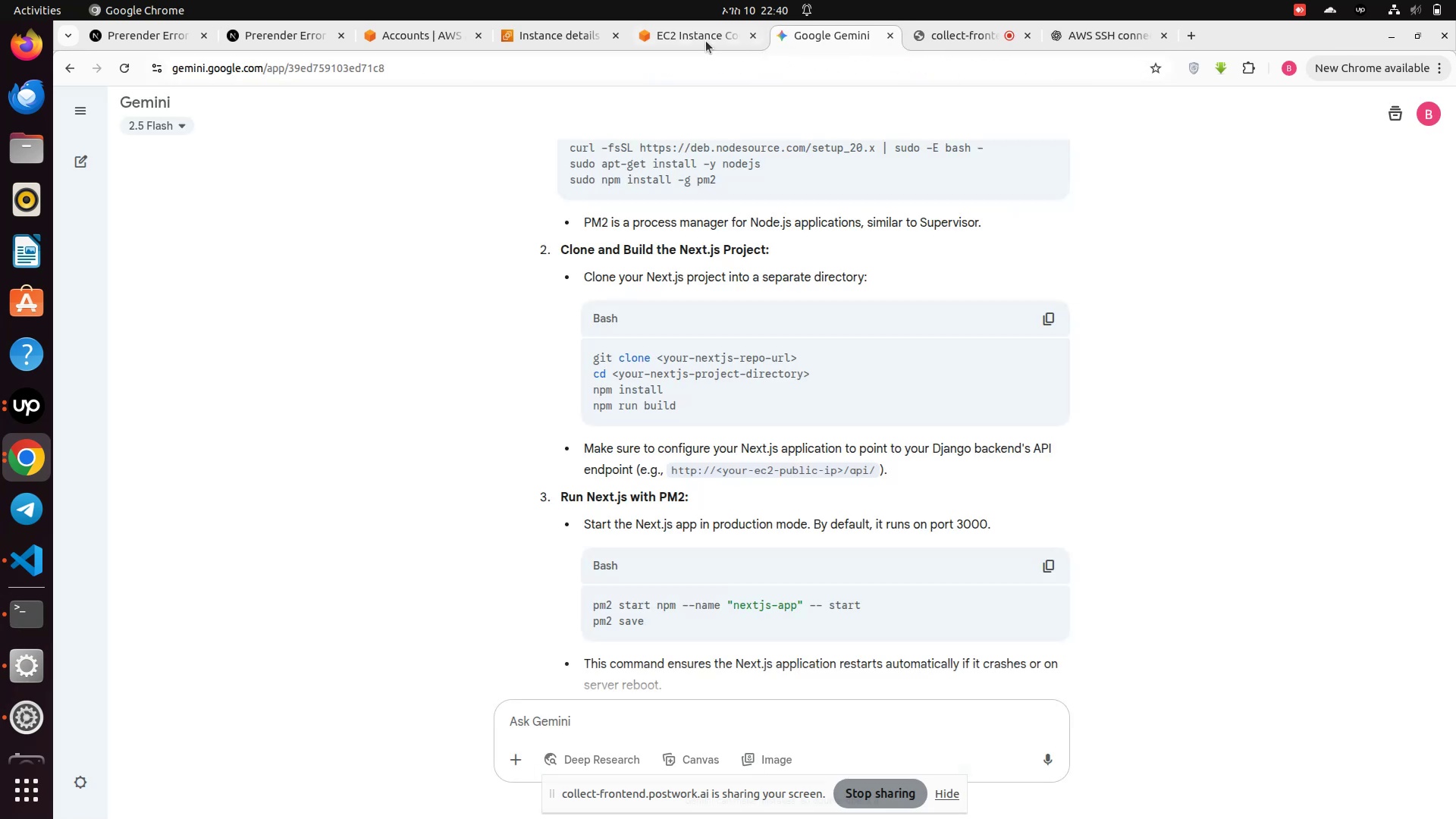 
left_click([698, 35])
 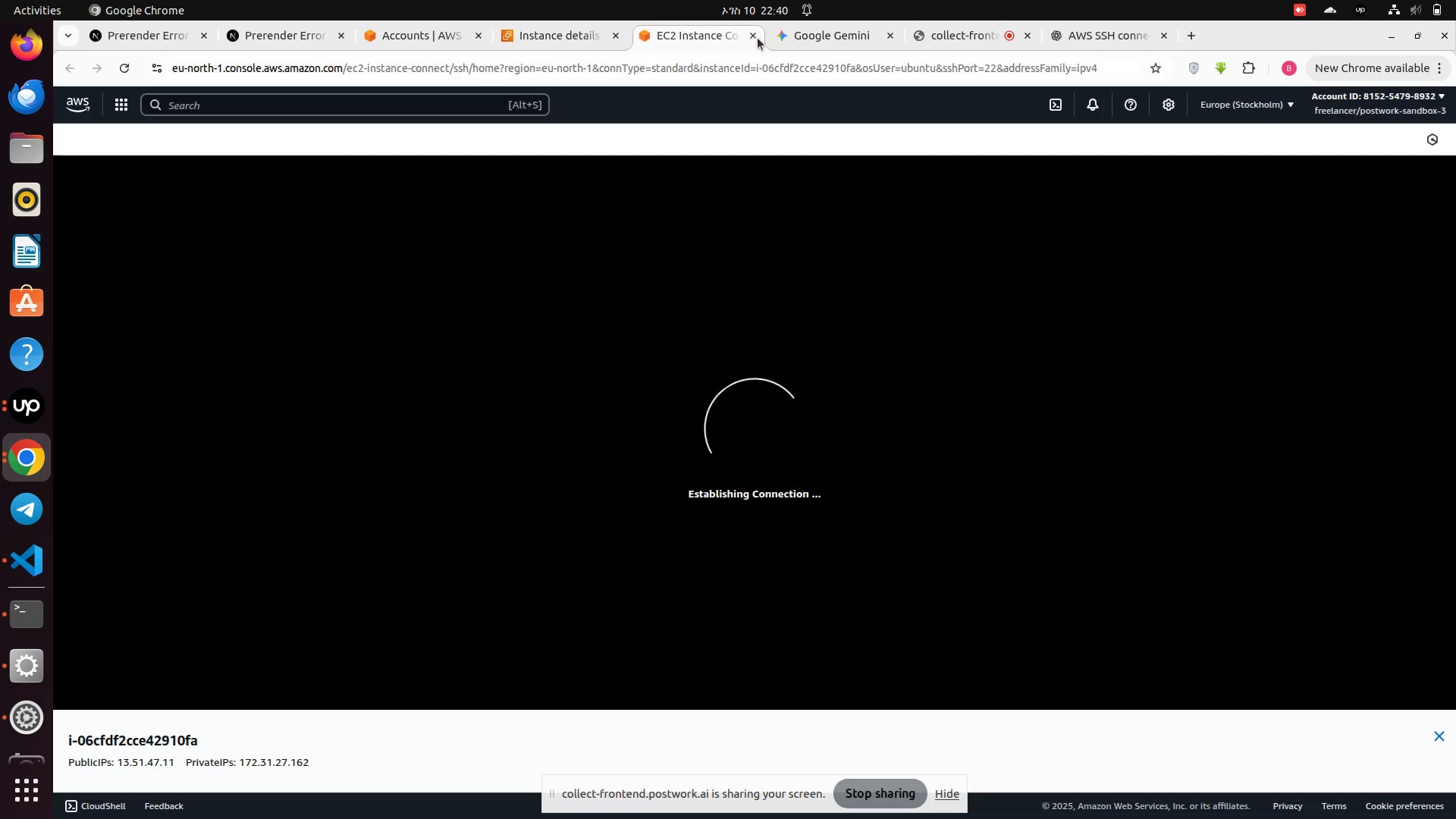 
left_click([749, 36])
 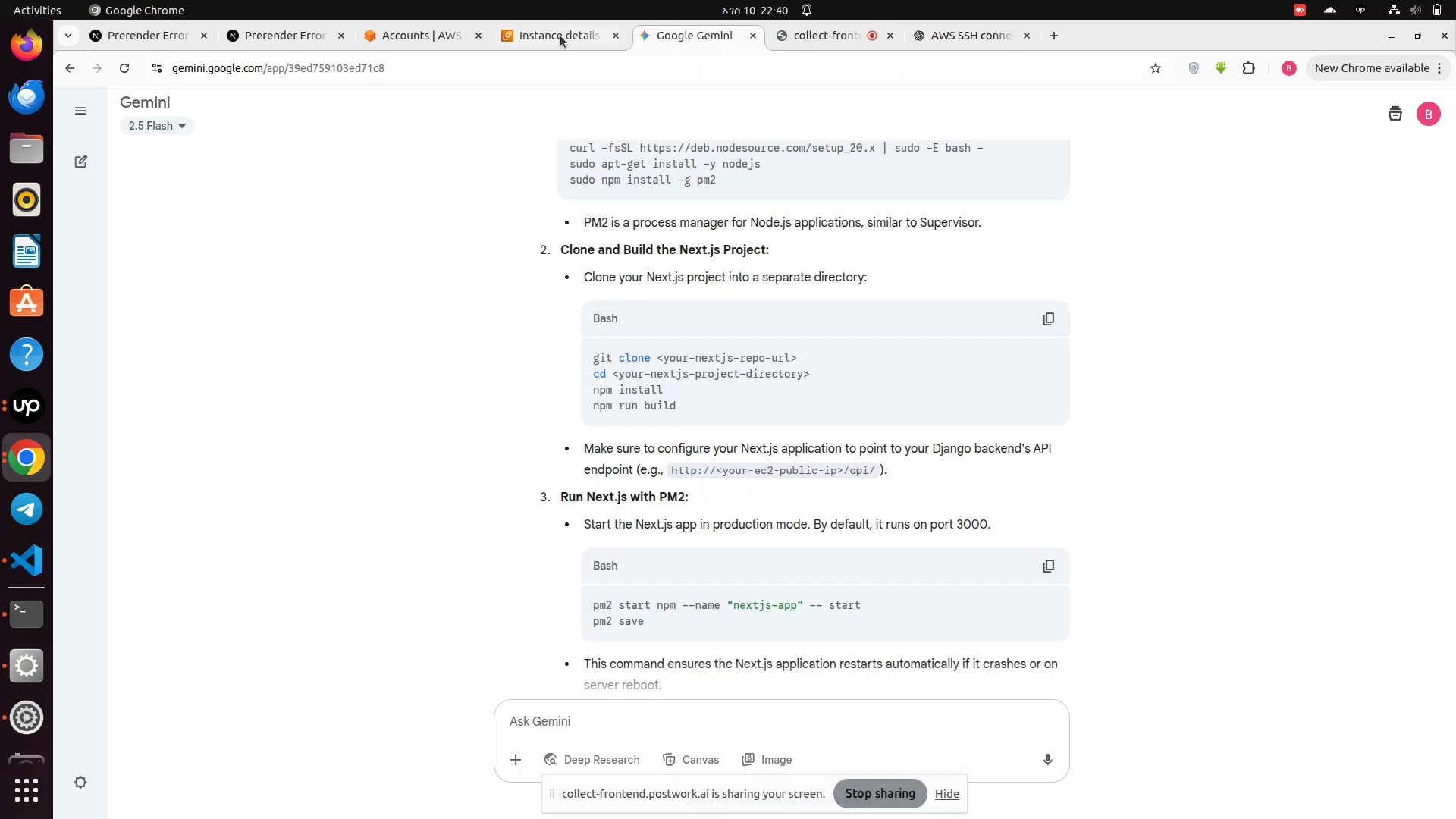 
left_click([555, 35])
 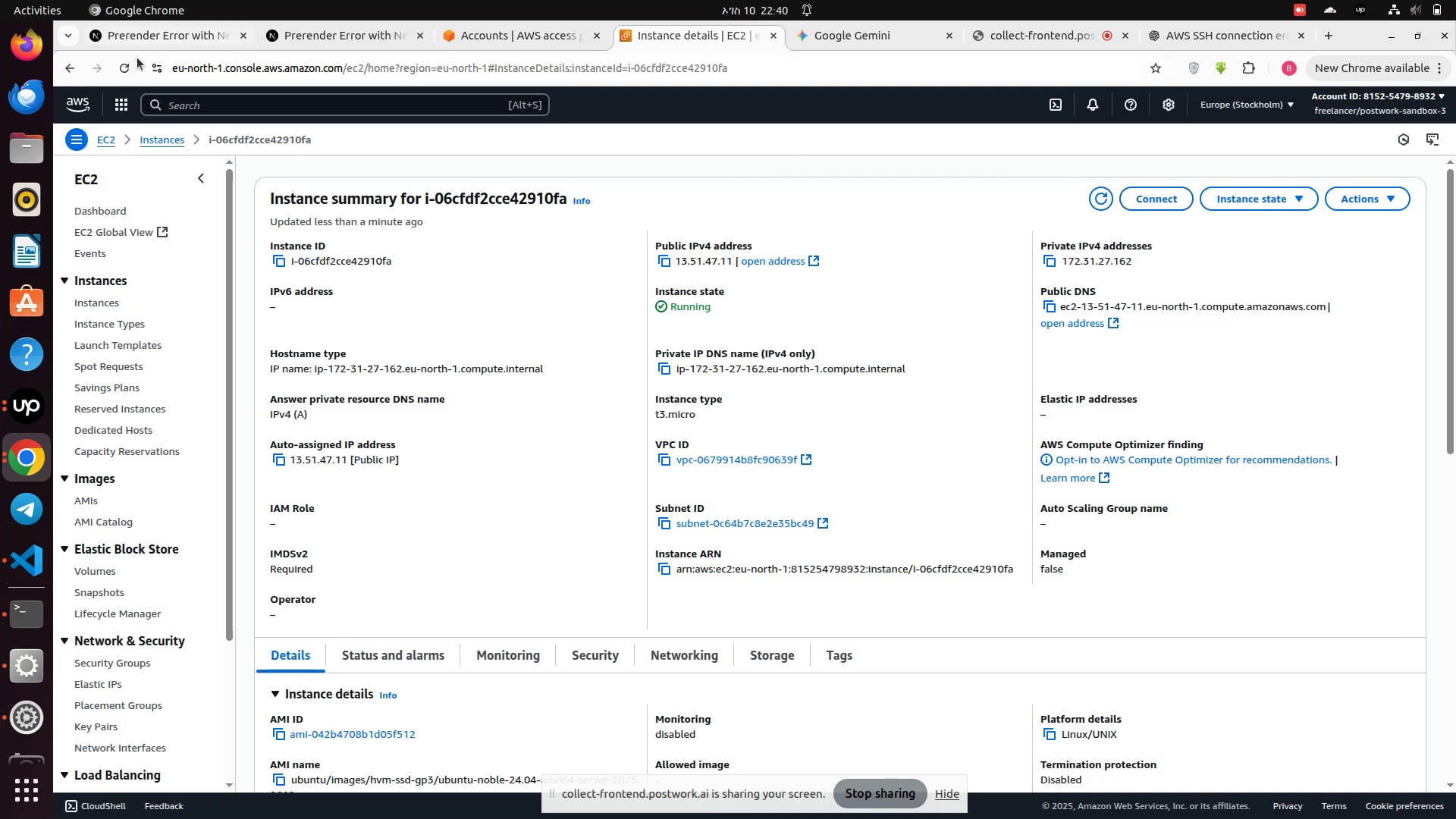 
wait(5.09)
 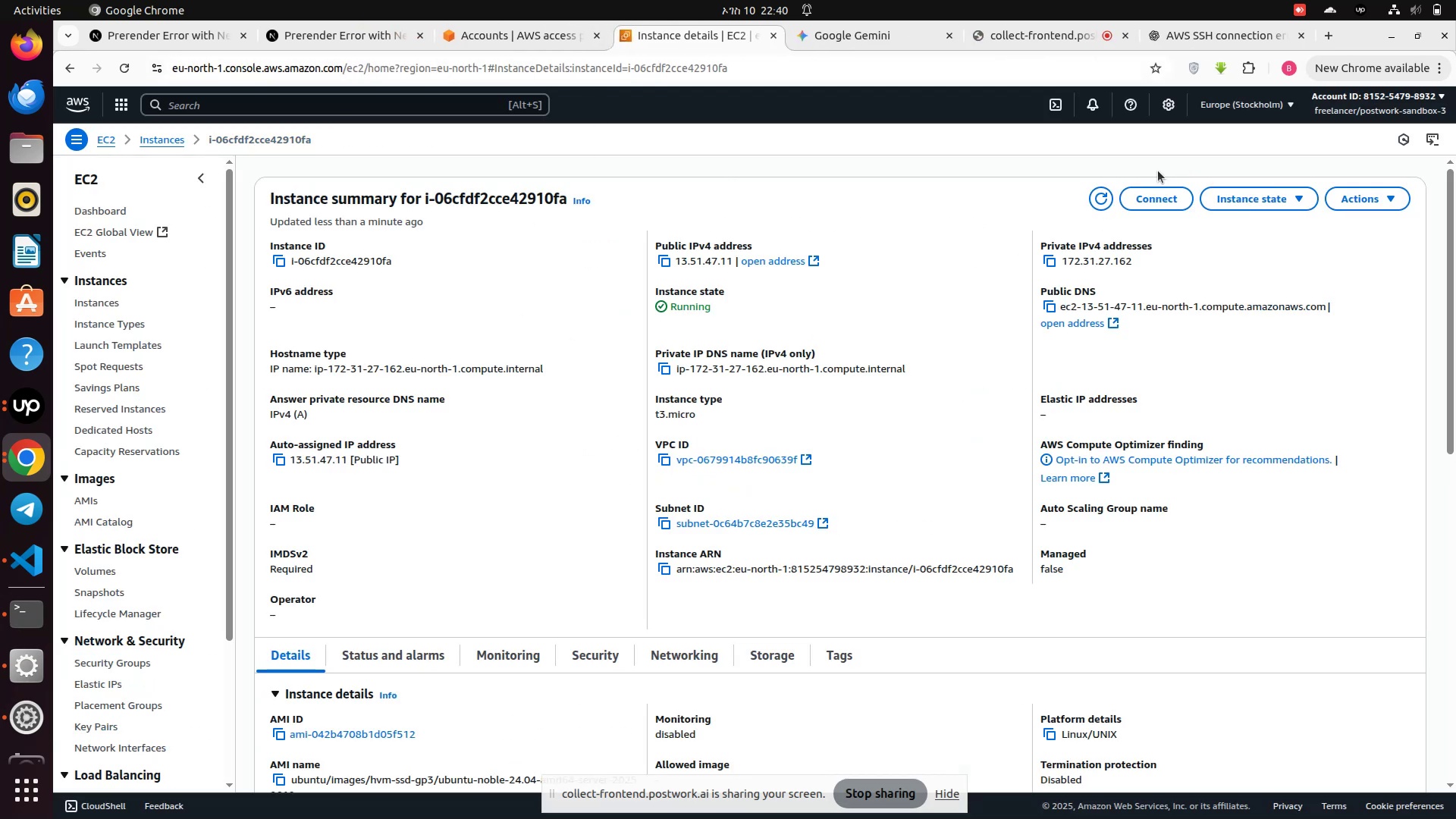 
left_click([121, 73])
 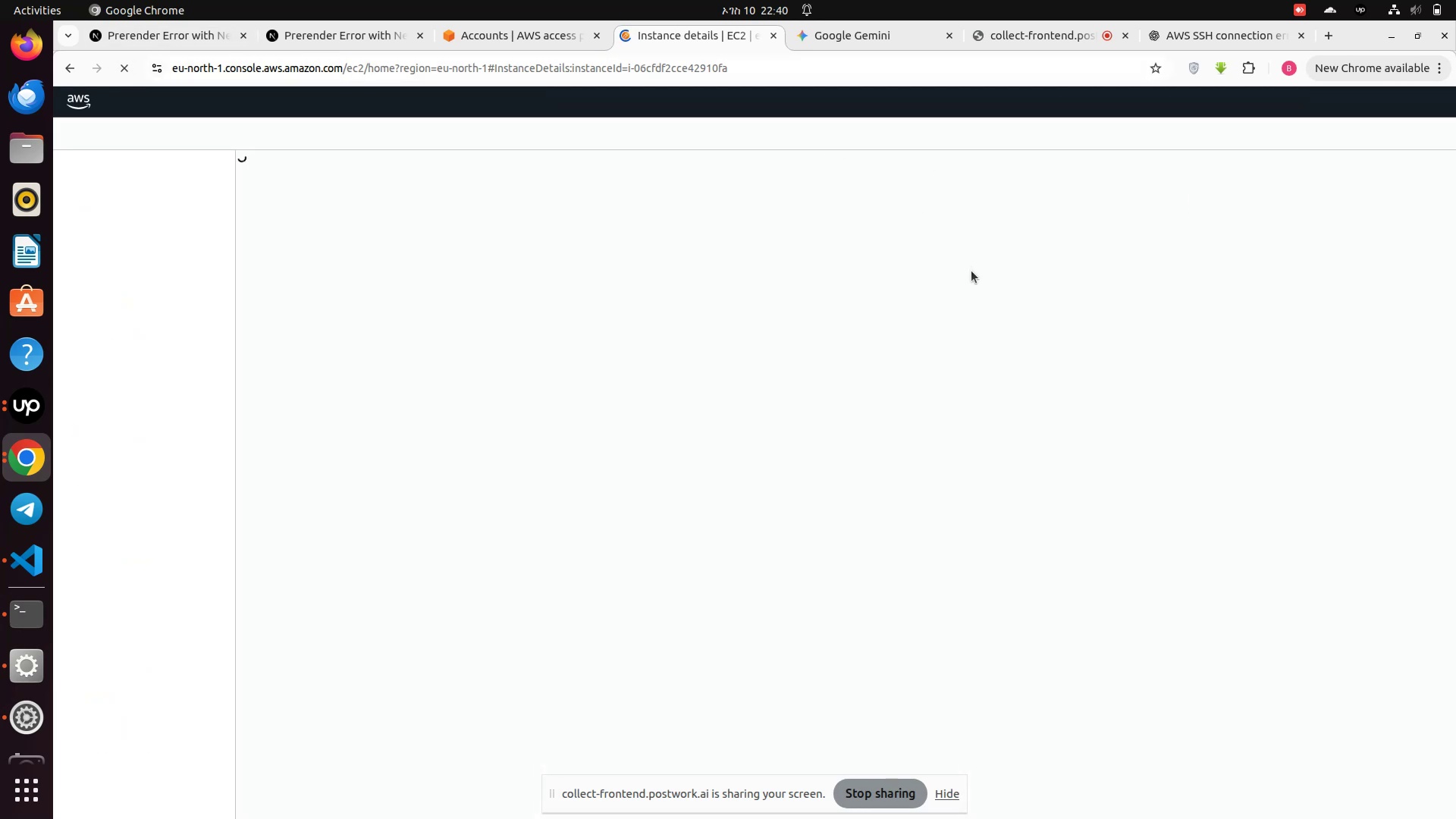 
wait(12.32)
 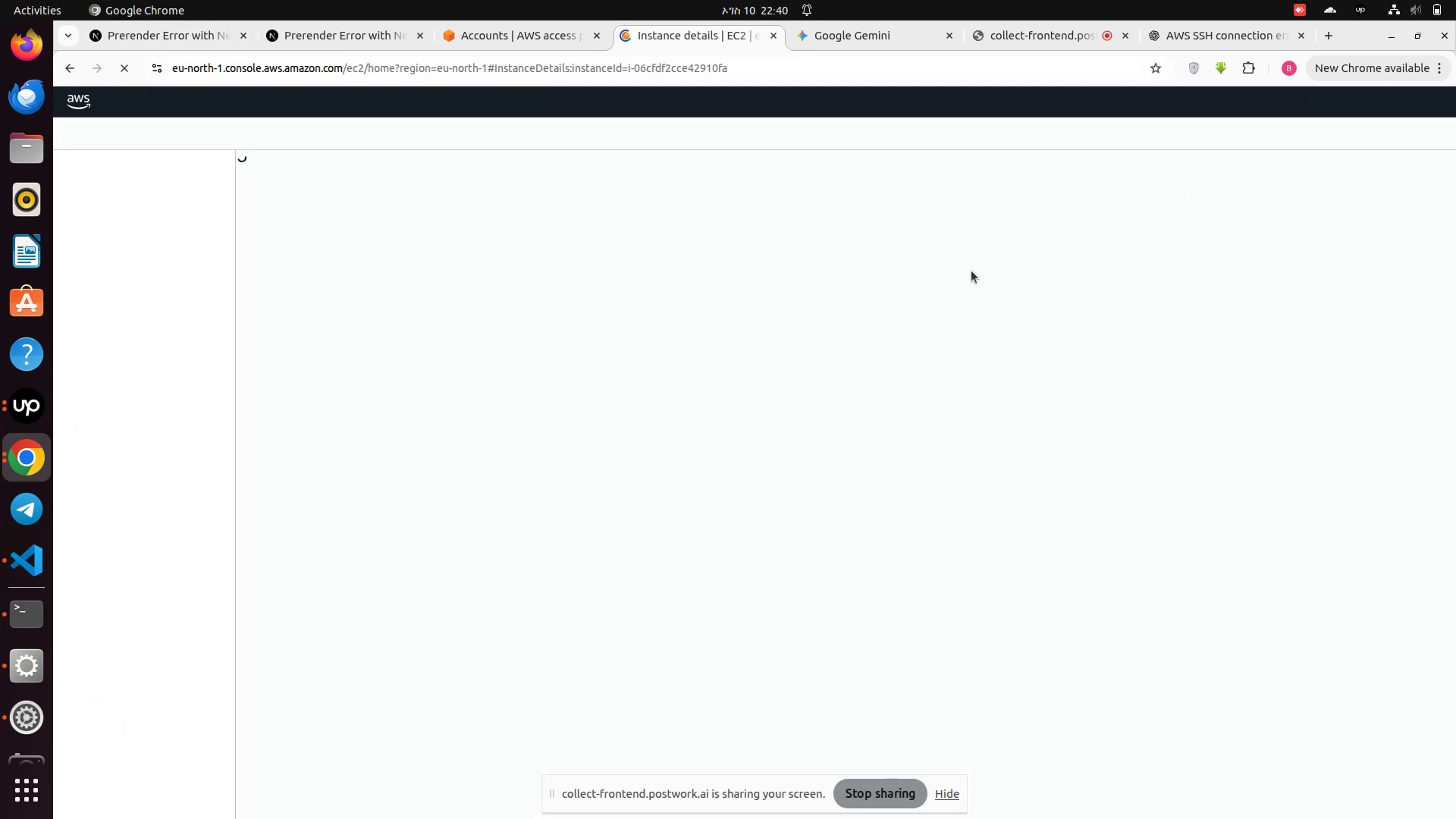 
left_click([1394, 11])
 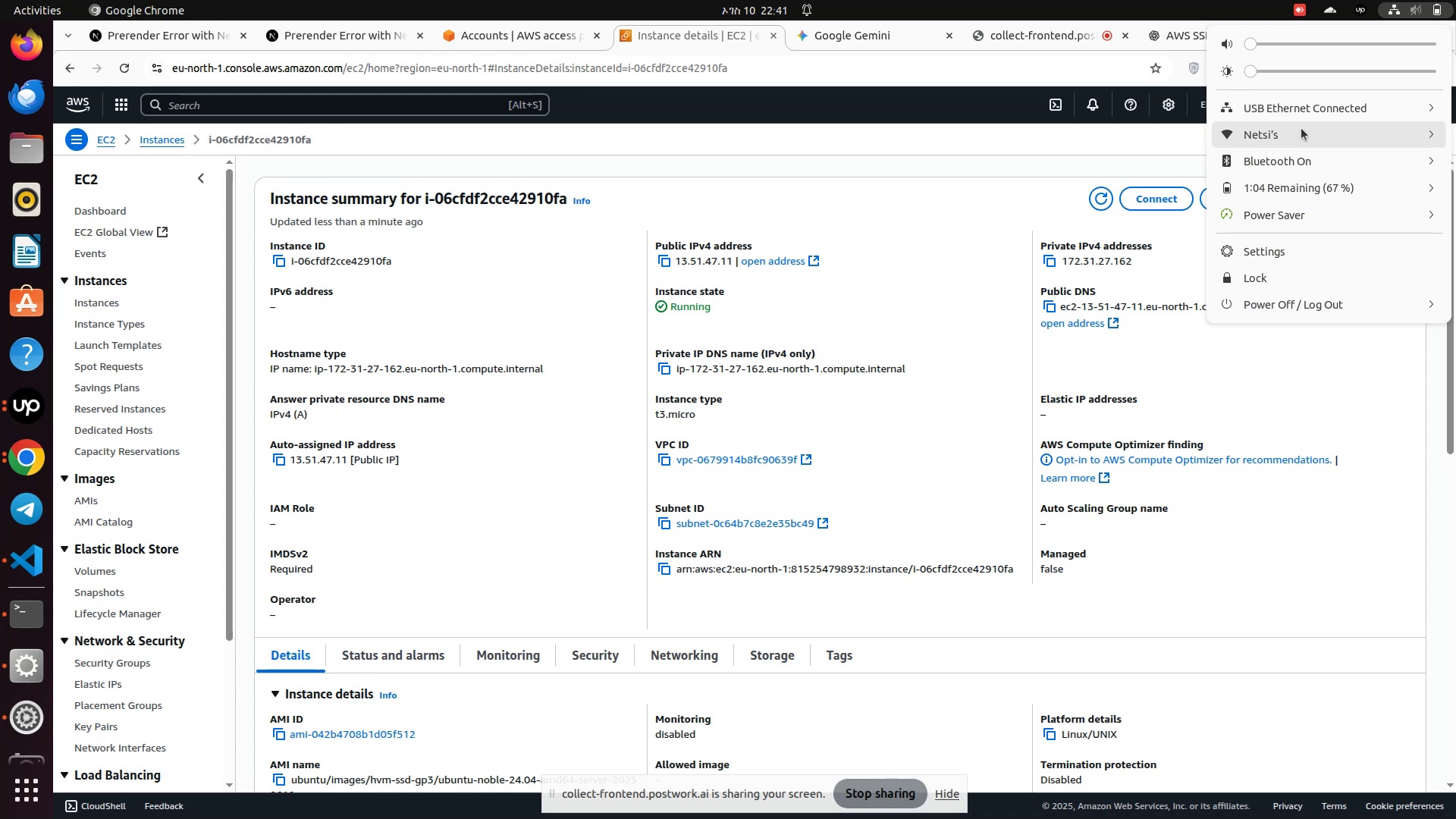 
wait(50.73)
 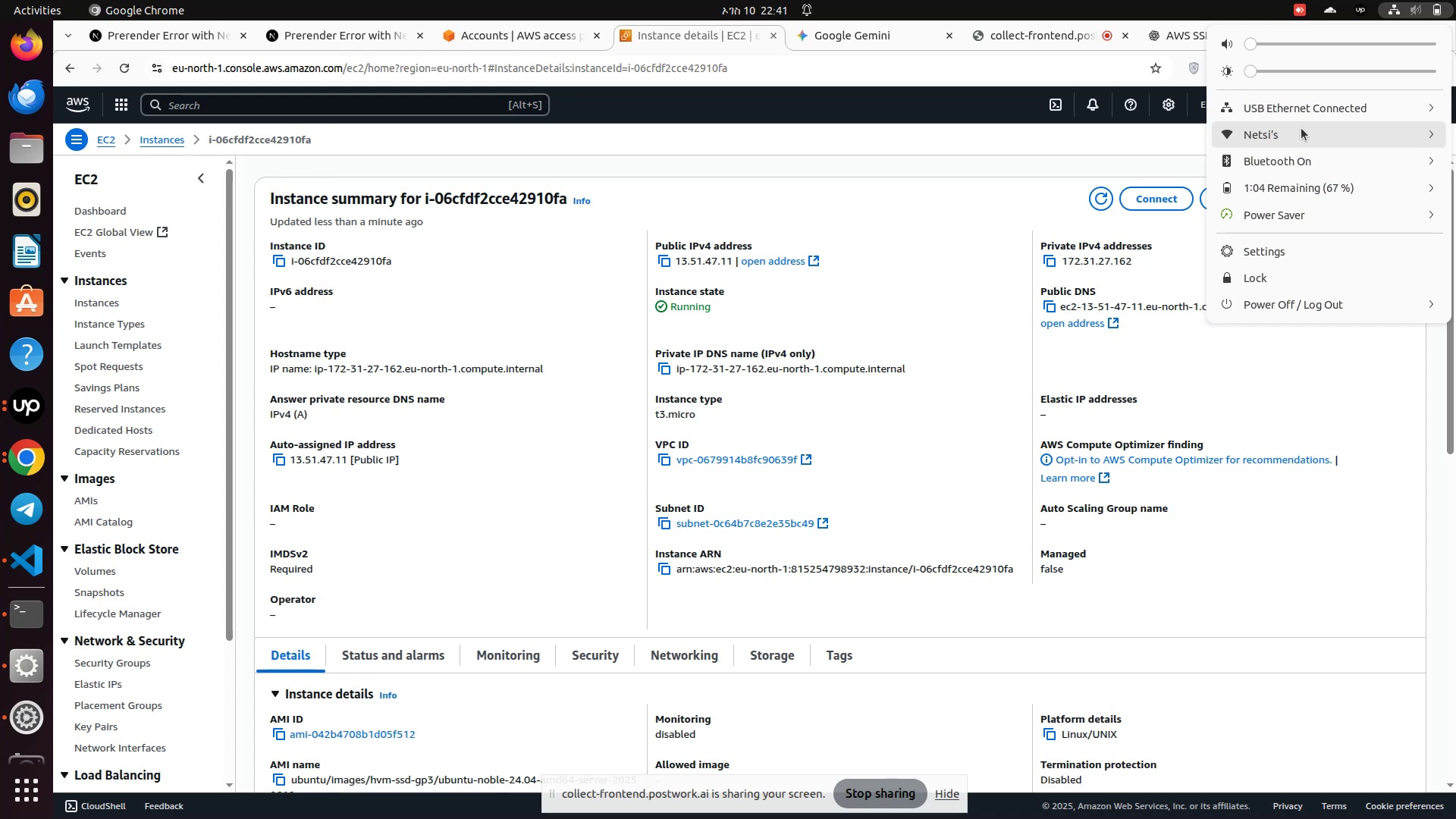 
left_click([965, 214])
 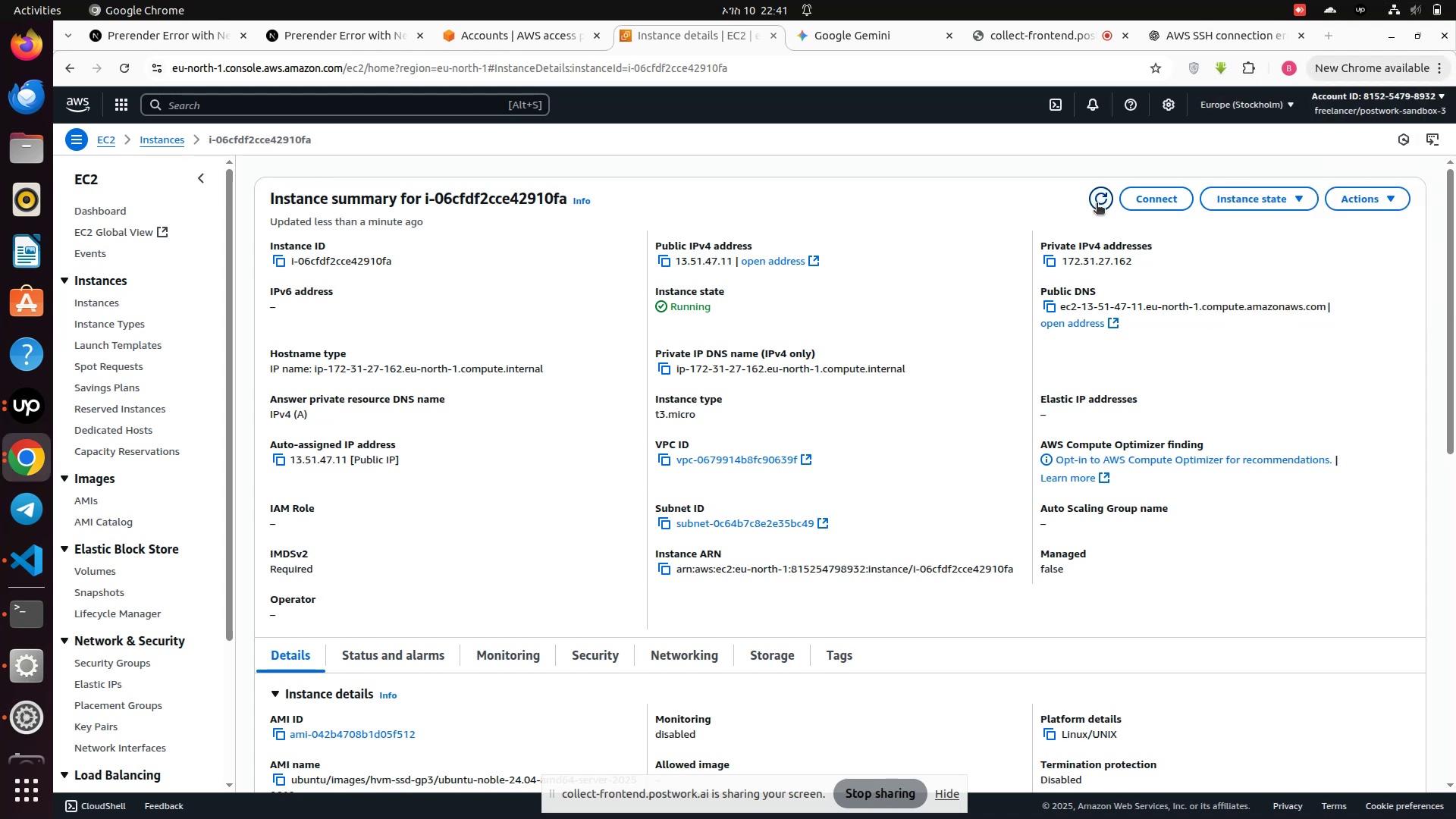 
left_click([1097, 204])
 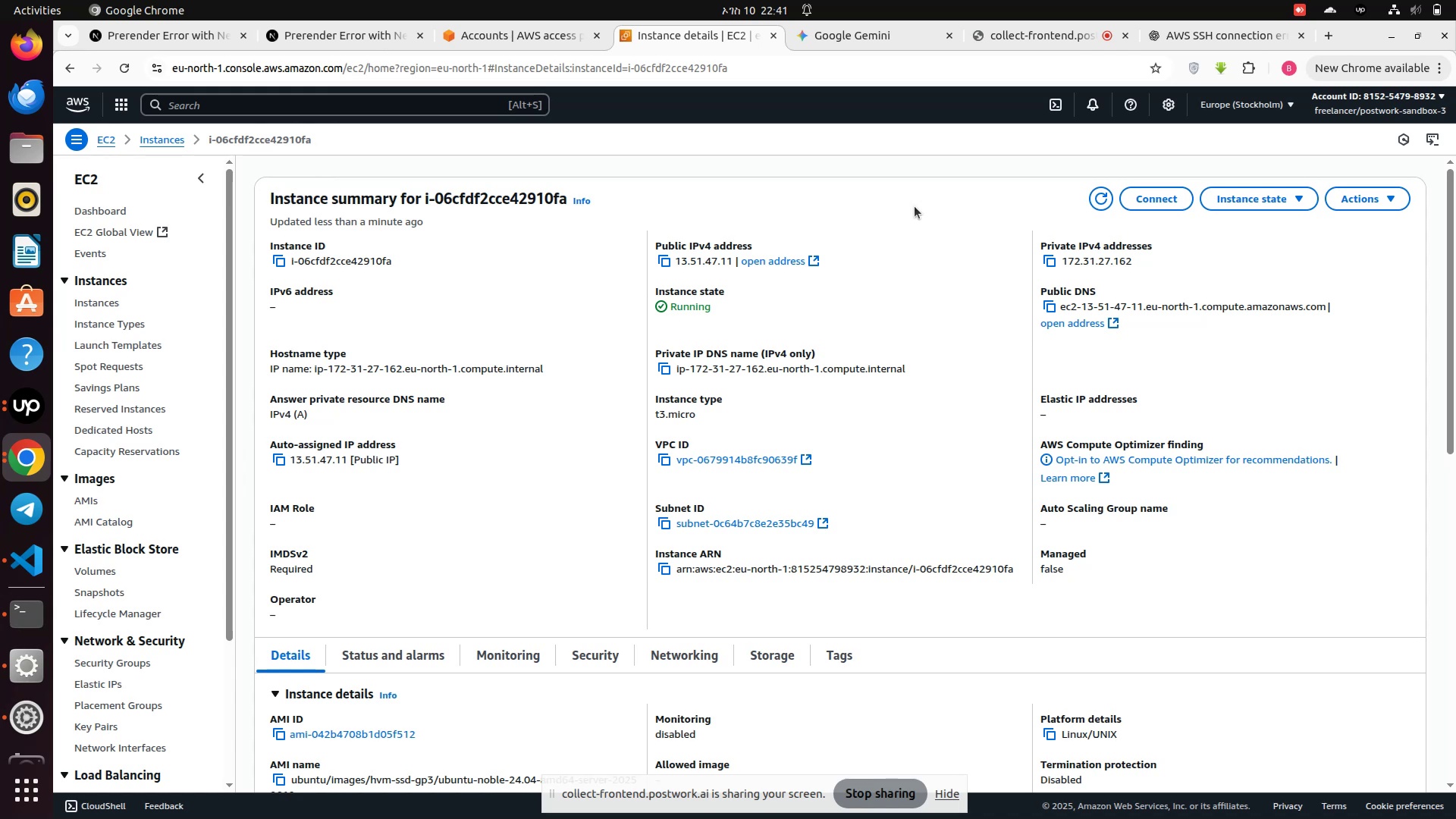 
wait(5.15)
 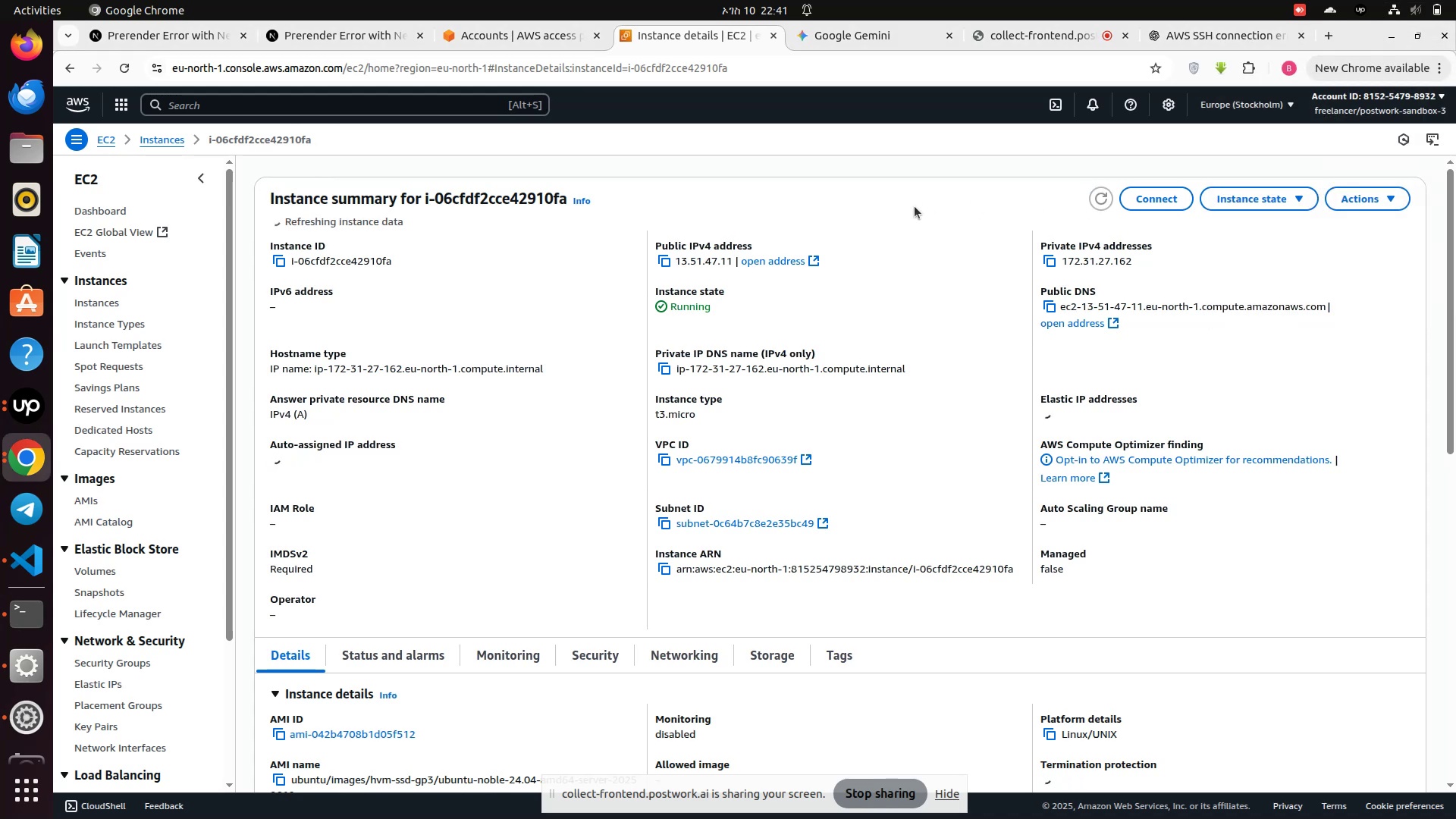 
left_click([1150, 200])
 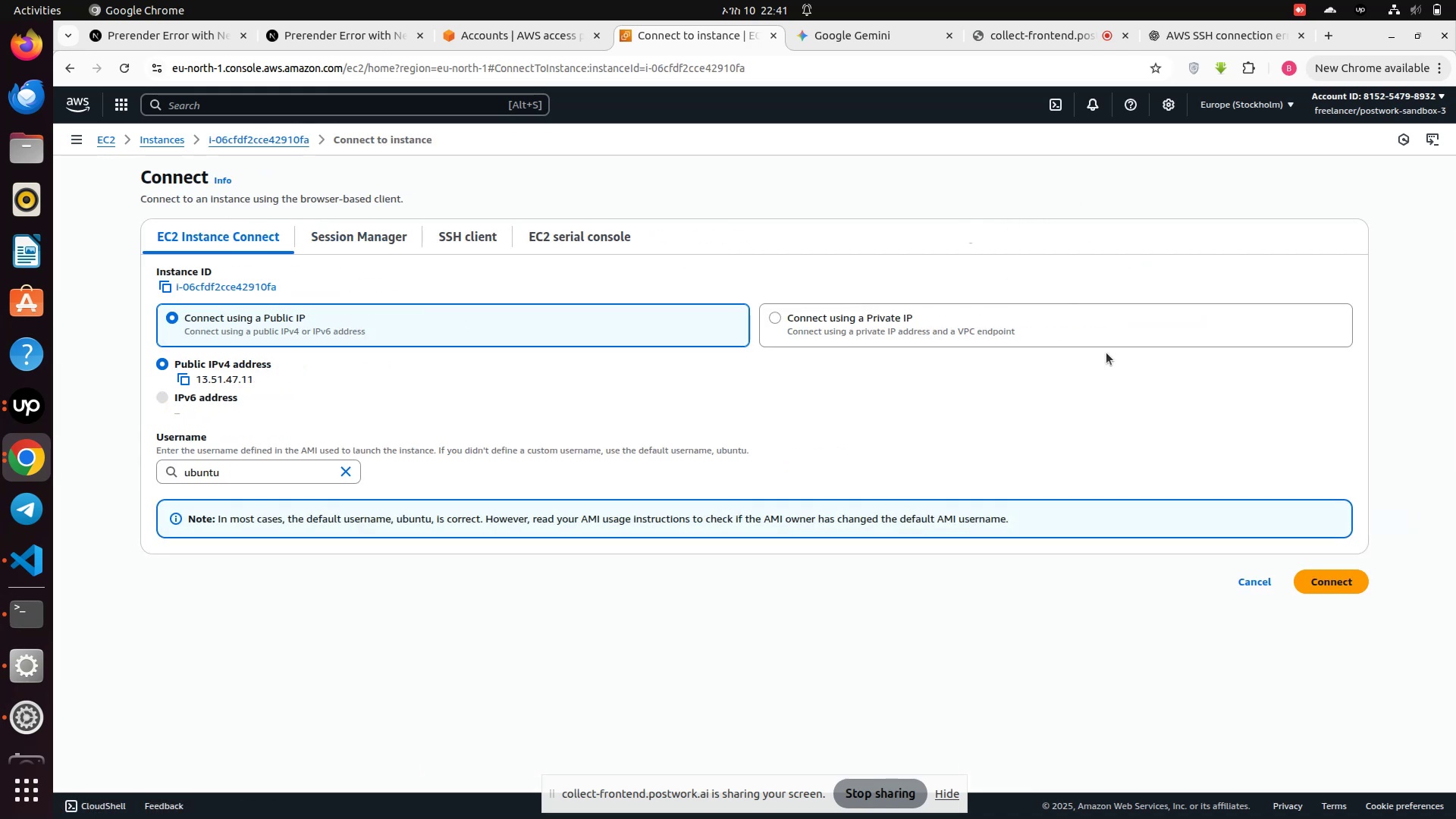 
left_click([1304, 585])
 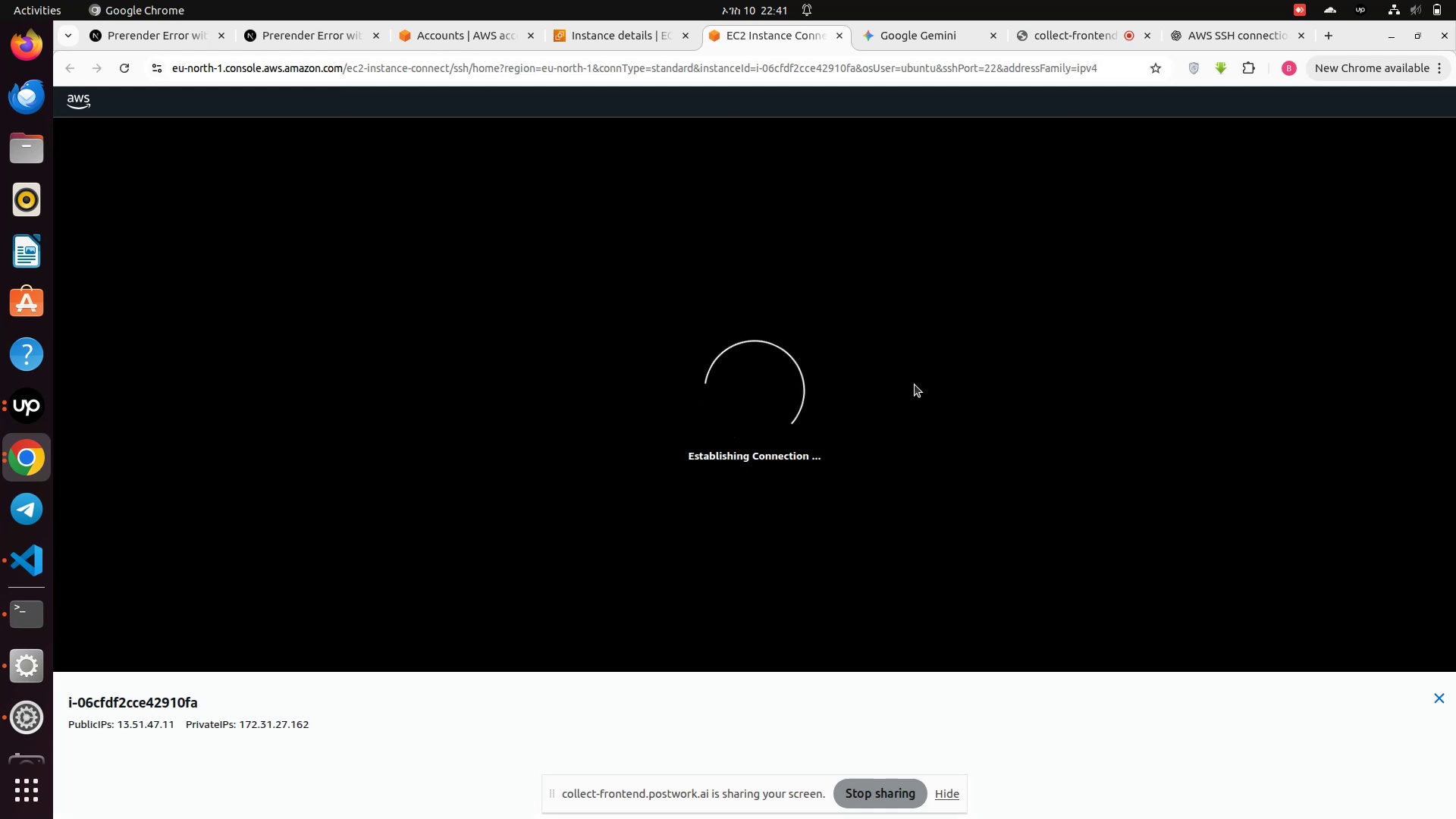 
wait(13.48)
 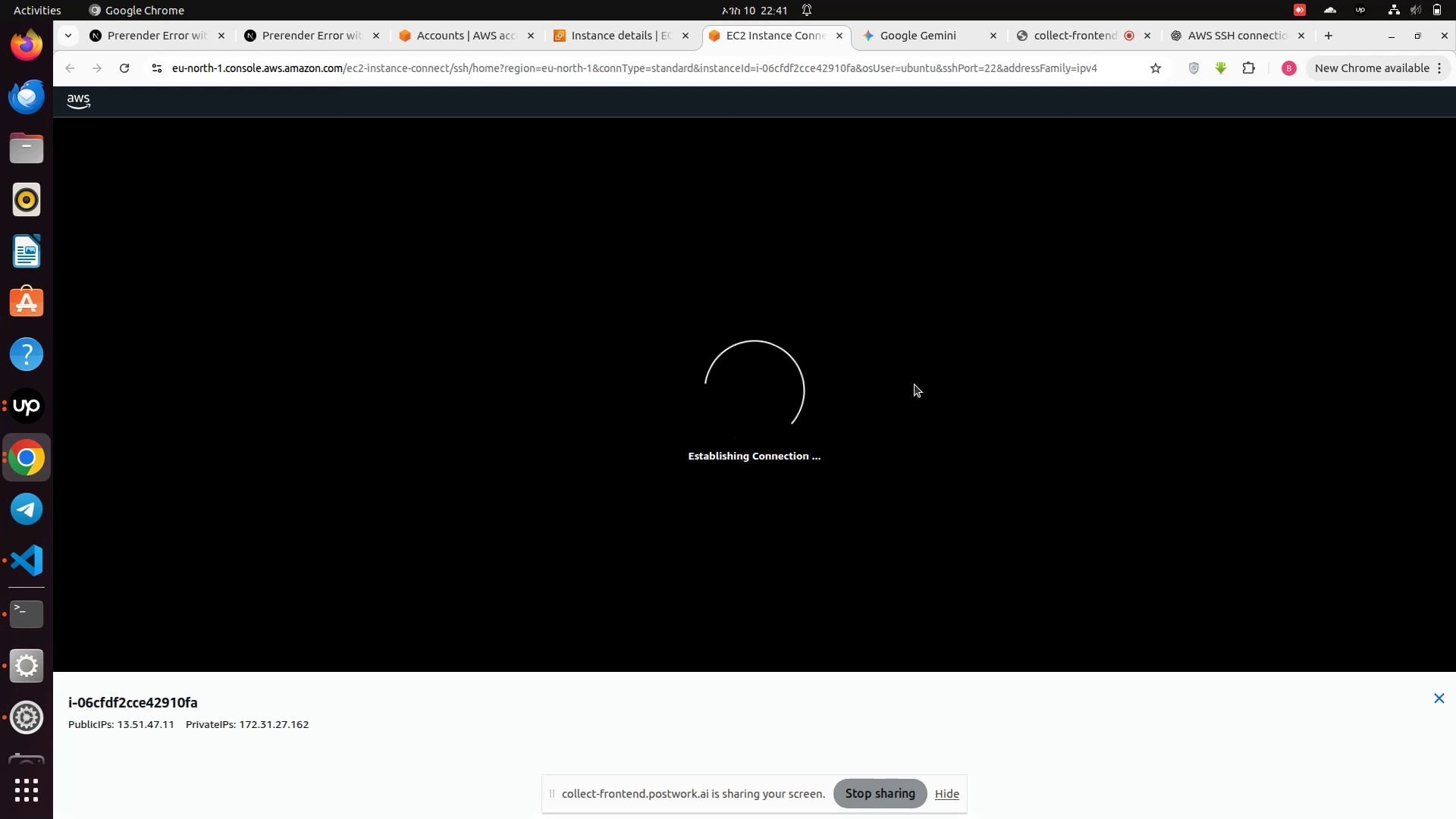 
left_click([613, 33])
 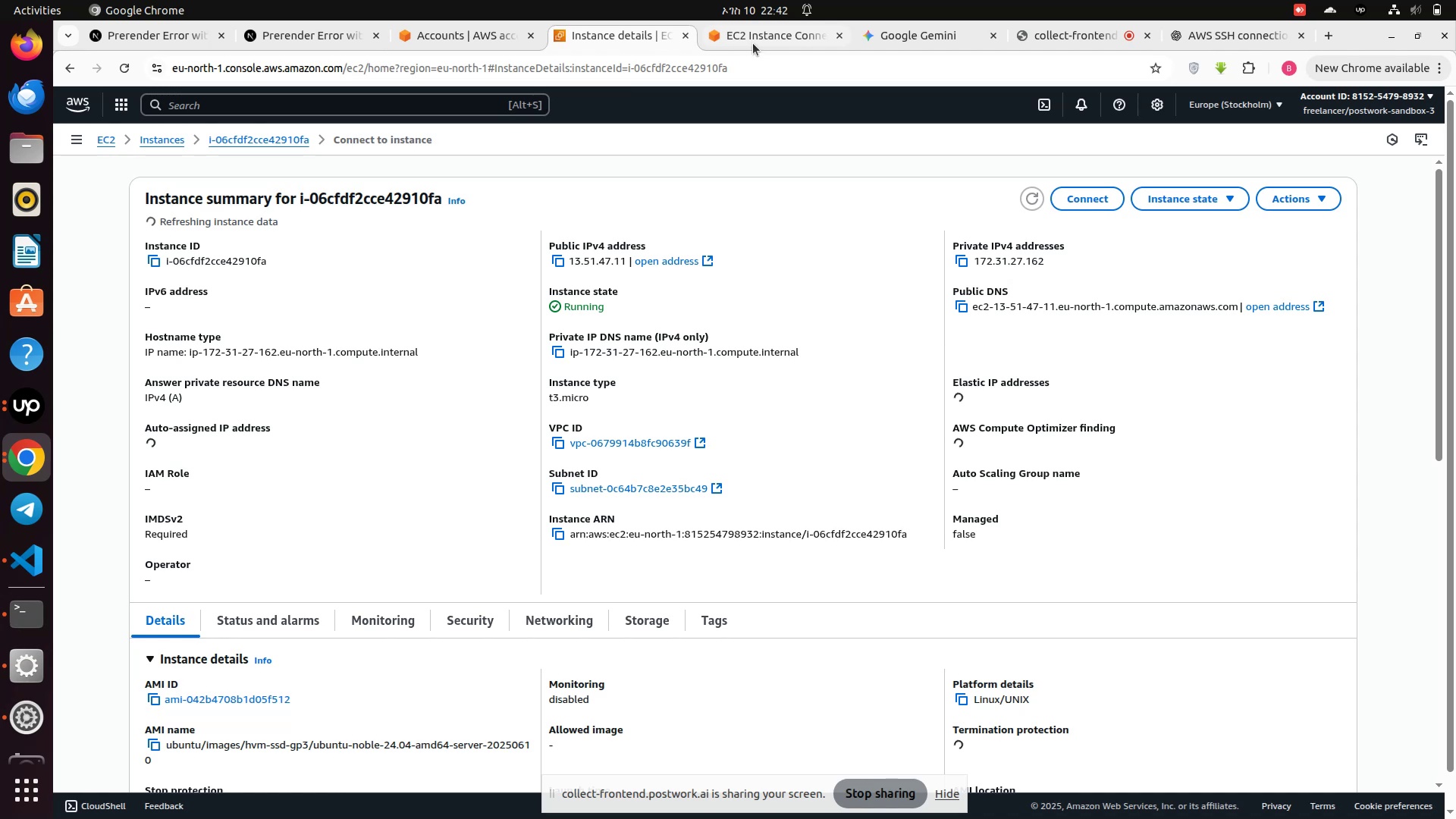 
left_click([752, 42])
 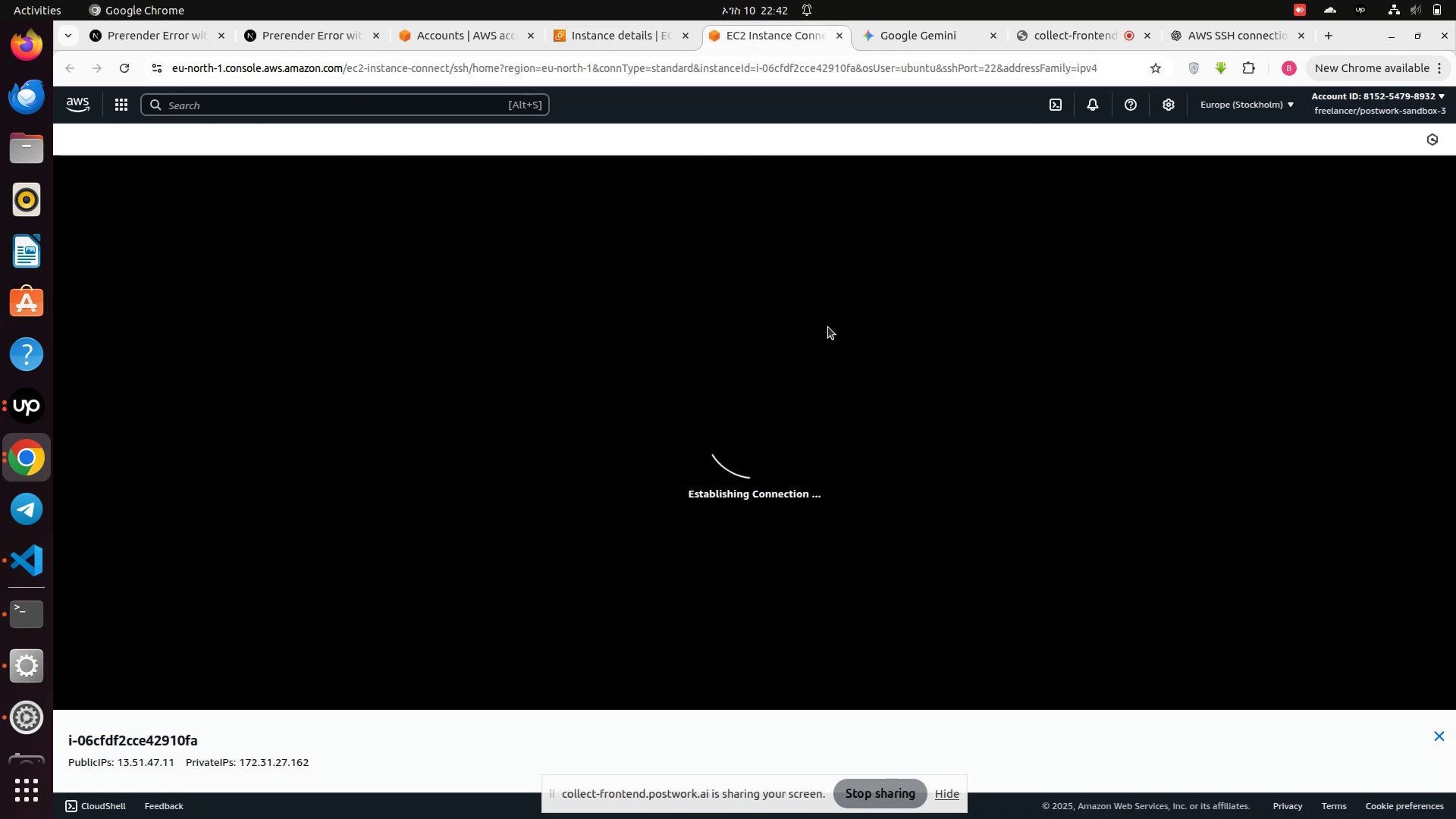 
wait(5.55)
 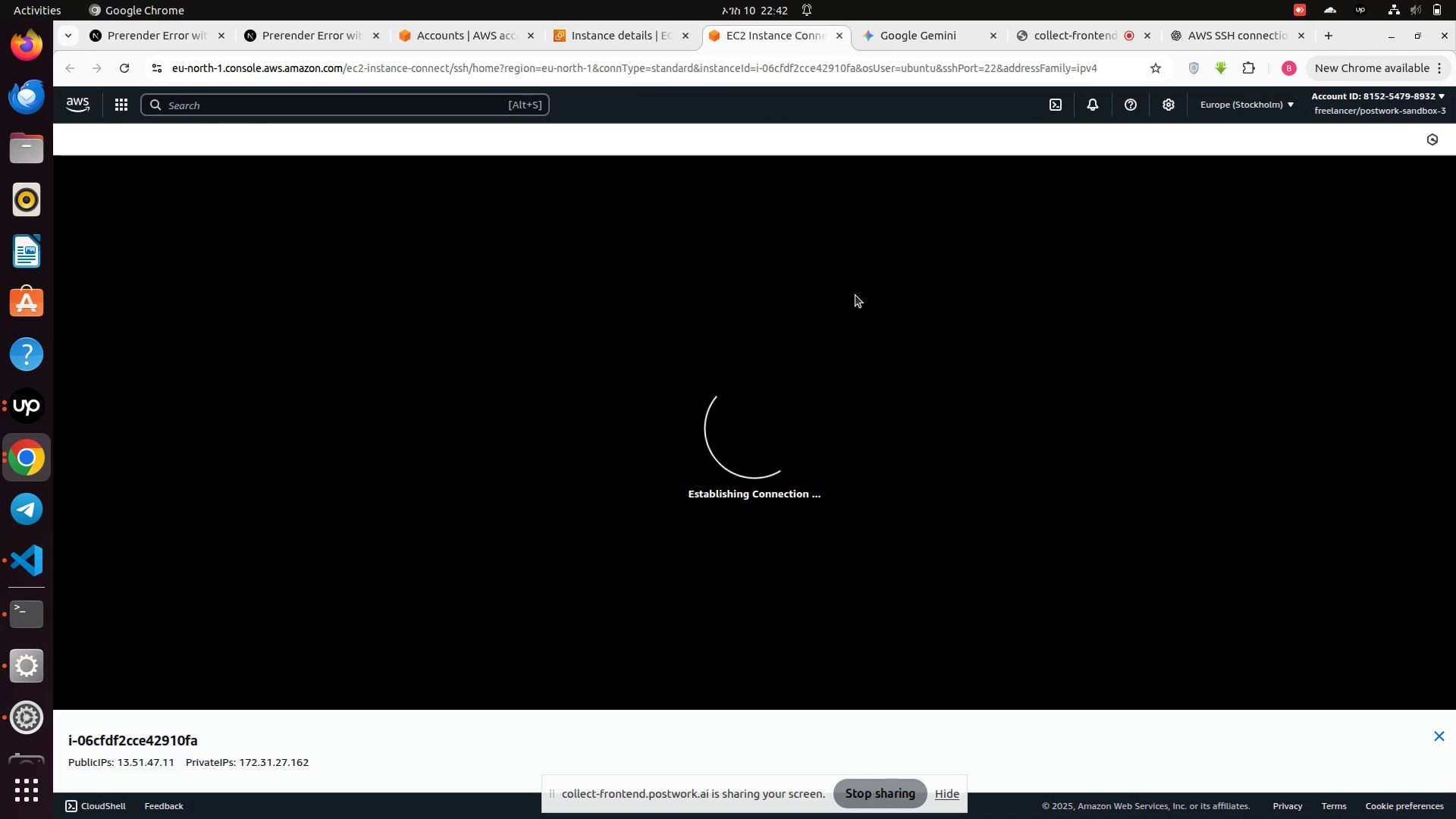 
mouse_move([1395, 17])
 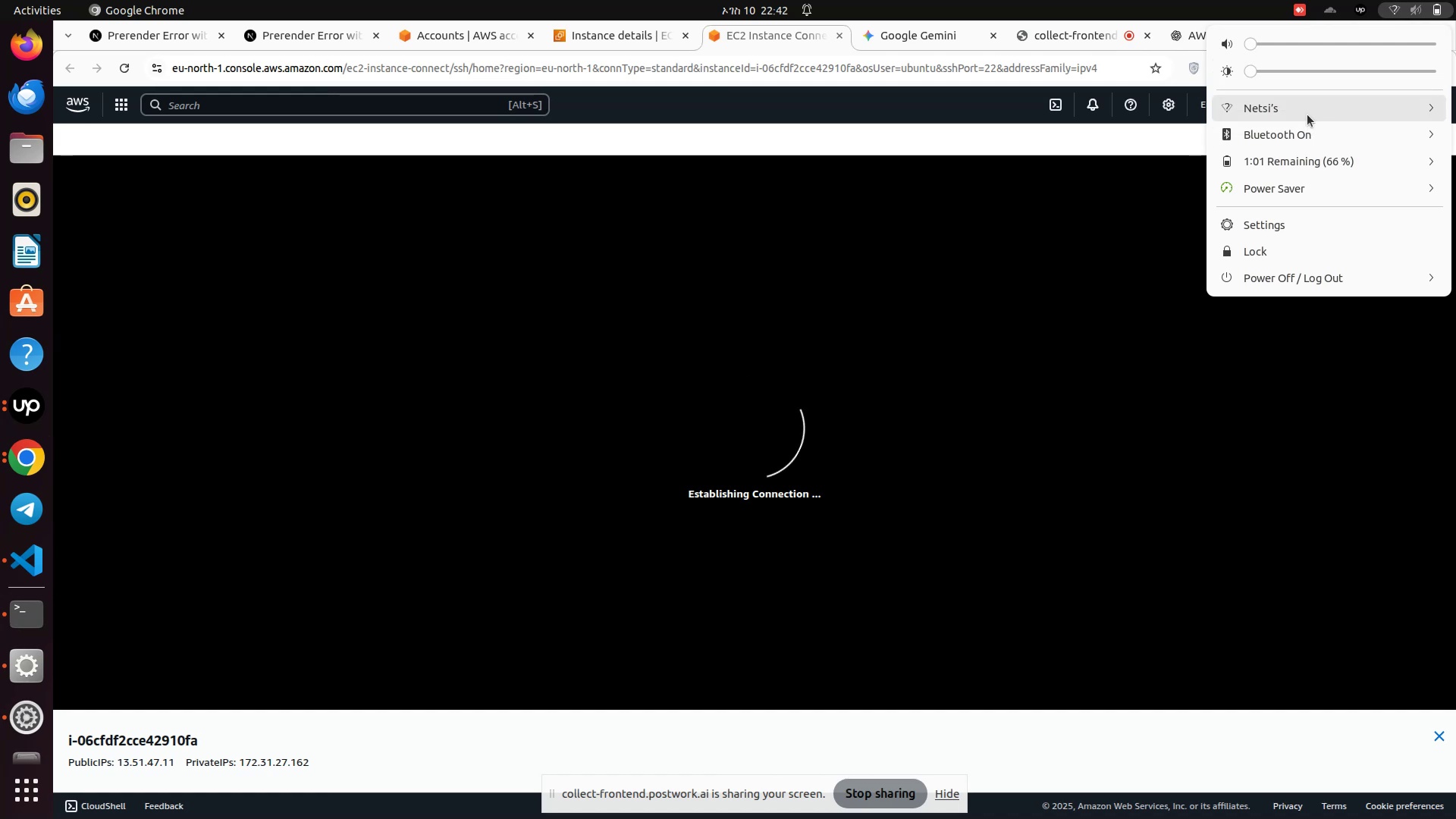 
left_click([1307, 112])
 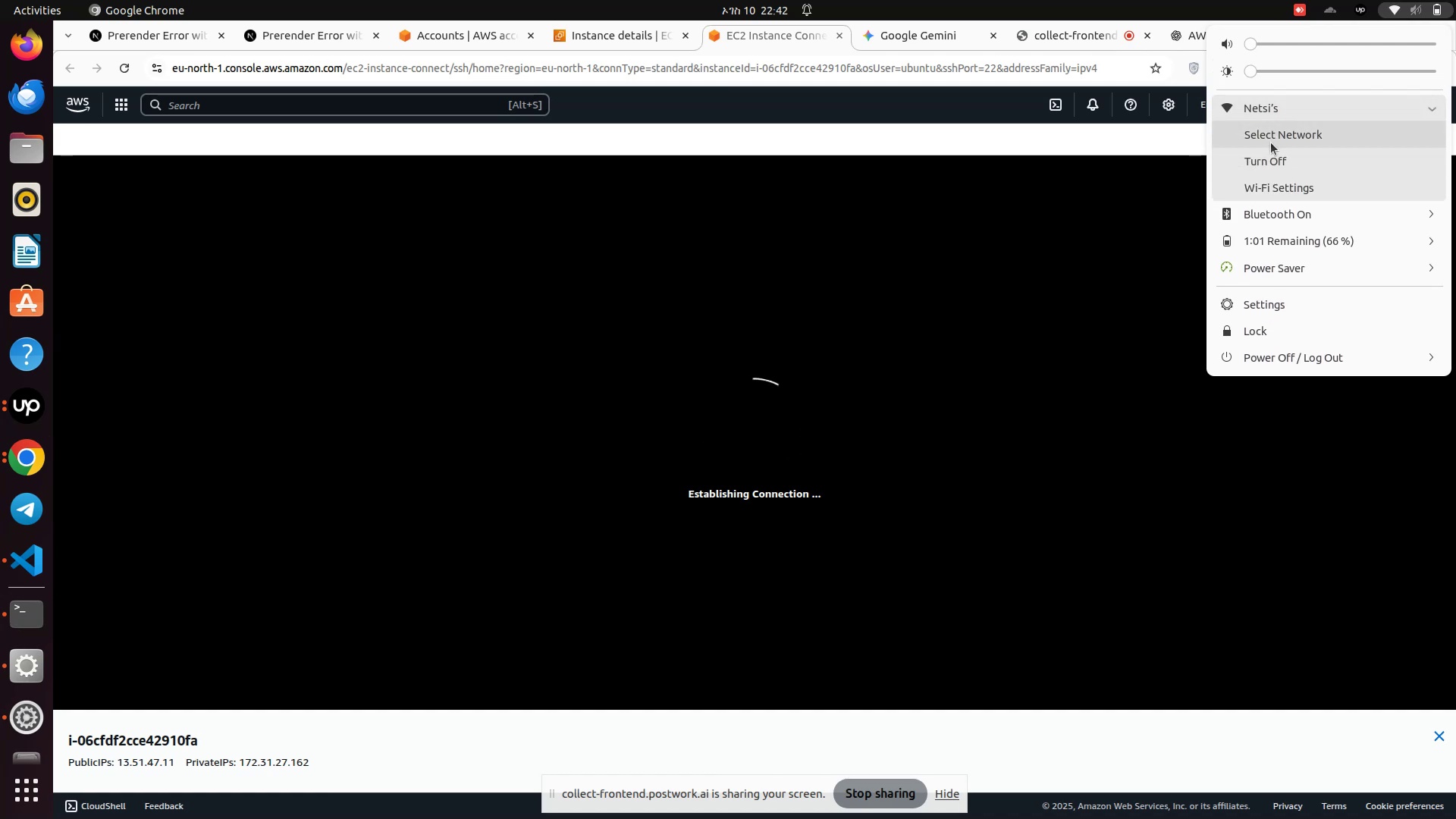 
left_click([1271, 143])
 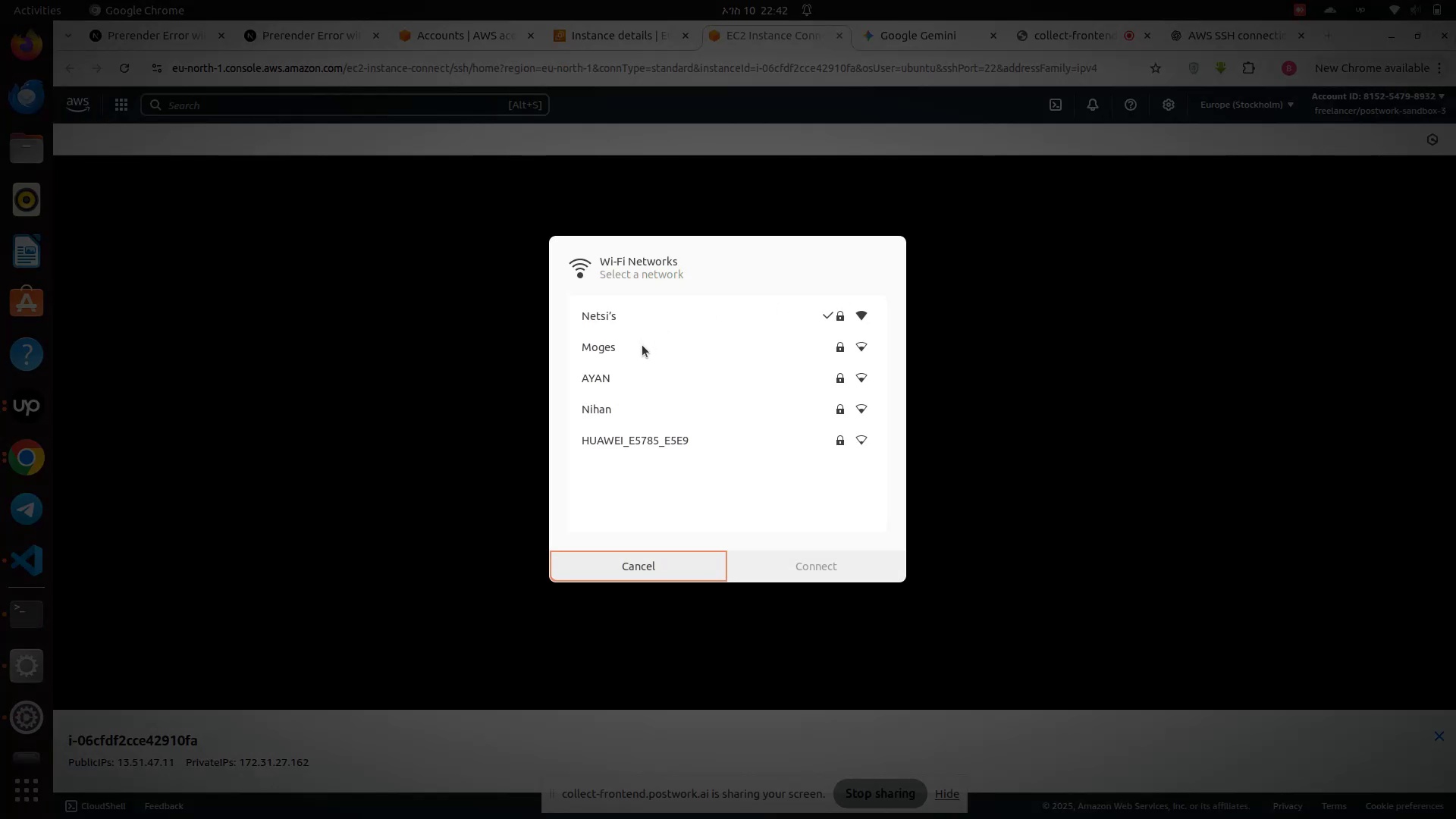 
double_click([641, 347])
 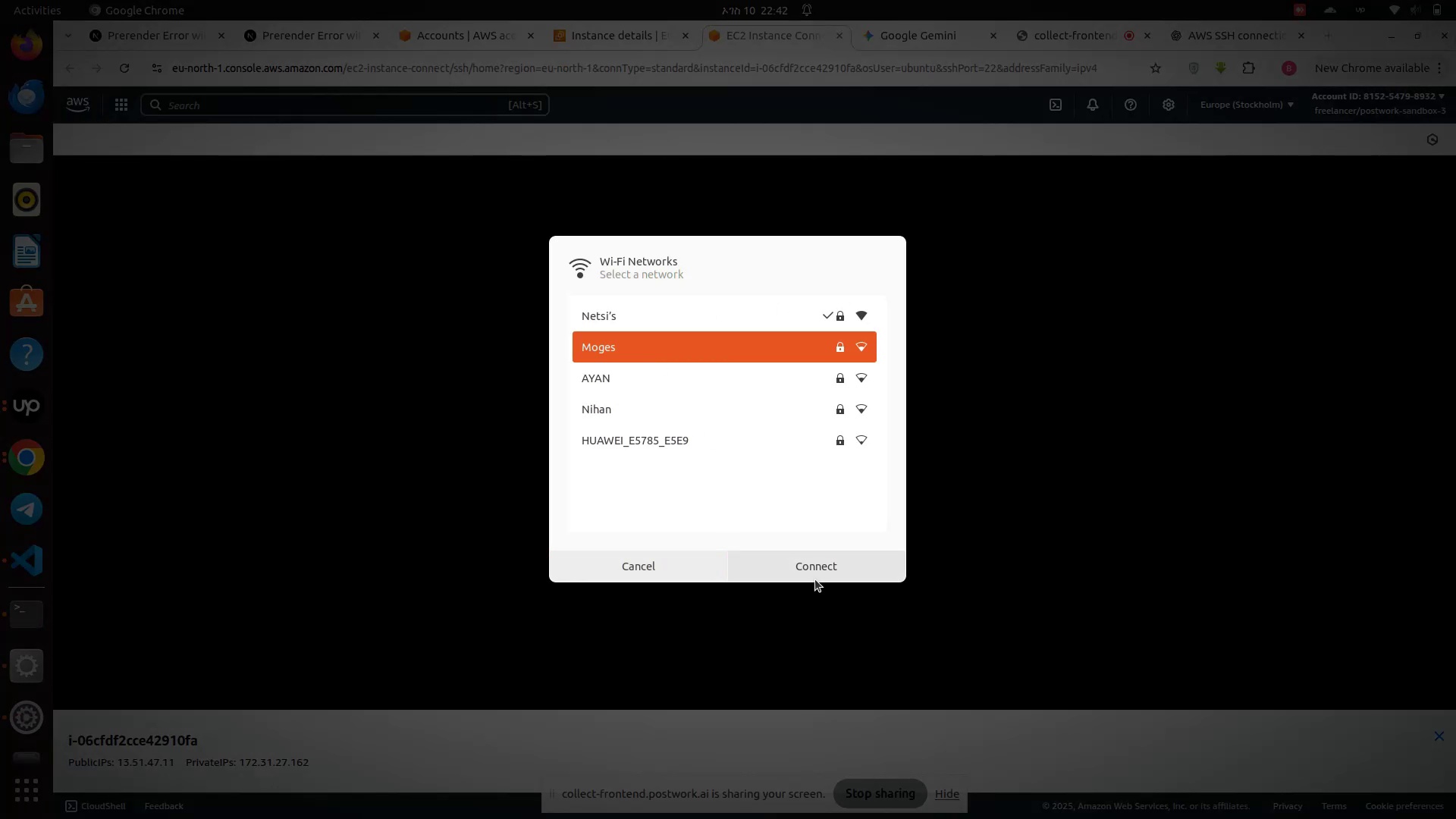 
left_click([818, 573])
 